 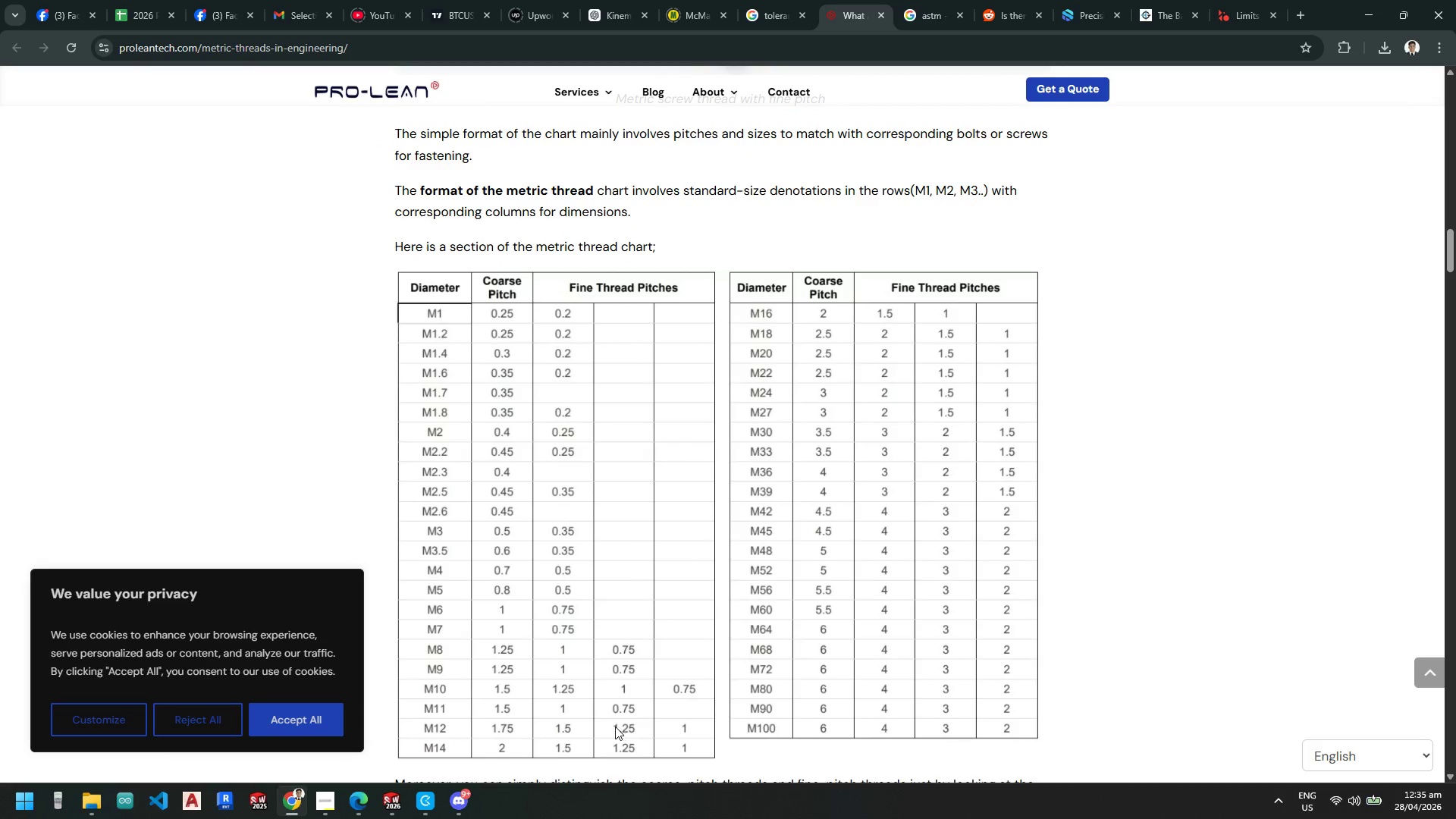 
scroll: coordinate [645, 691], scroll_direction: down, amount: 32.0
 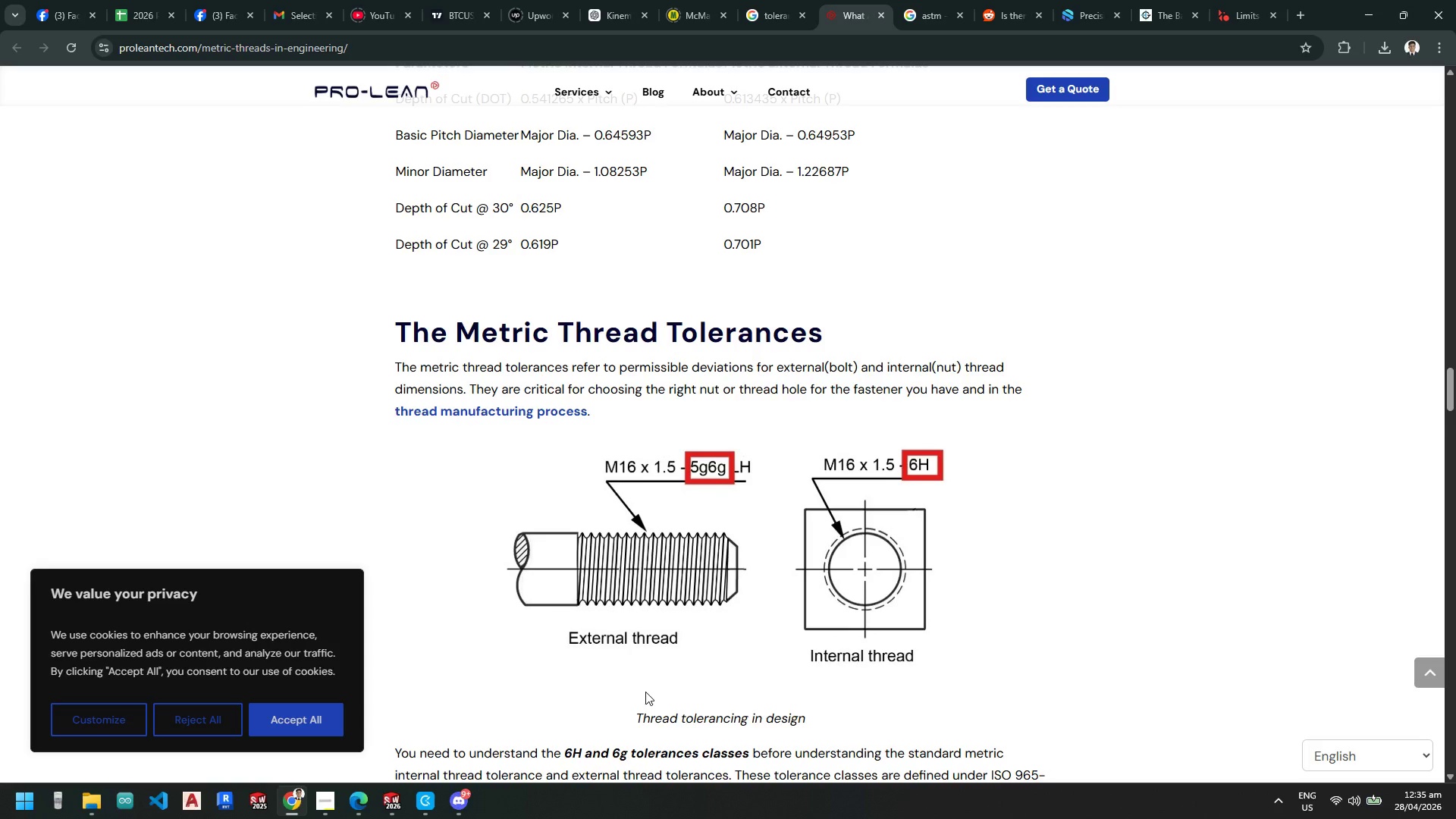 
wait(6.34)
 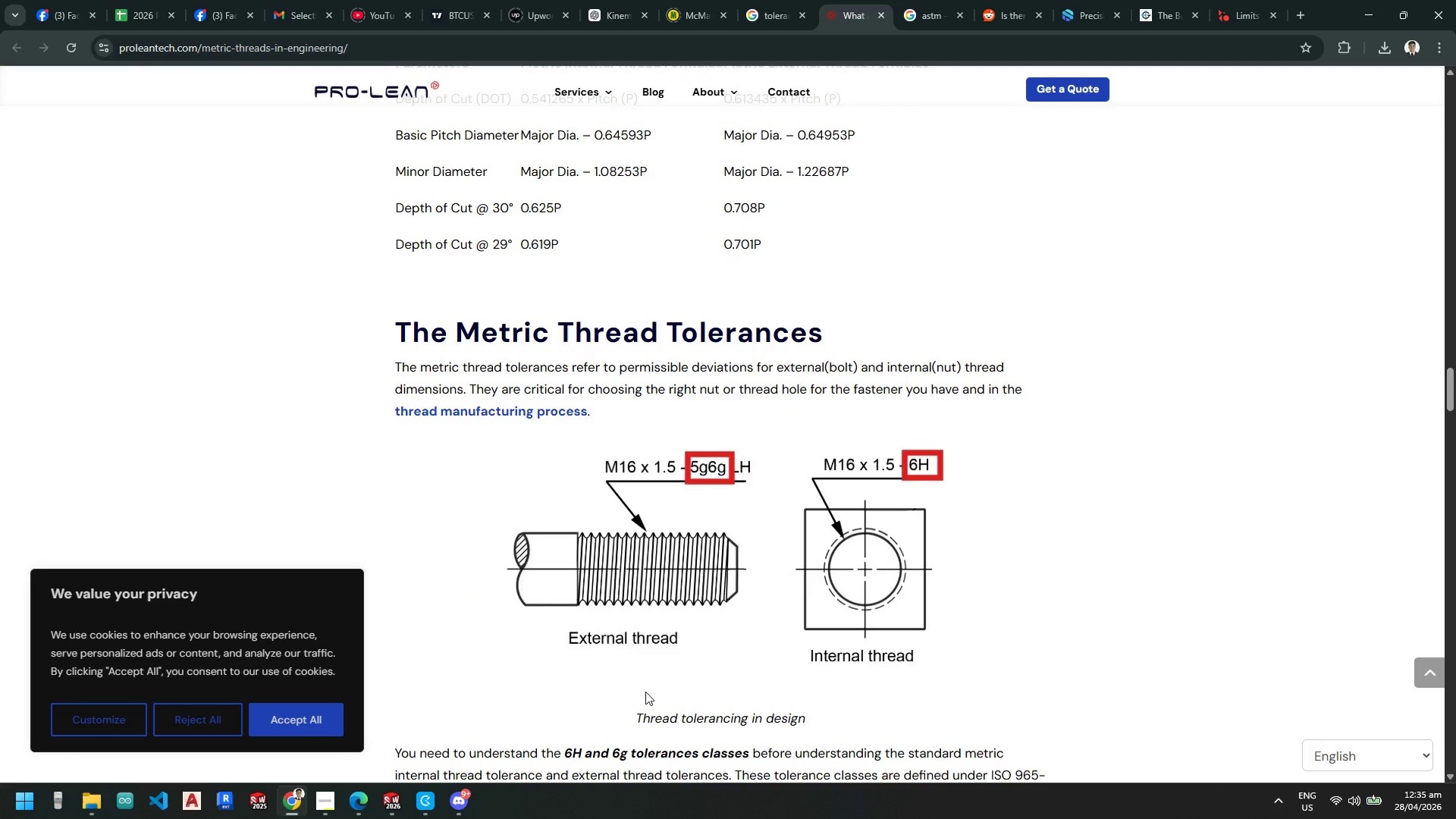 
scroll: coordinate [644, 692], scroll_direction: down, amount: 8.0
 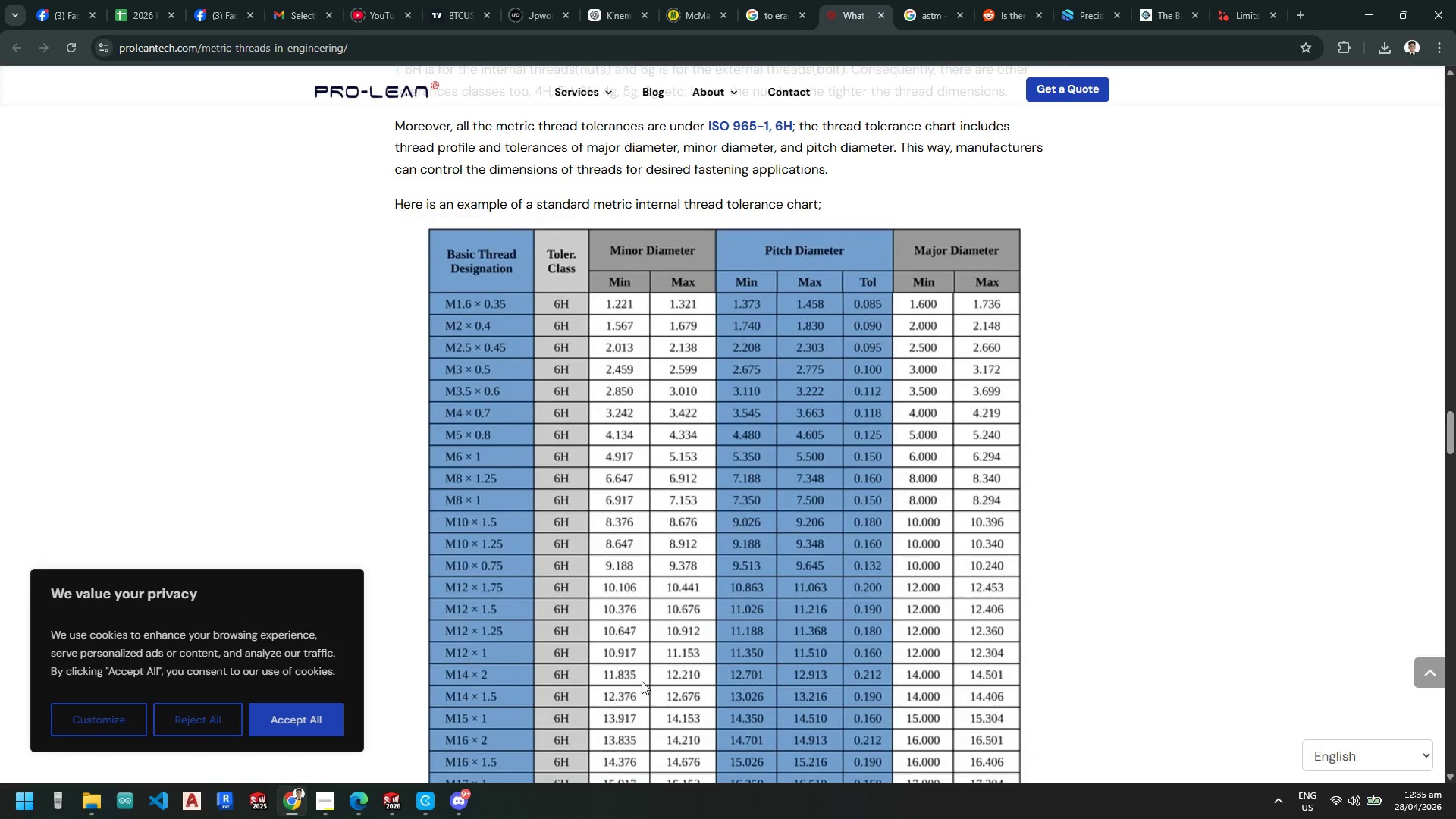 
wait(9.05)
 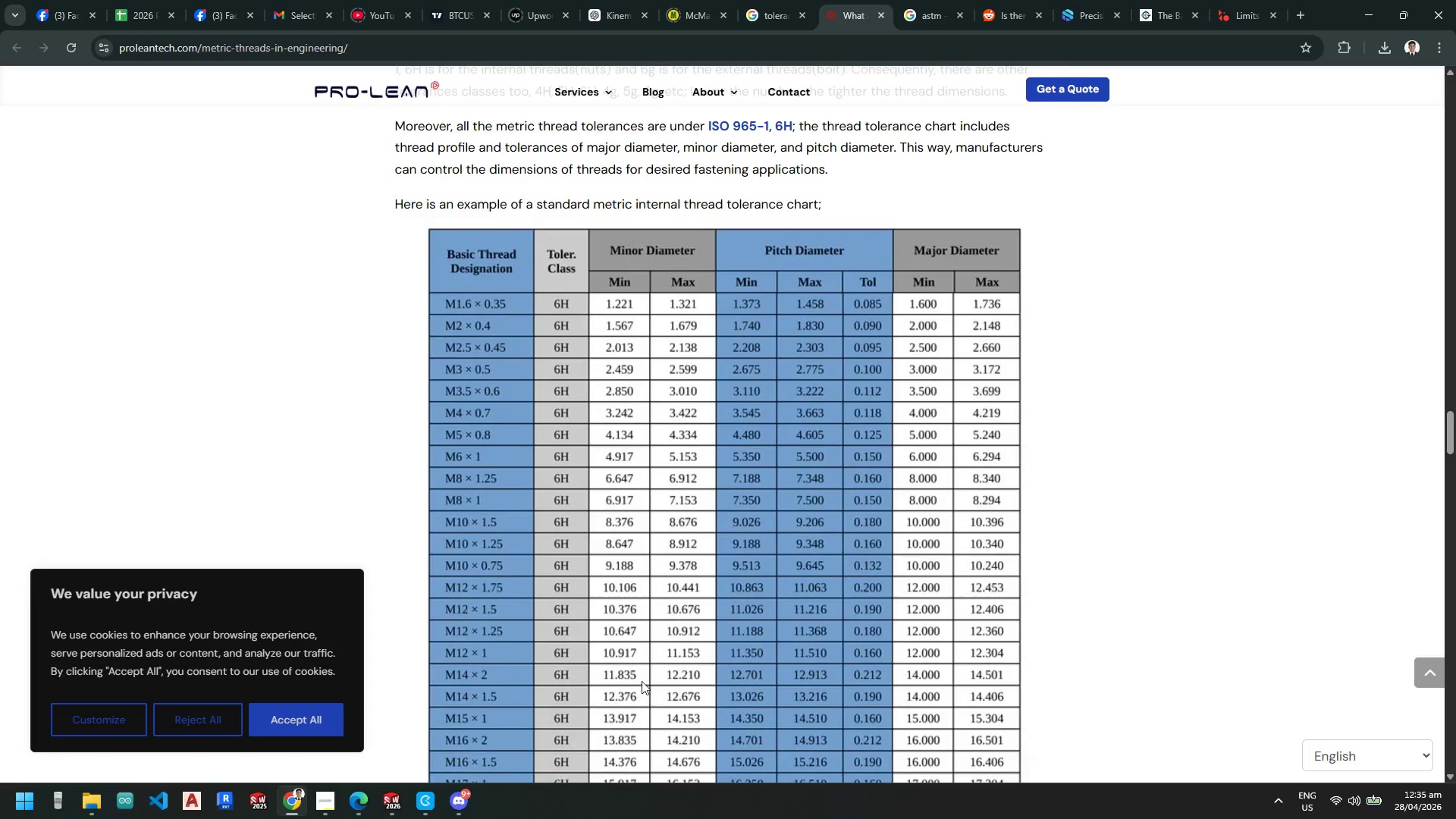 
scroll: coordinate [730, 667], scroll_direction: down, amount: 25.0
 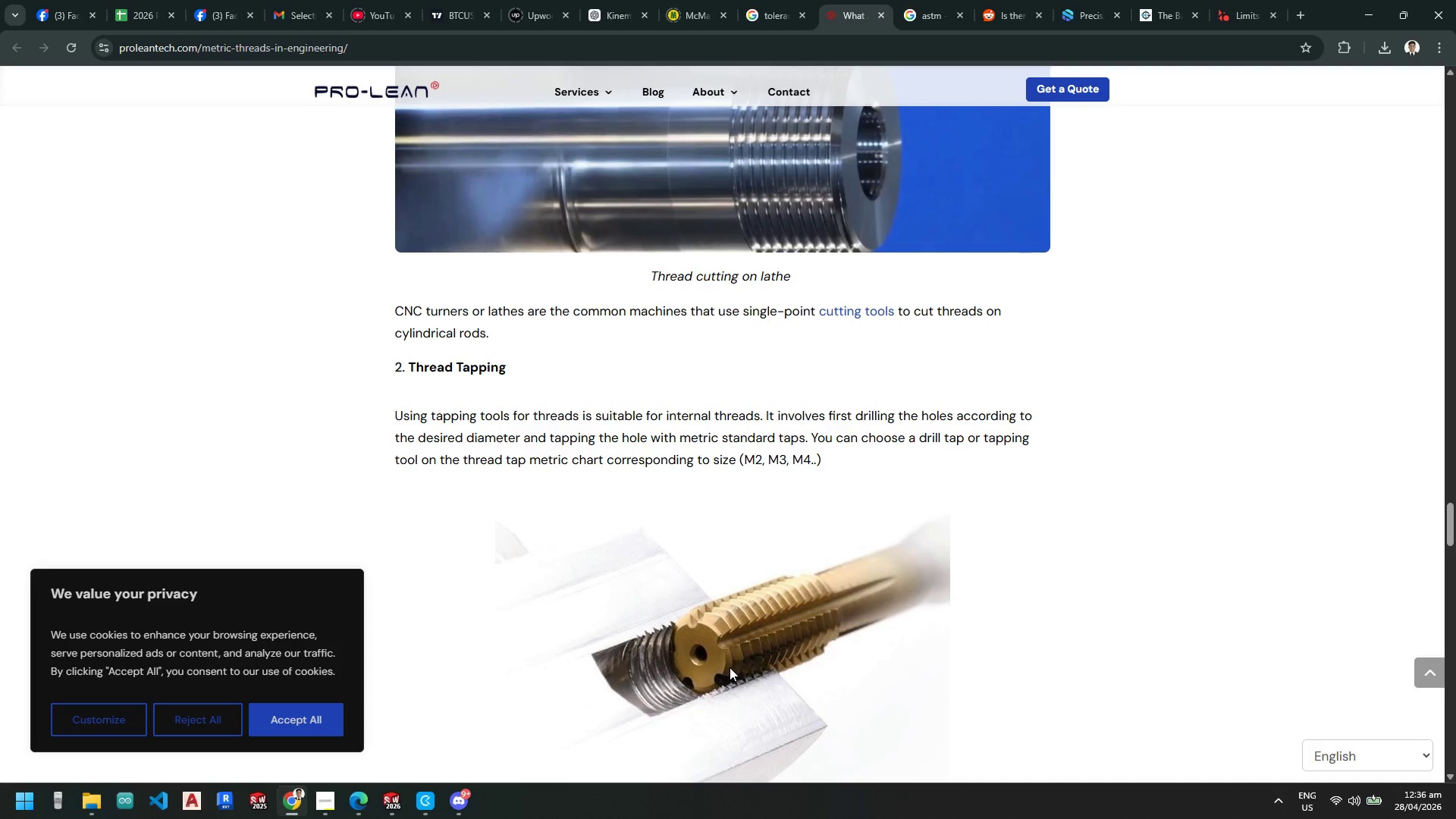 
scroll: coordinate [297, 442], scroll_direction: up, amount: 23.0
 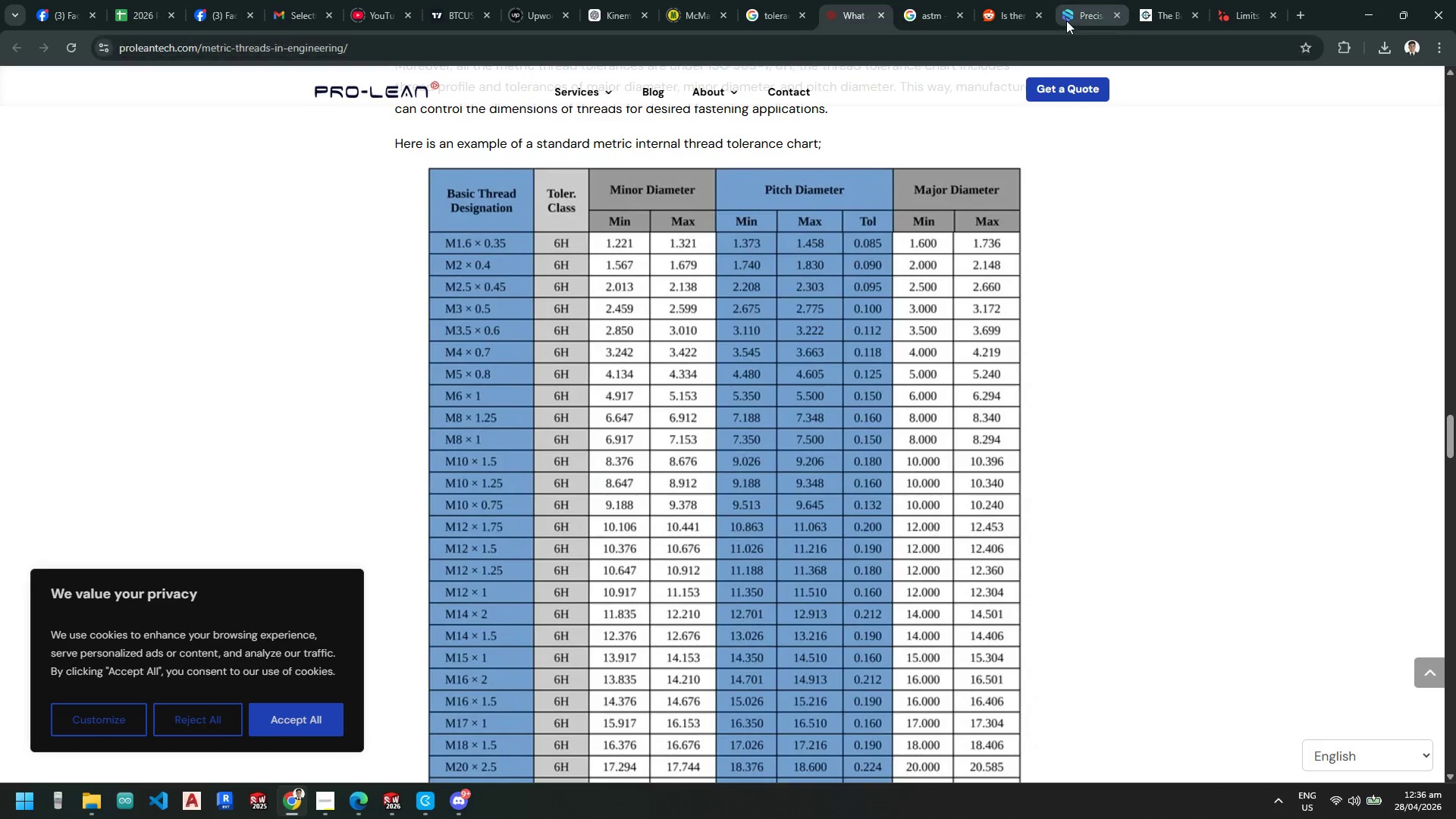 
left_click([855, 18])
 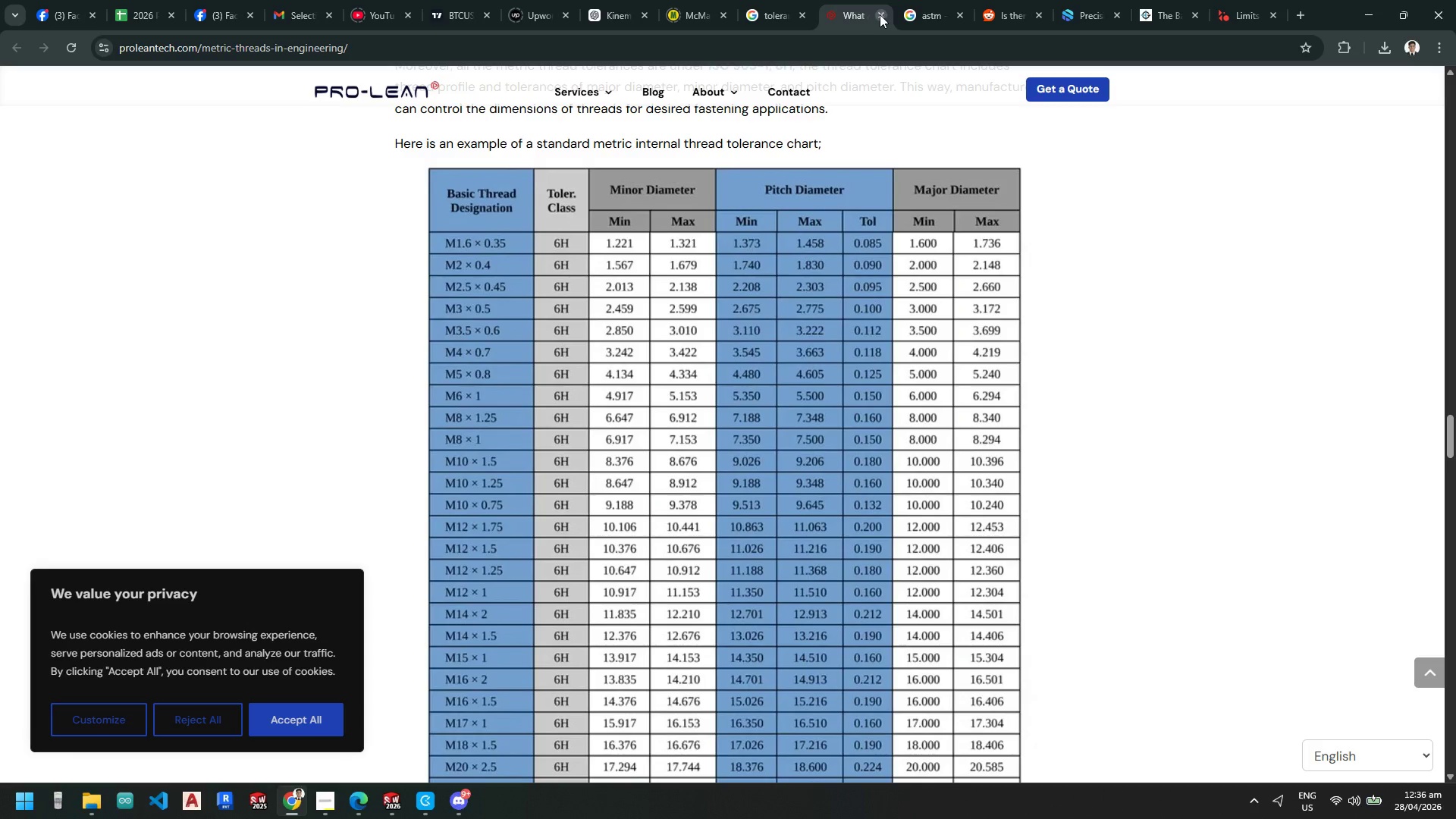 
left_click([764, 16])
 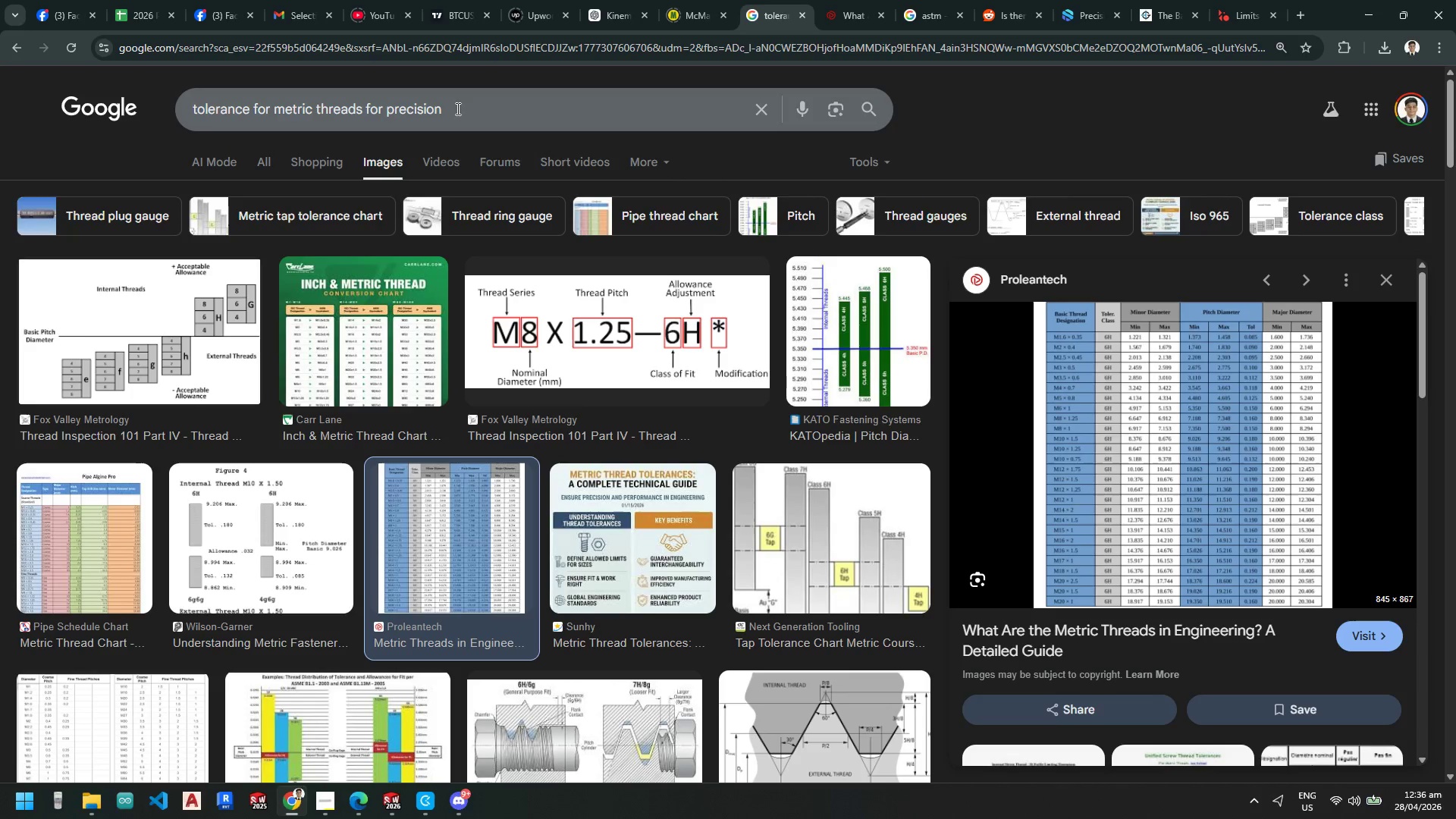 
left_click_drag(start_coordinate=[497, 102], to_coordinate=[62, 102])
 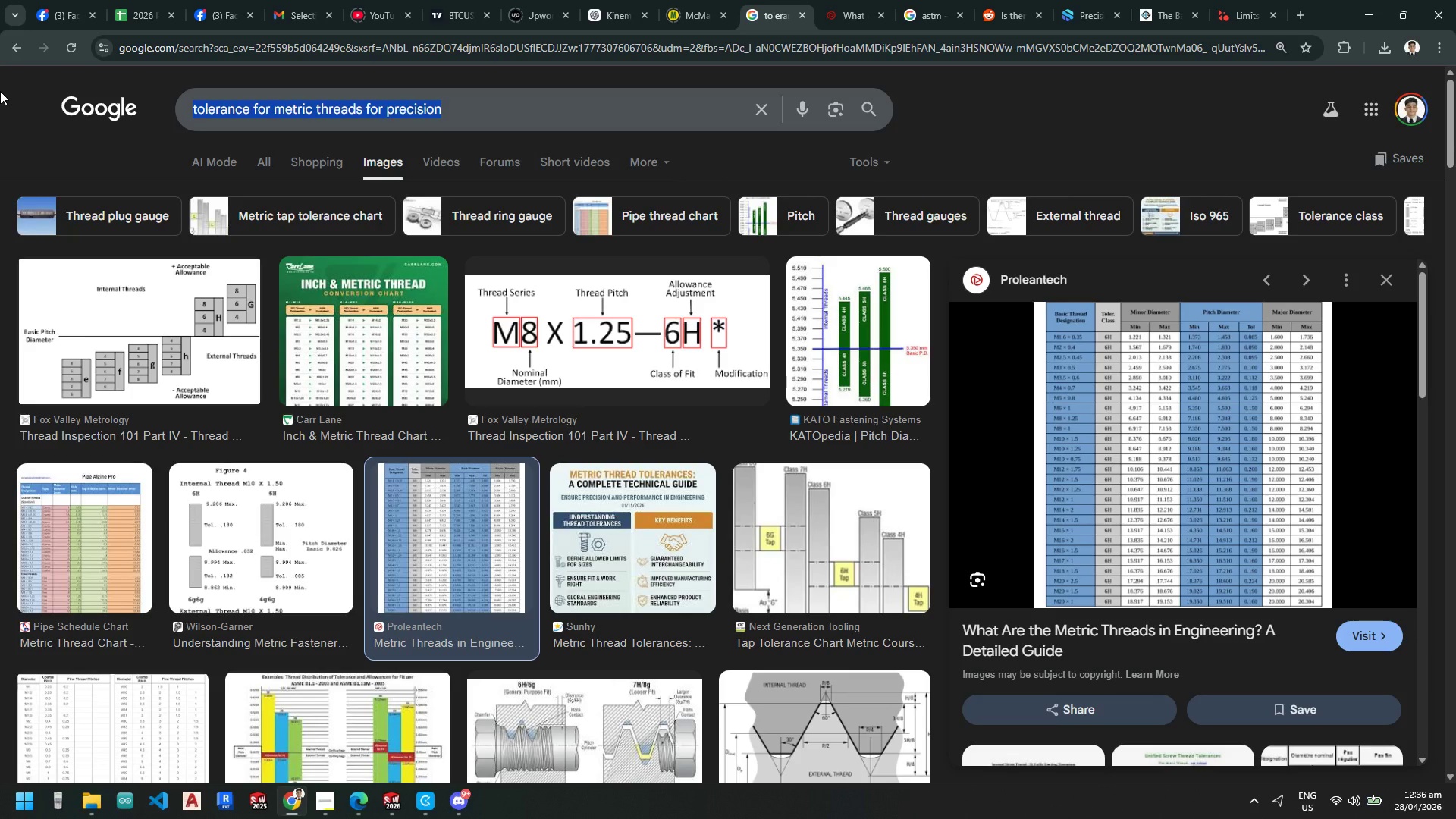 
type(standard 12)
key(Backspace)
key(Backspace)
type(m12 screw in optical mounts)
 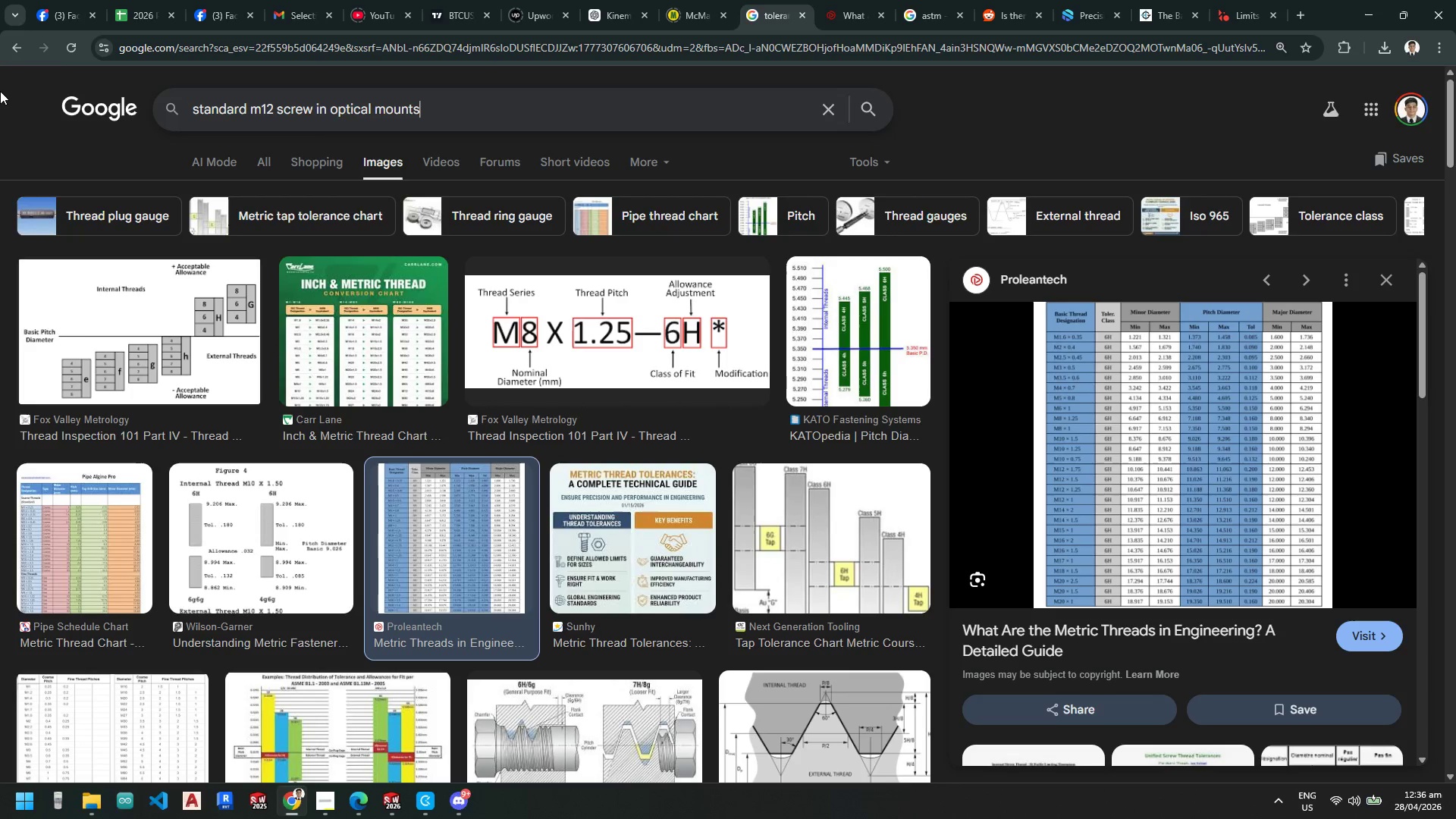 
key(Enter)
 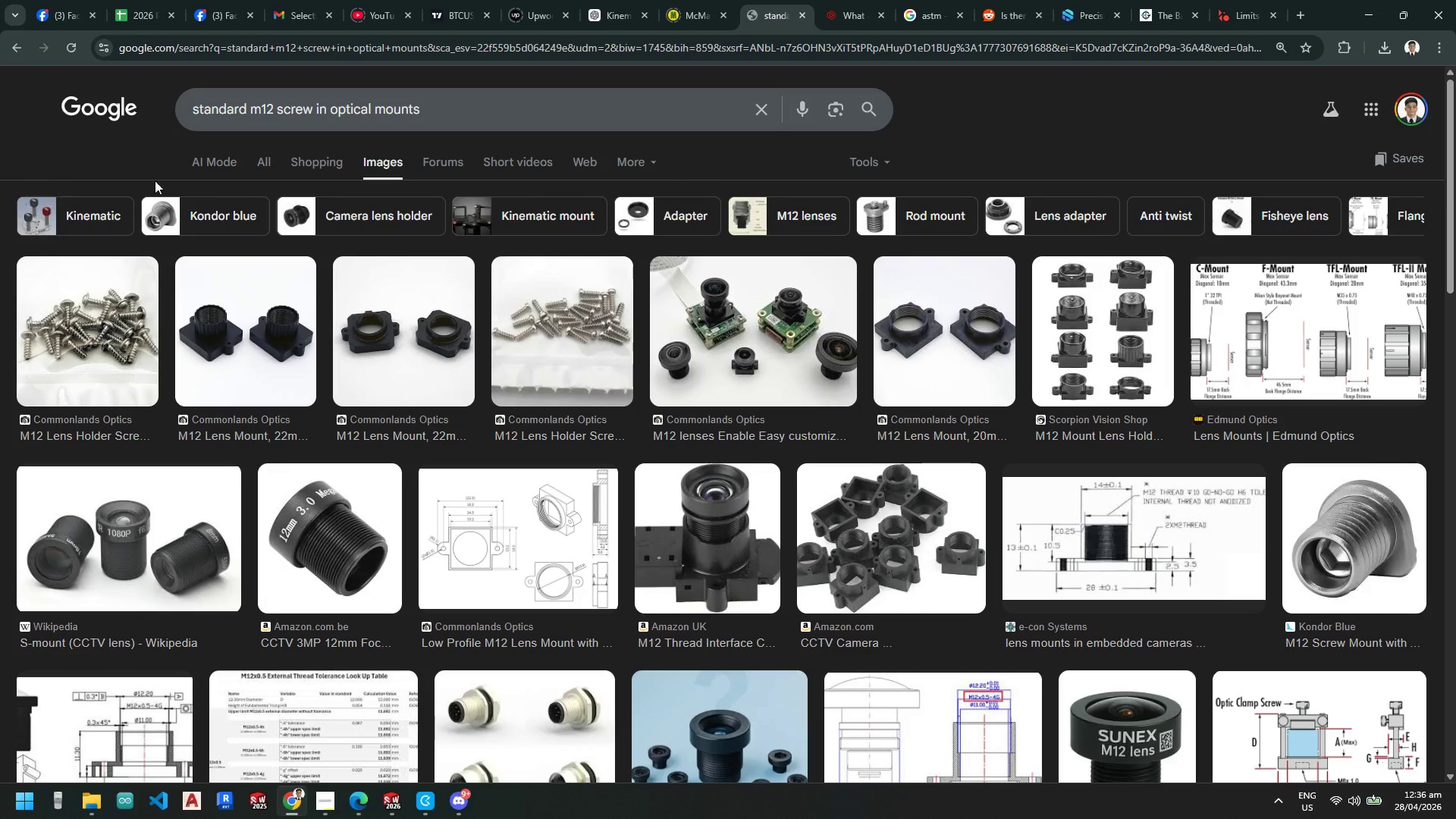 
left_click([262, 159])
 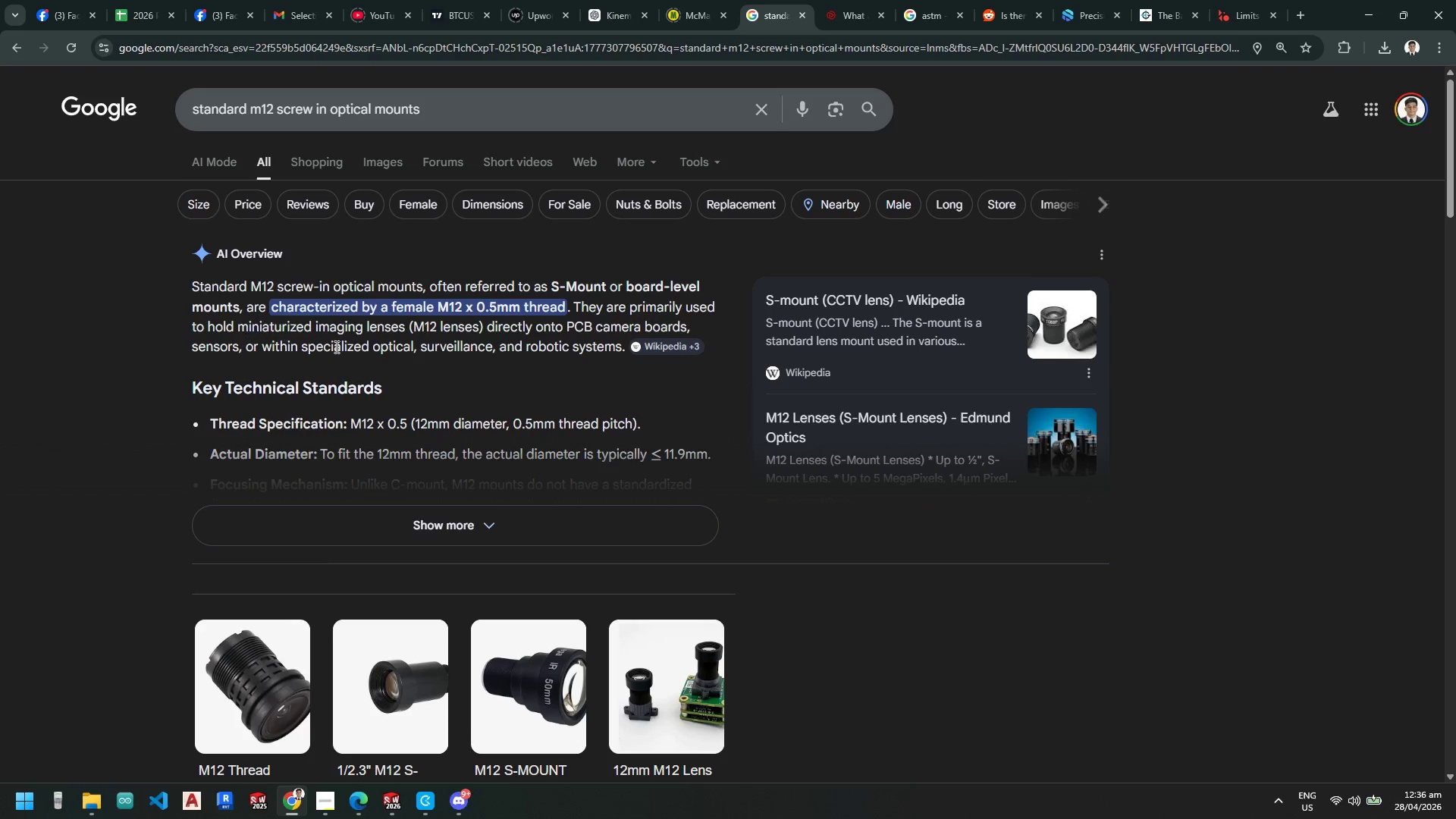 
wait(12.92)
 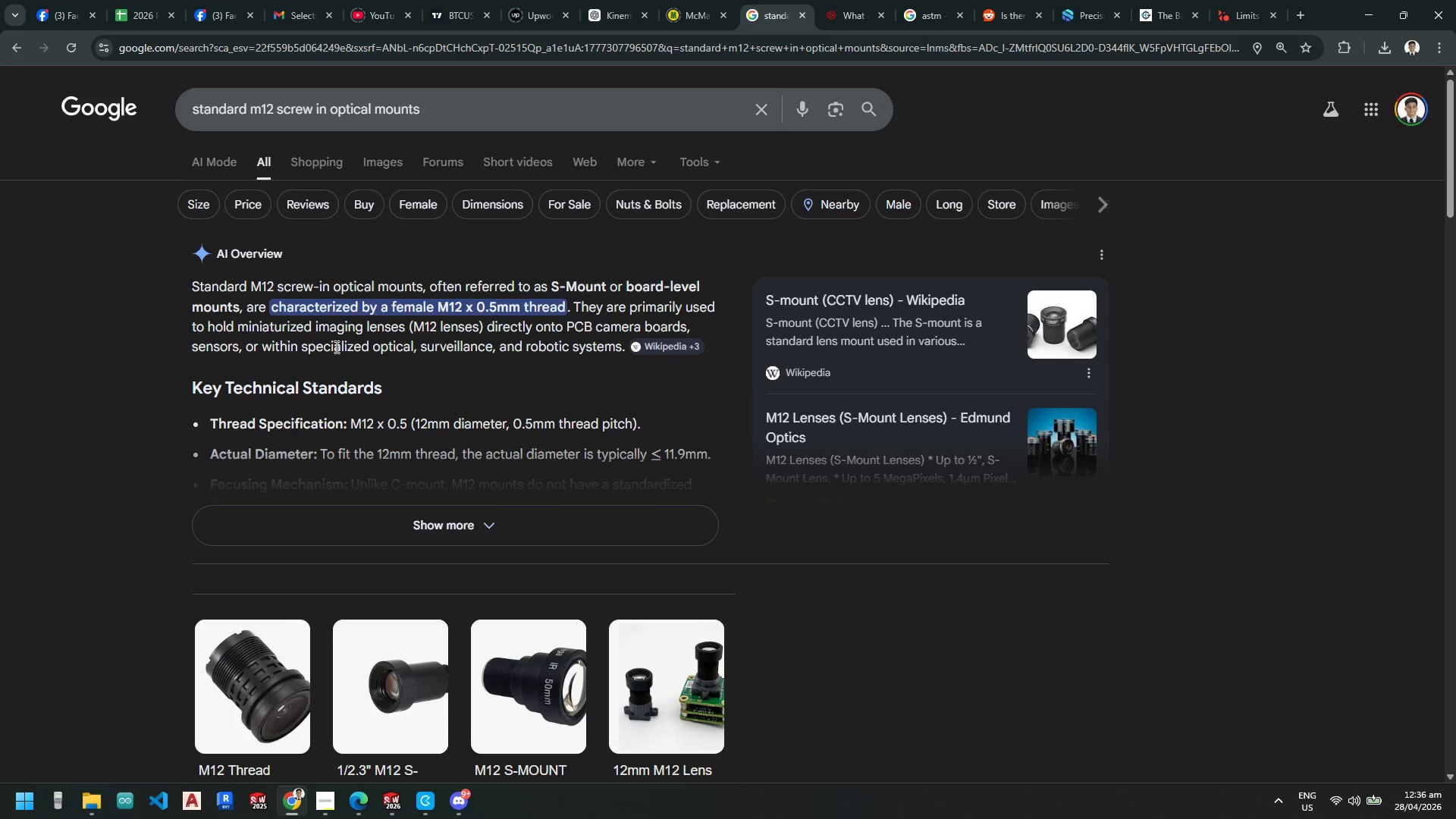 
left_click([446, 516])
 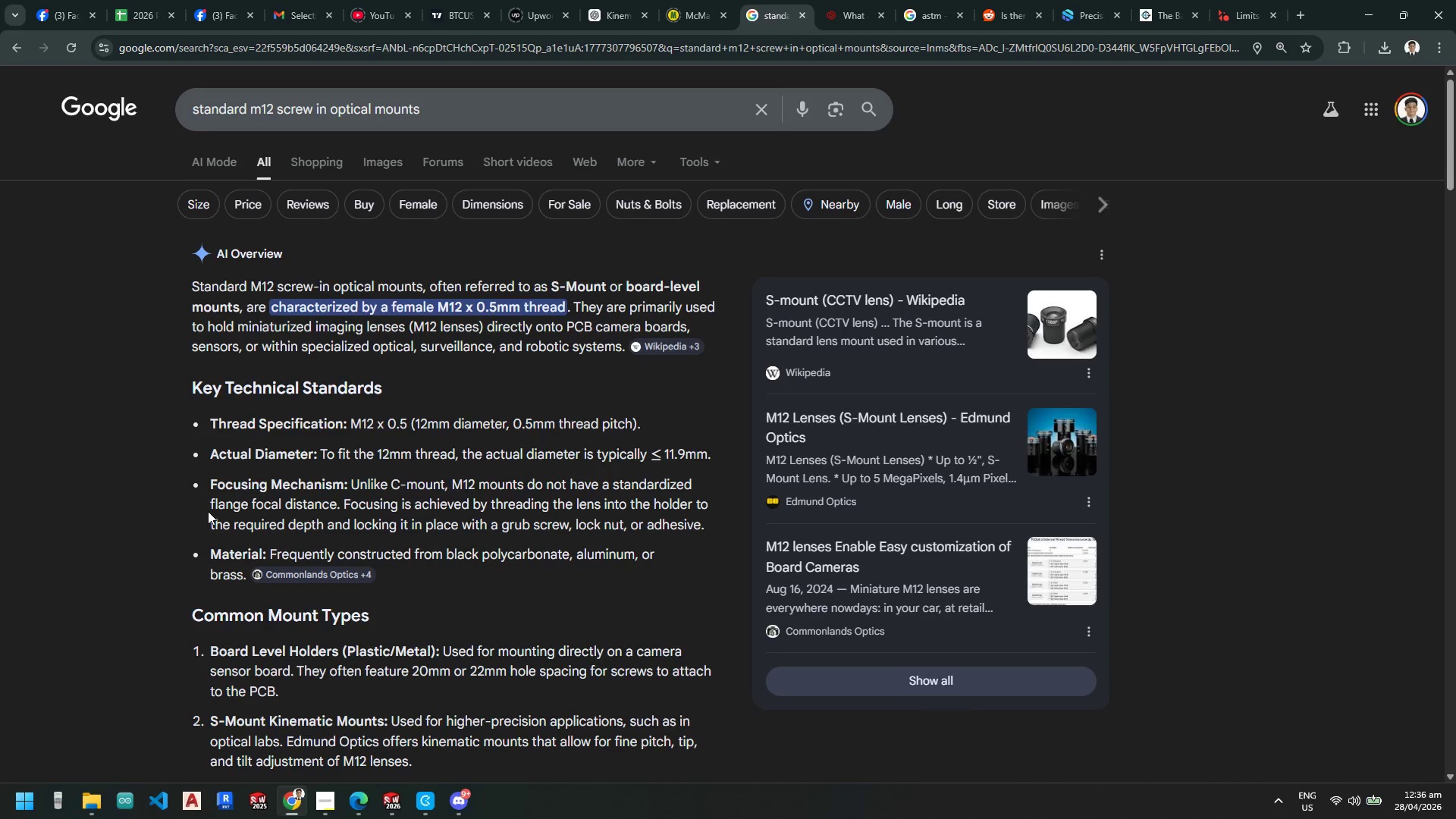 
scroll: coordinate [212, 516], scroll_direction: down, amount: 9.0
 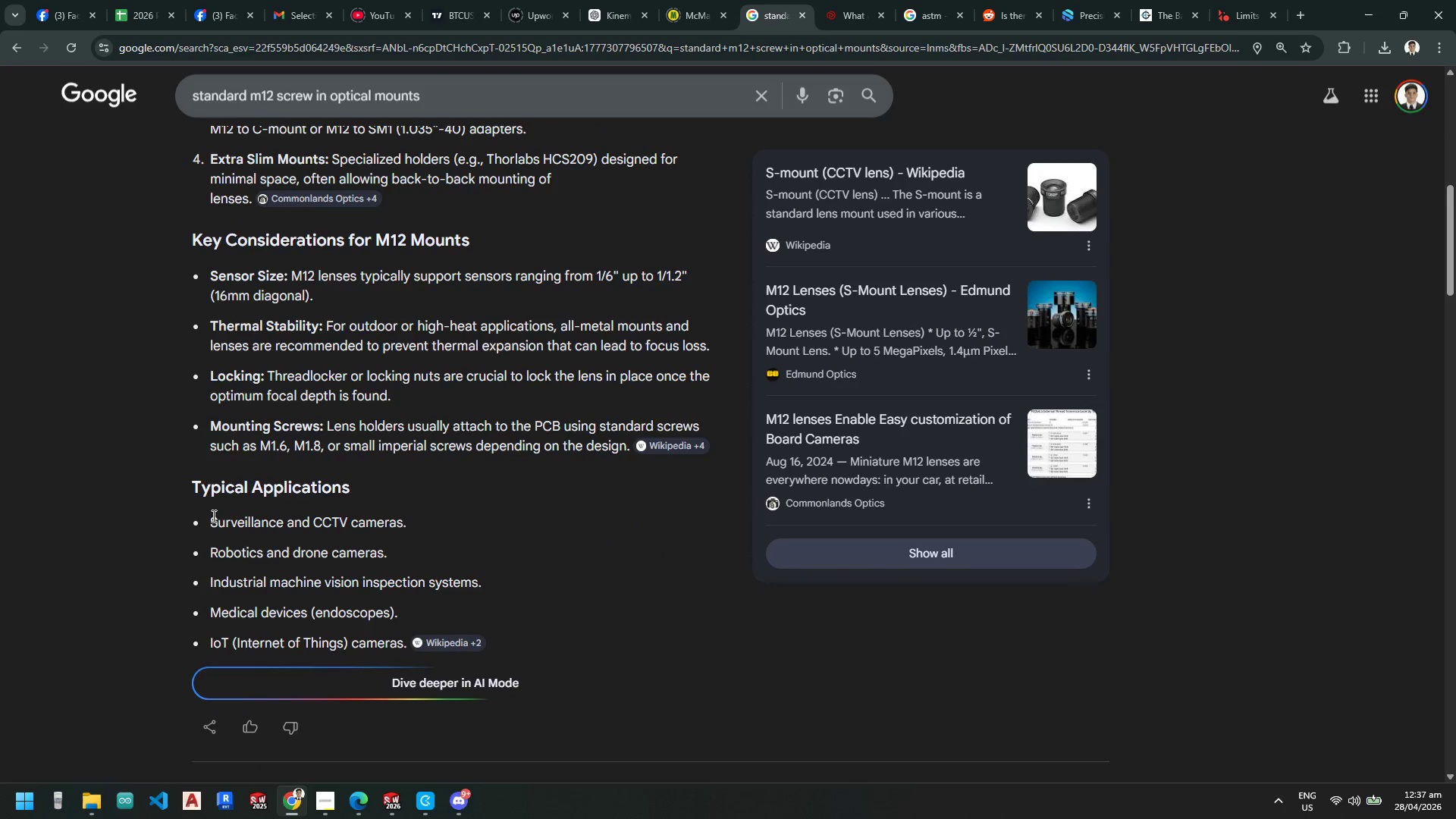 
scroll: coordinate [237, 508], scroll_direction: up, amount: 15.0
 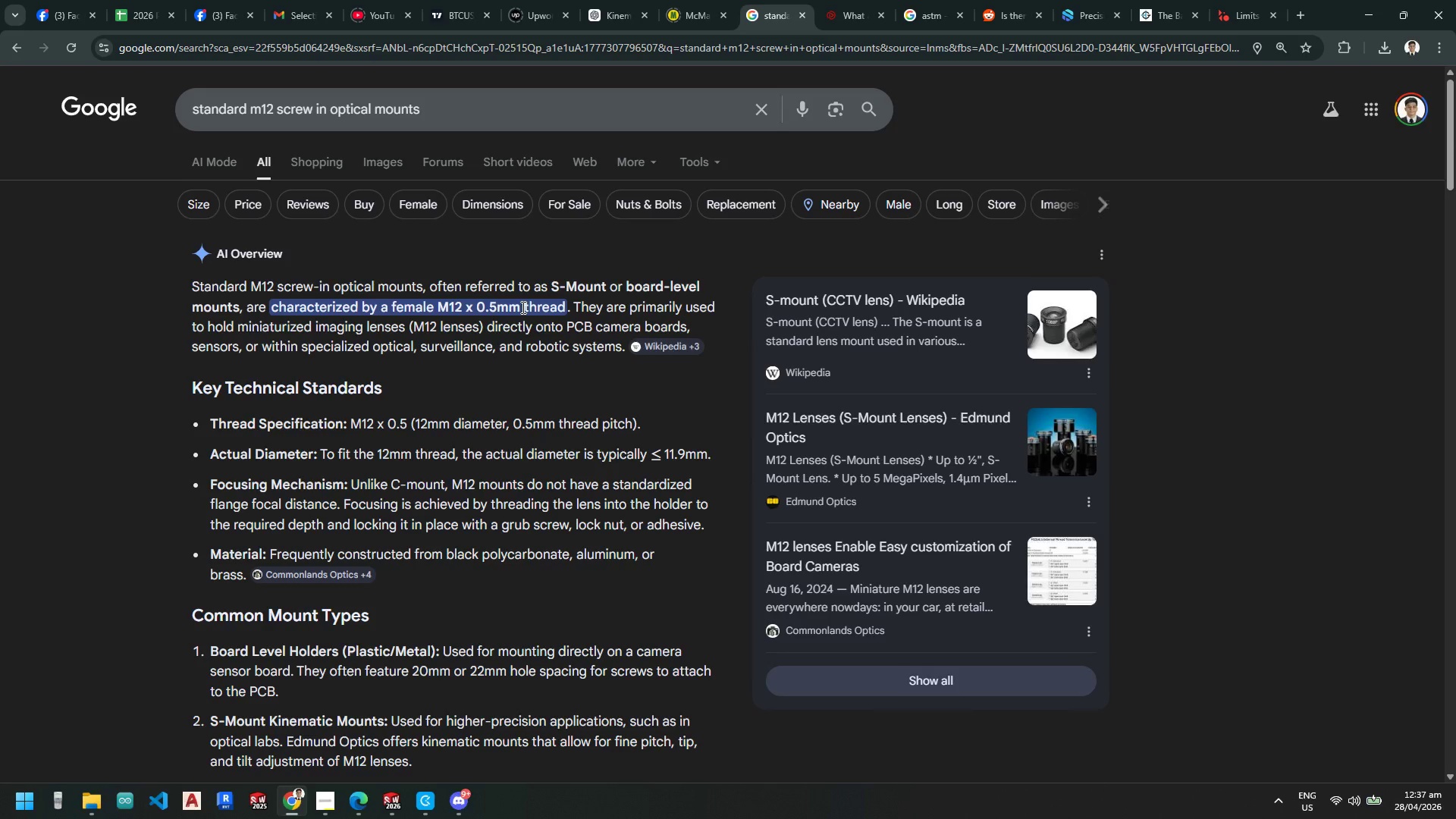 
wait(5.39)
 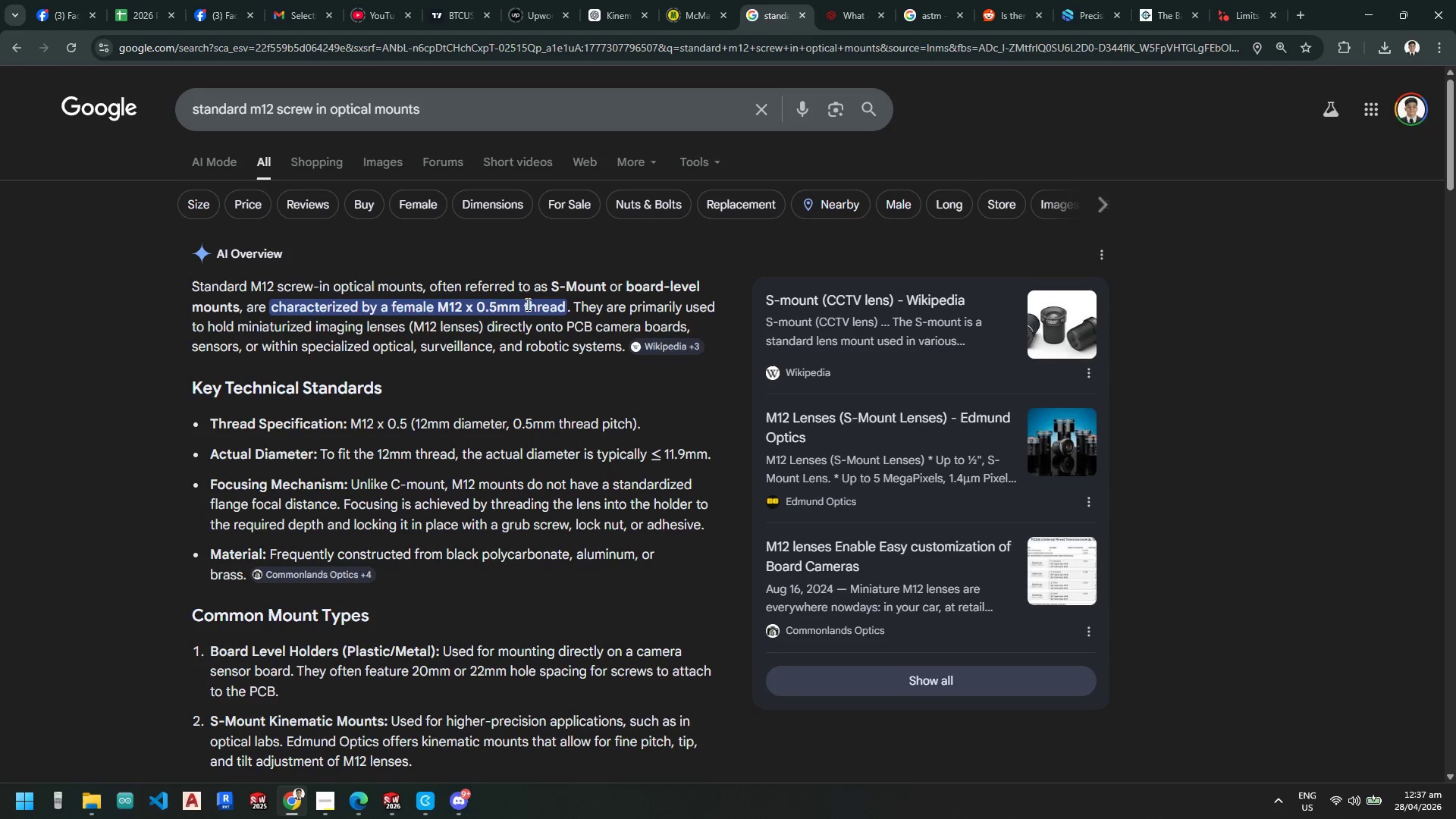 
left_click_drag(start_coordinate=[491, 114], to_coordinate=[85, 99])
 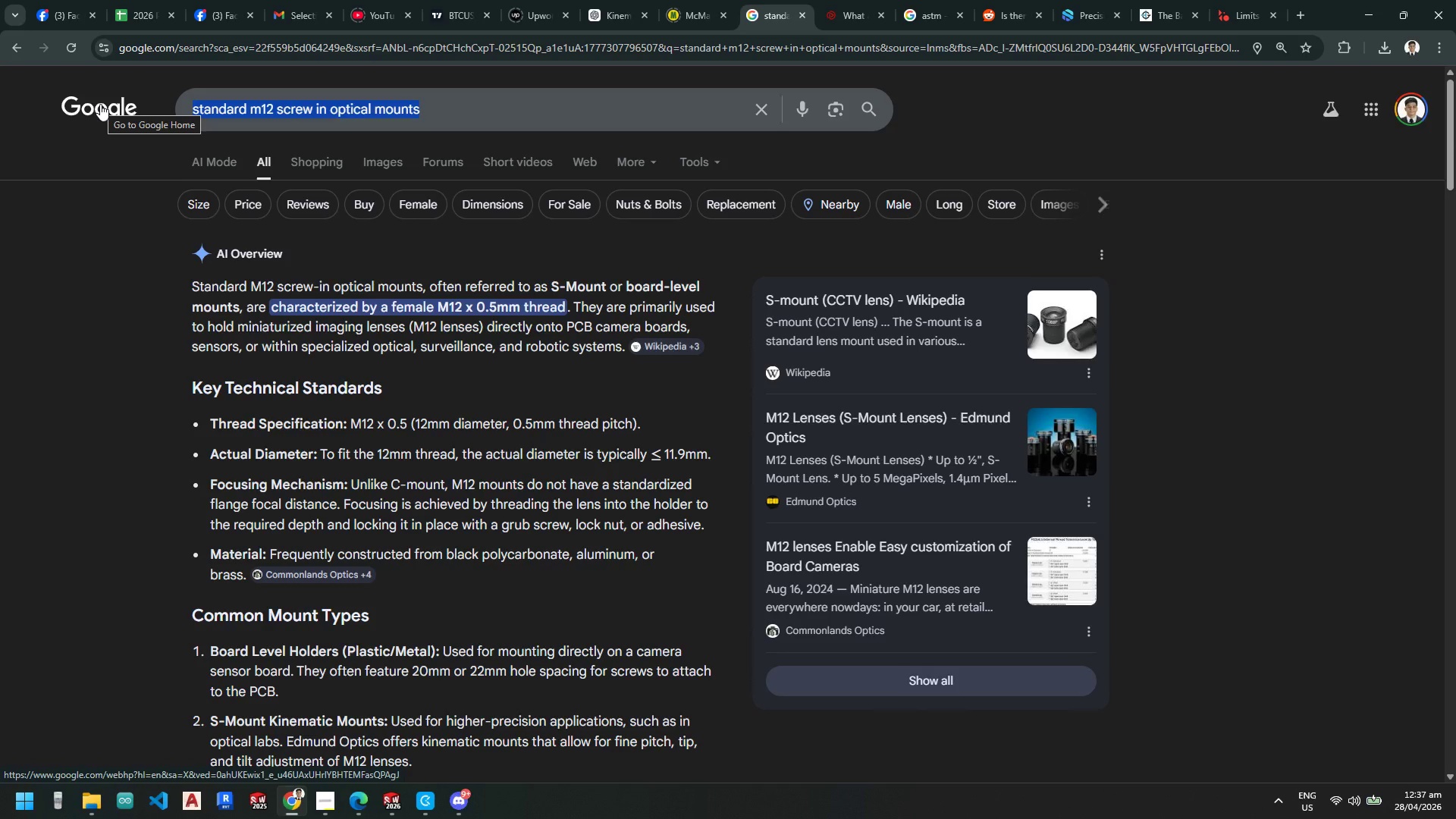 
type(s-mount)
 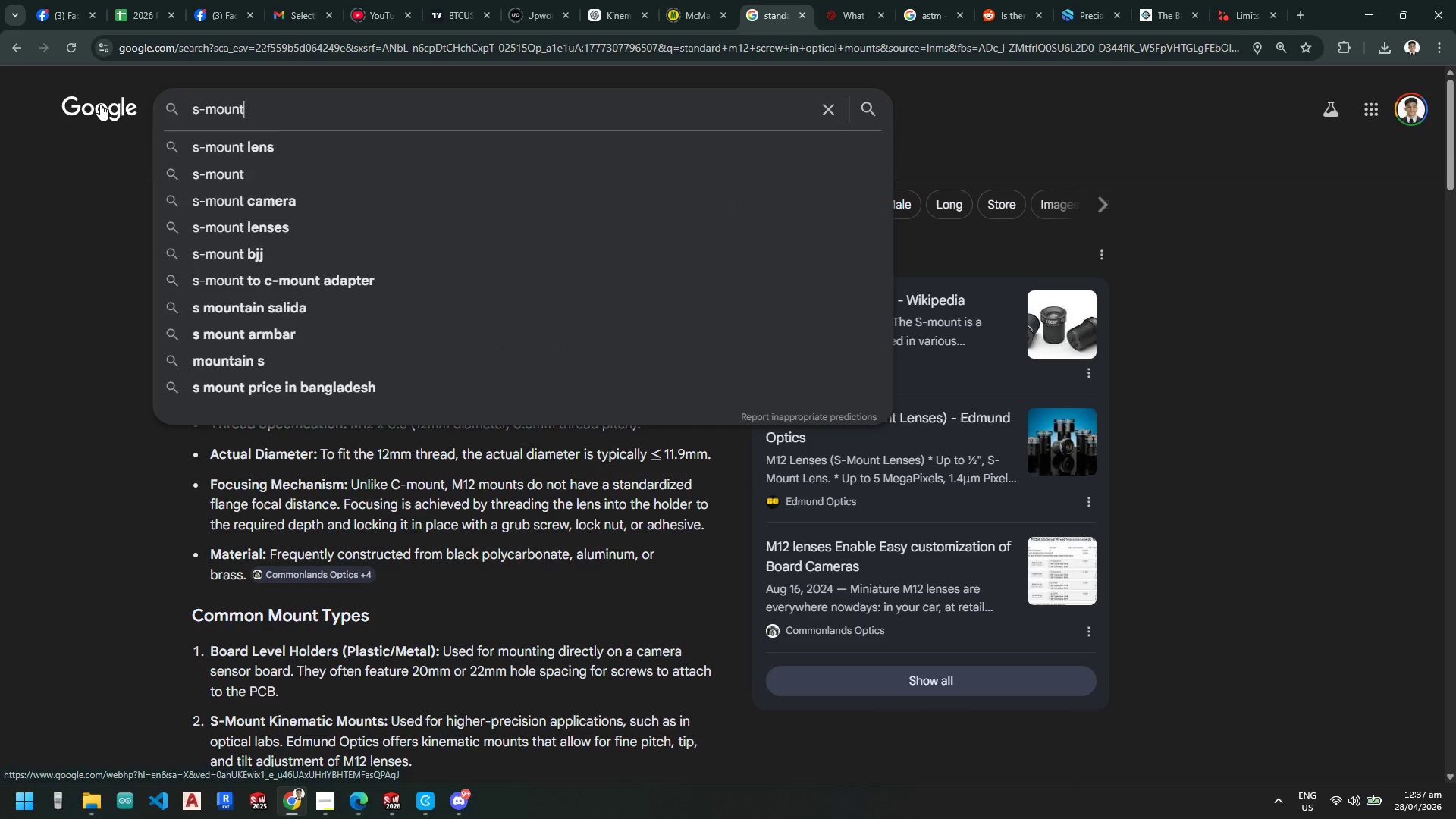 
key(Enter)
 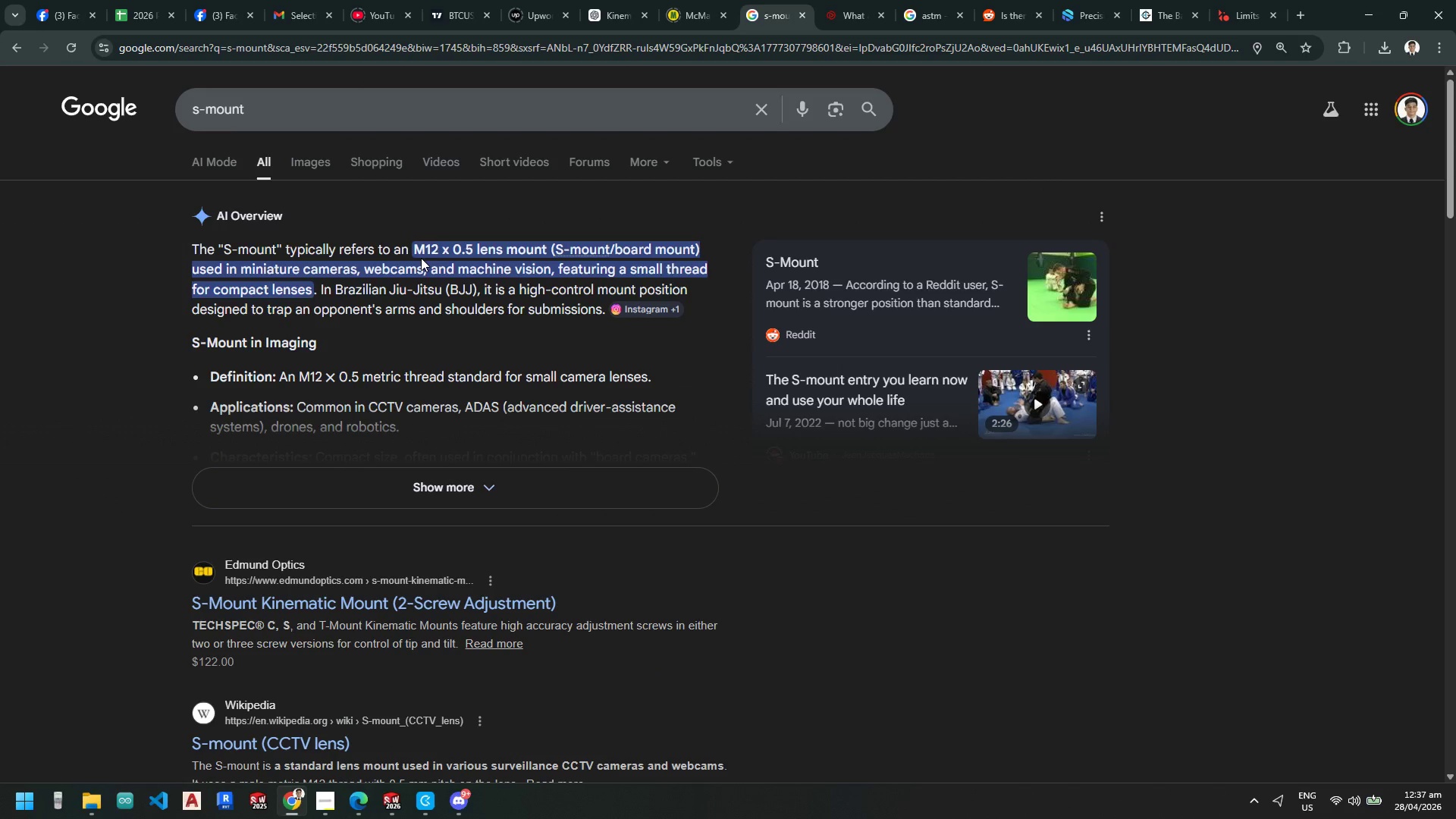 
wait(5.97)
 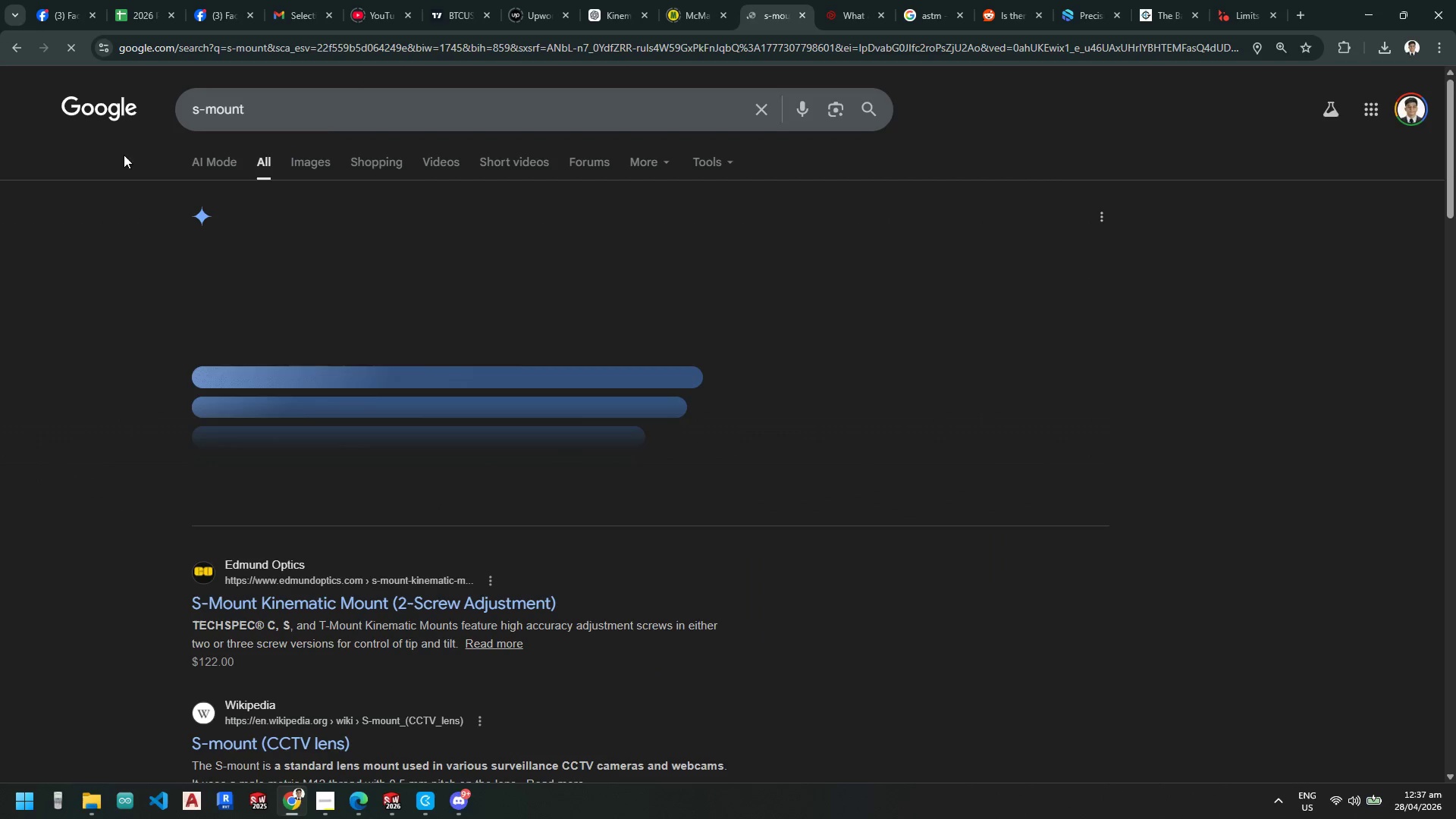 
left_click([295, 101])
 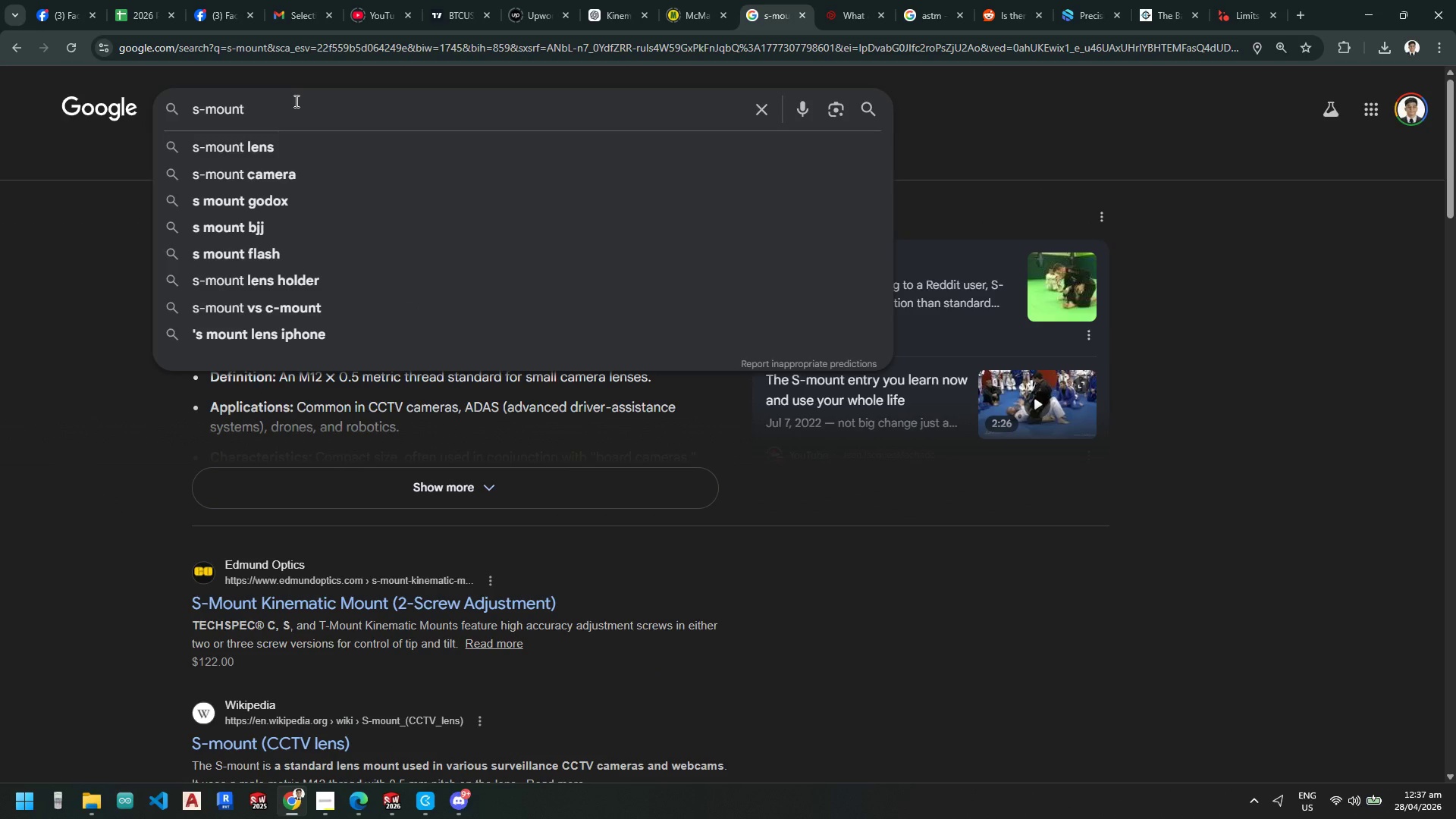 
type( tolerance)
 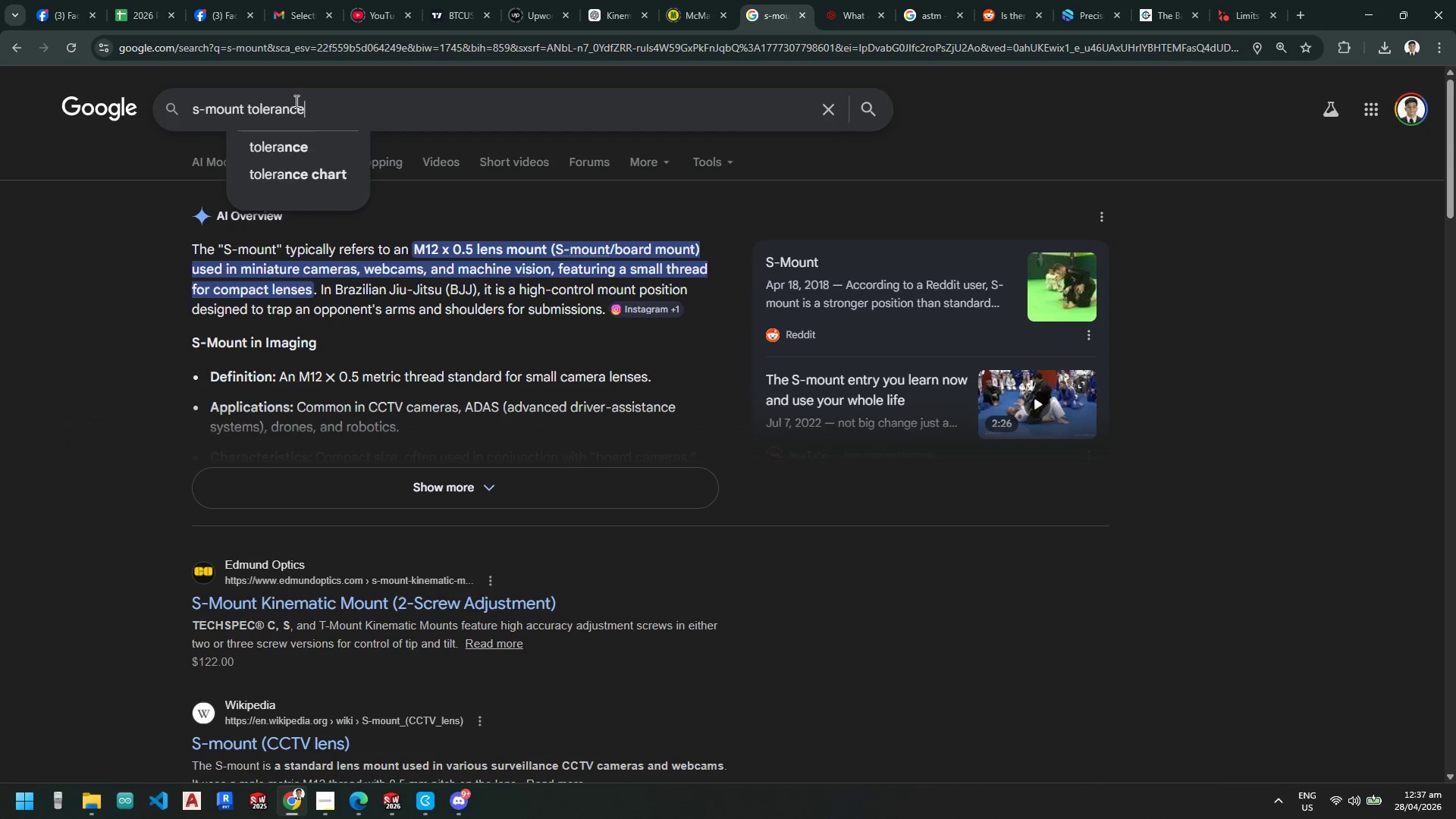 
key(Enter)
 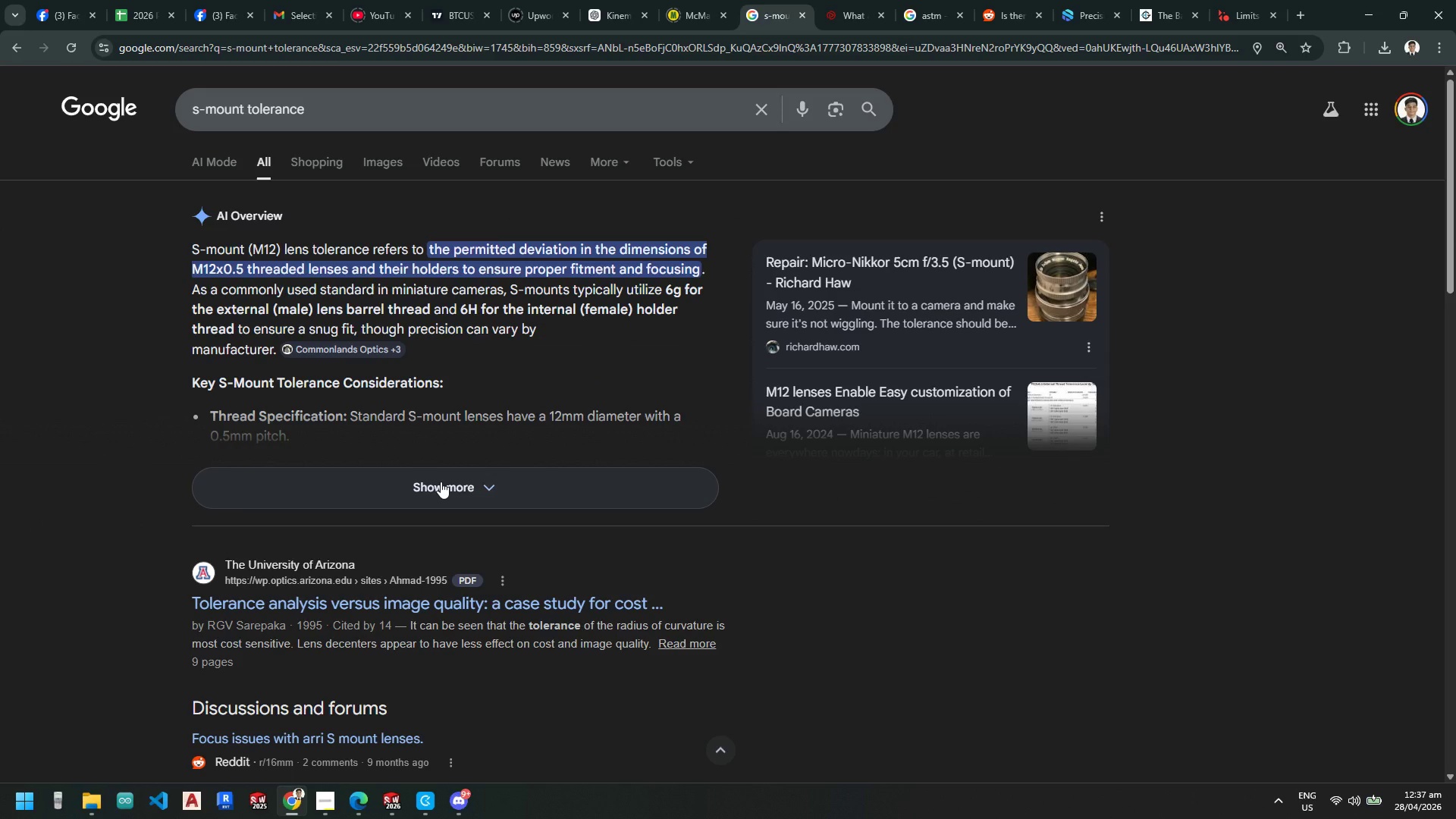 
wait(13.92)
 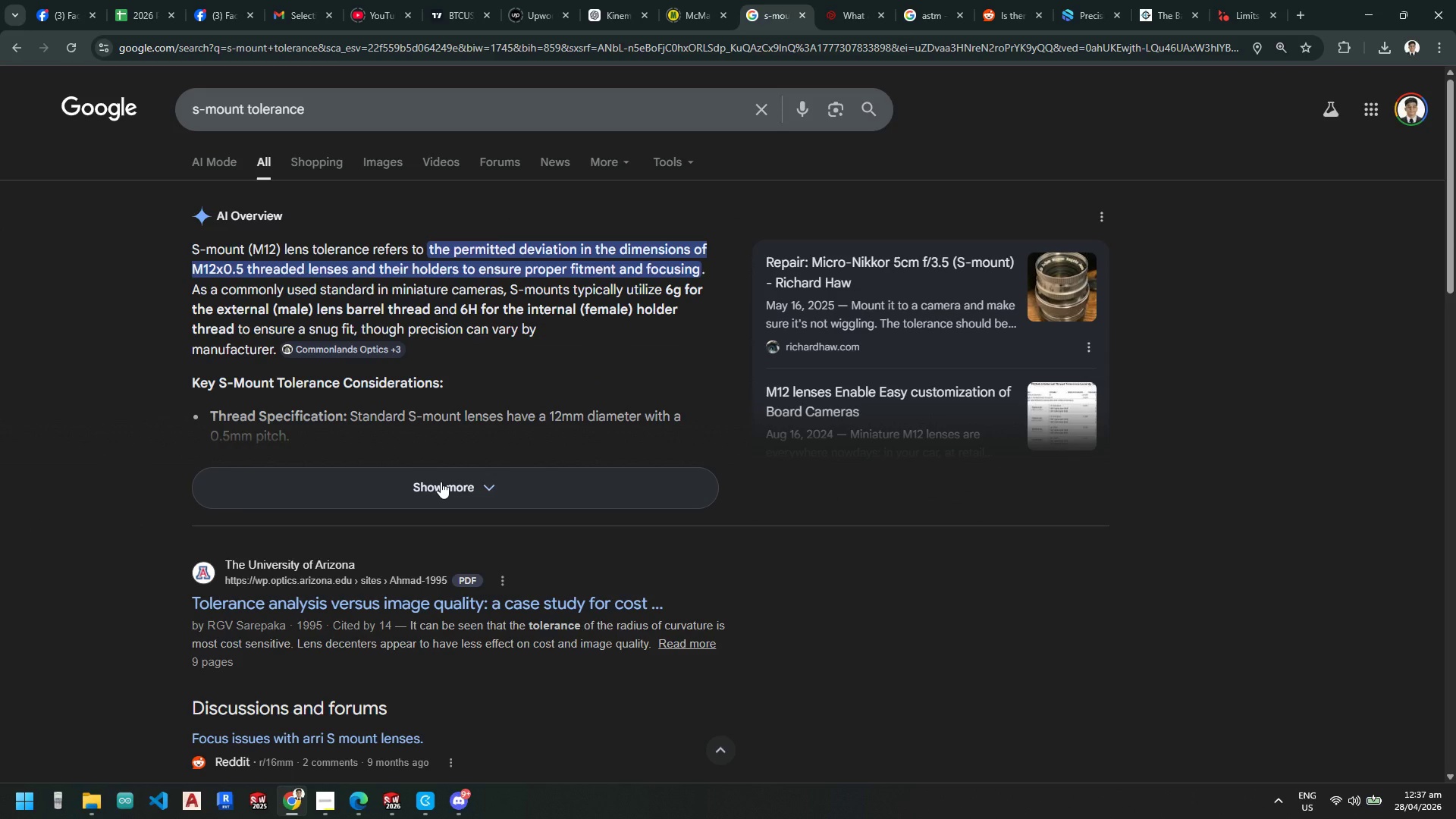 
left_click([441, 482])
 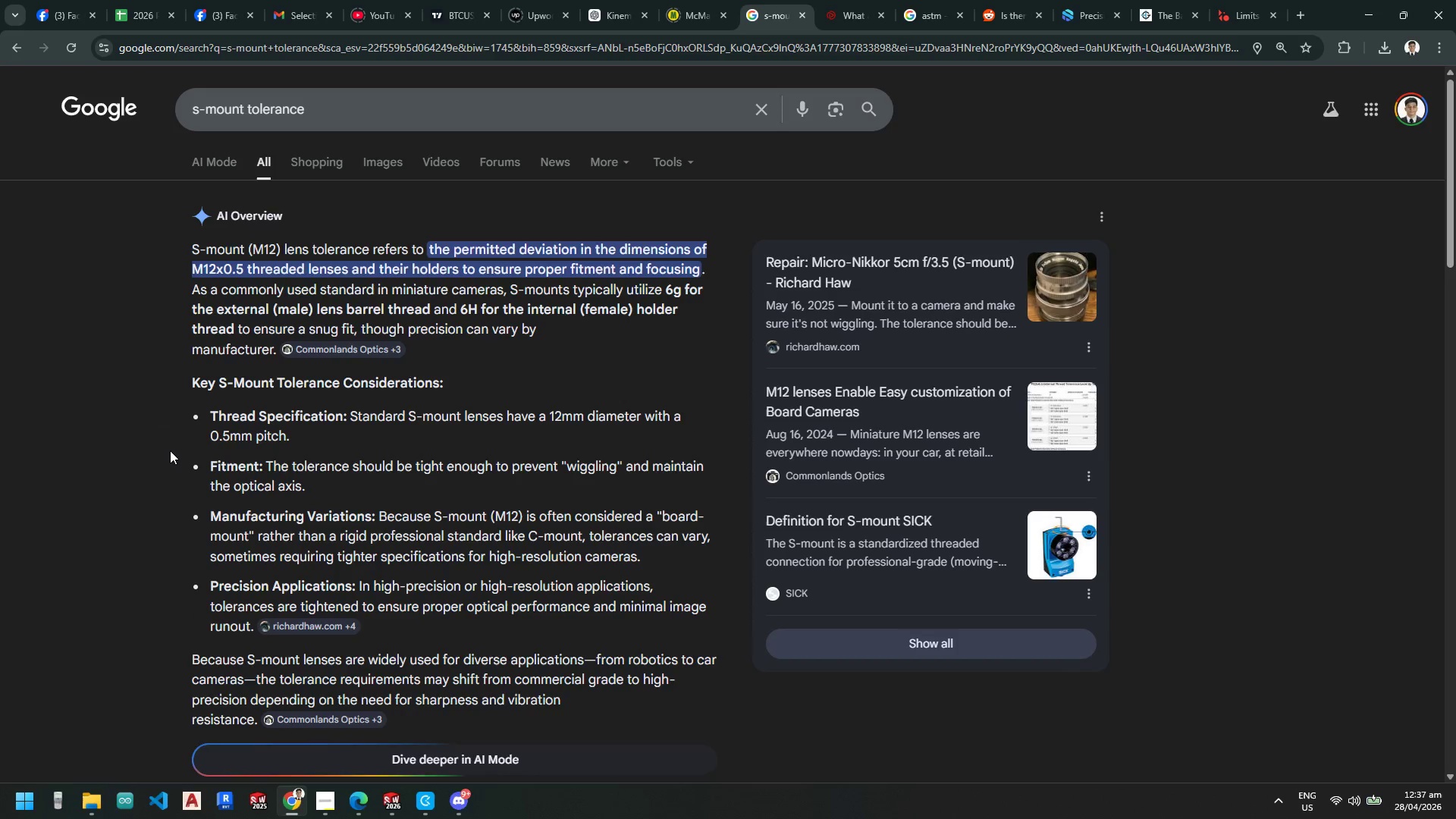 
wait(9.52)
 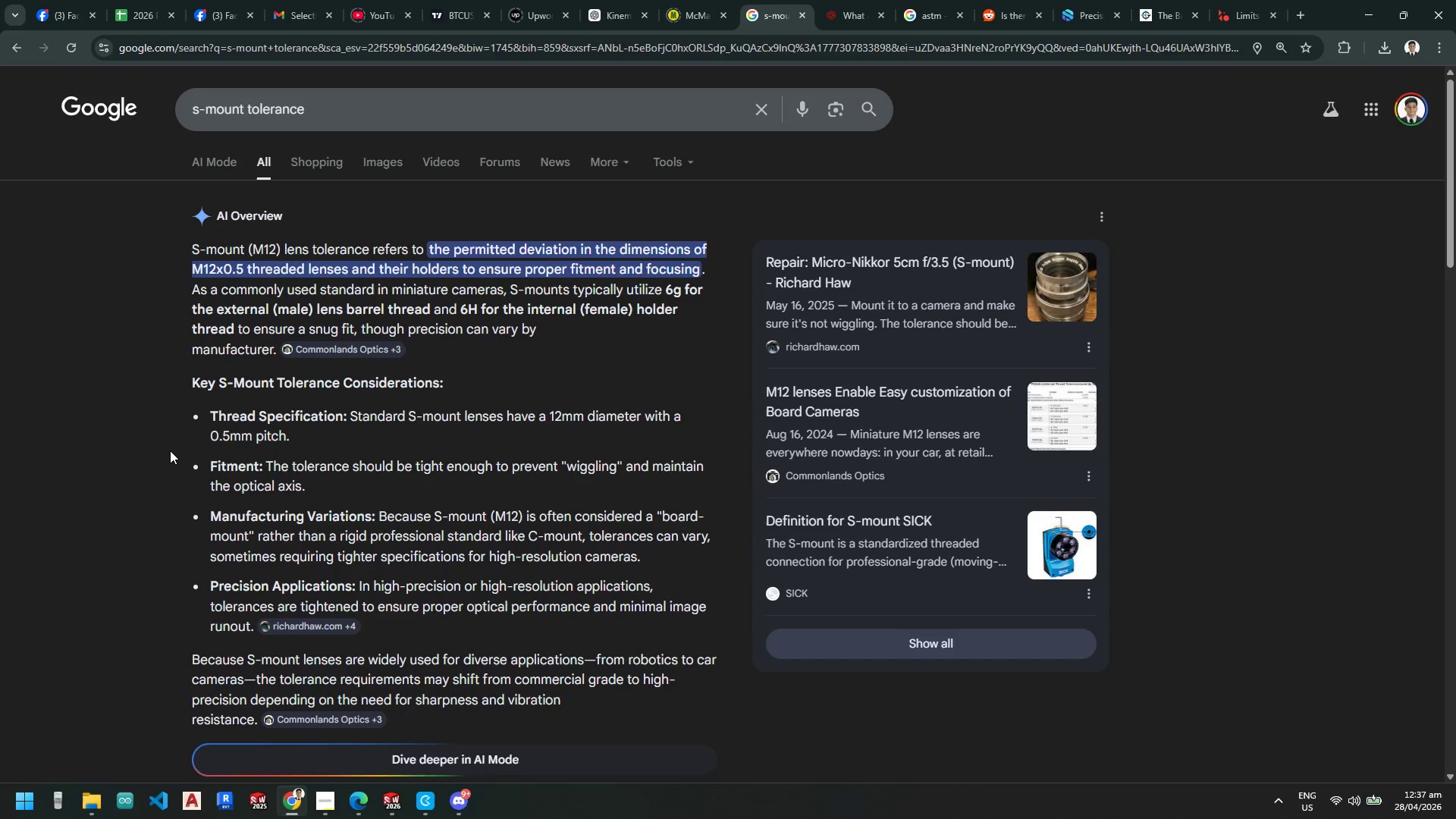 
scroll: coordinate [172, 452], scroll_direction: down, amount: 17.0
 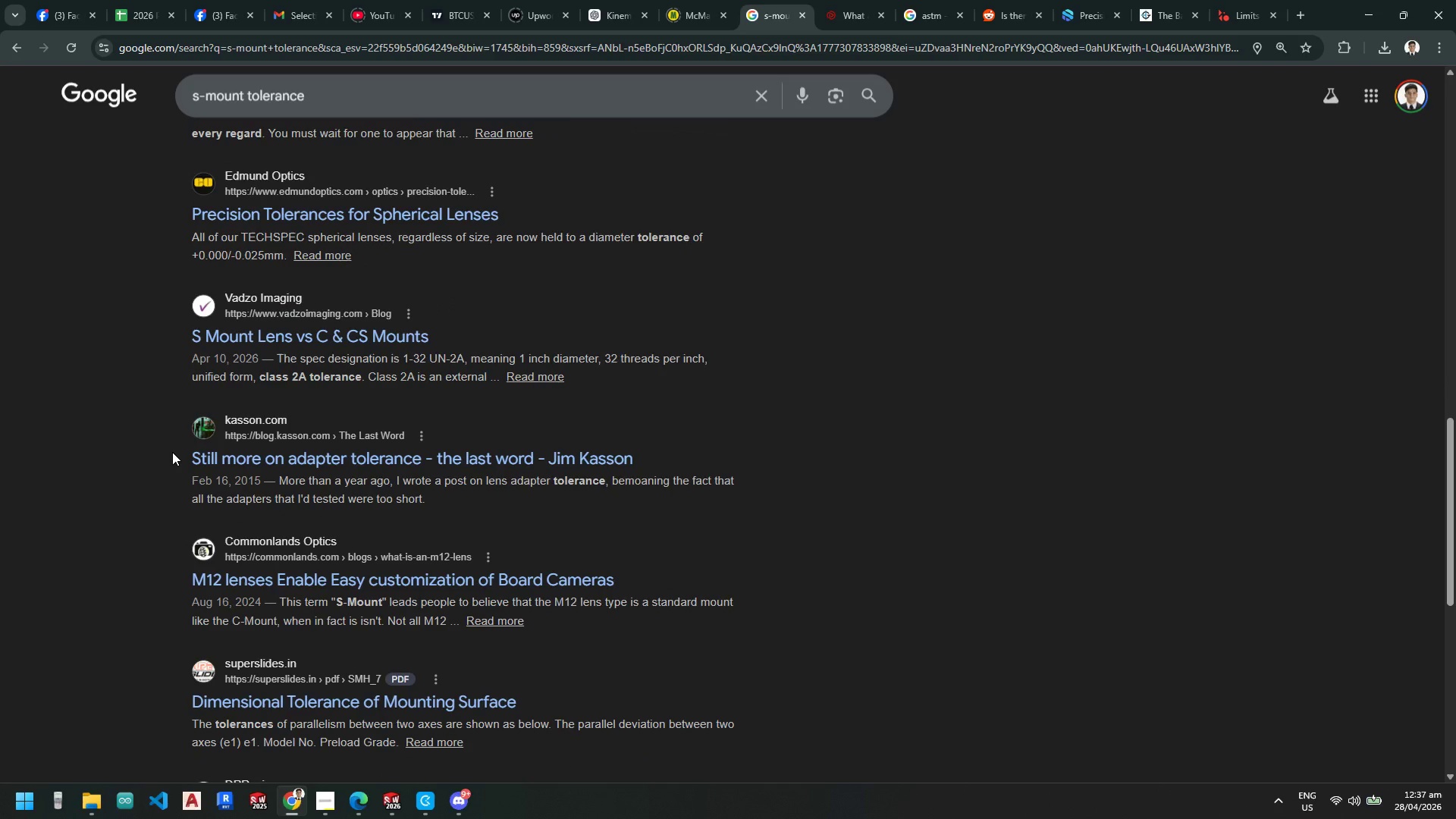 
scroll: coordinate [172, 452], scroll_direction: up, amount: 6.0
 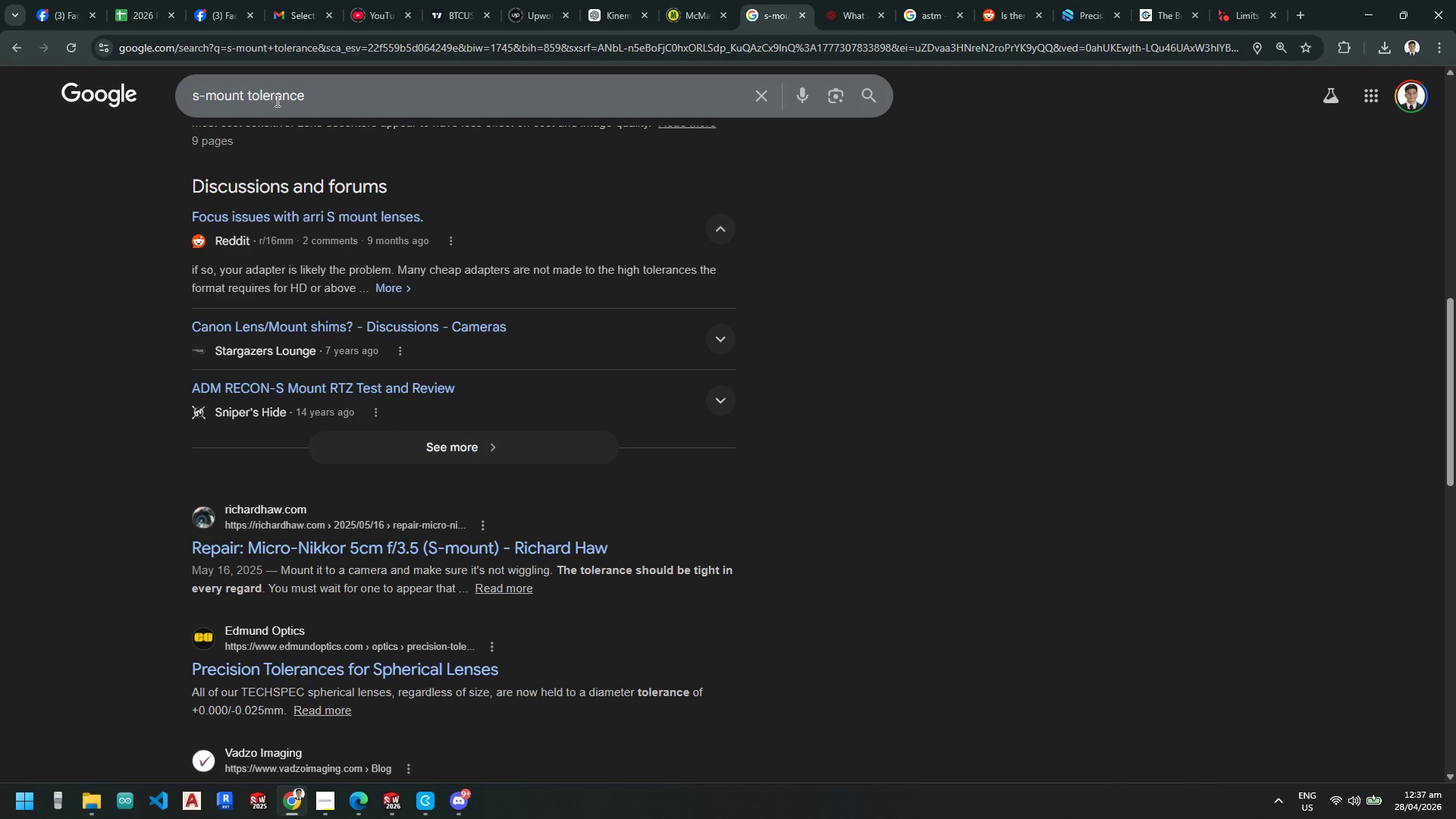 
left_click_drag(start_coordinate=[325, 95], to_coordinate=[223, 88])
 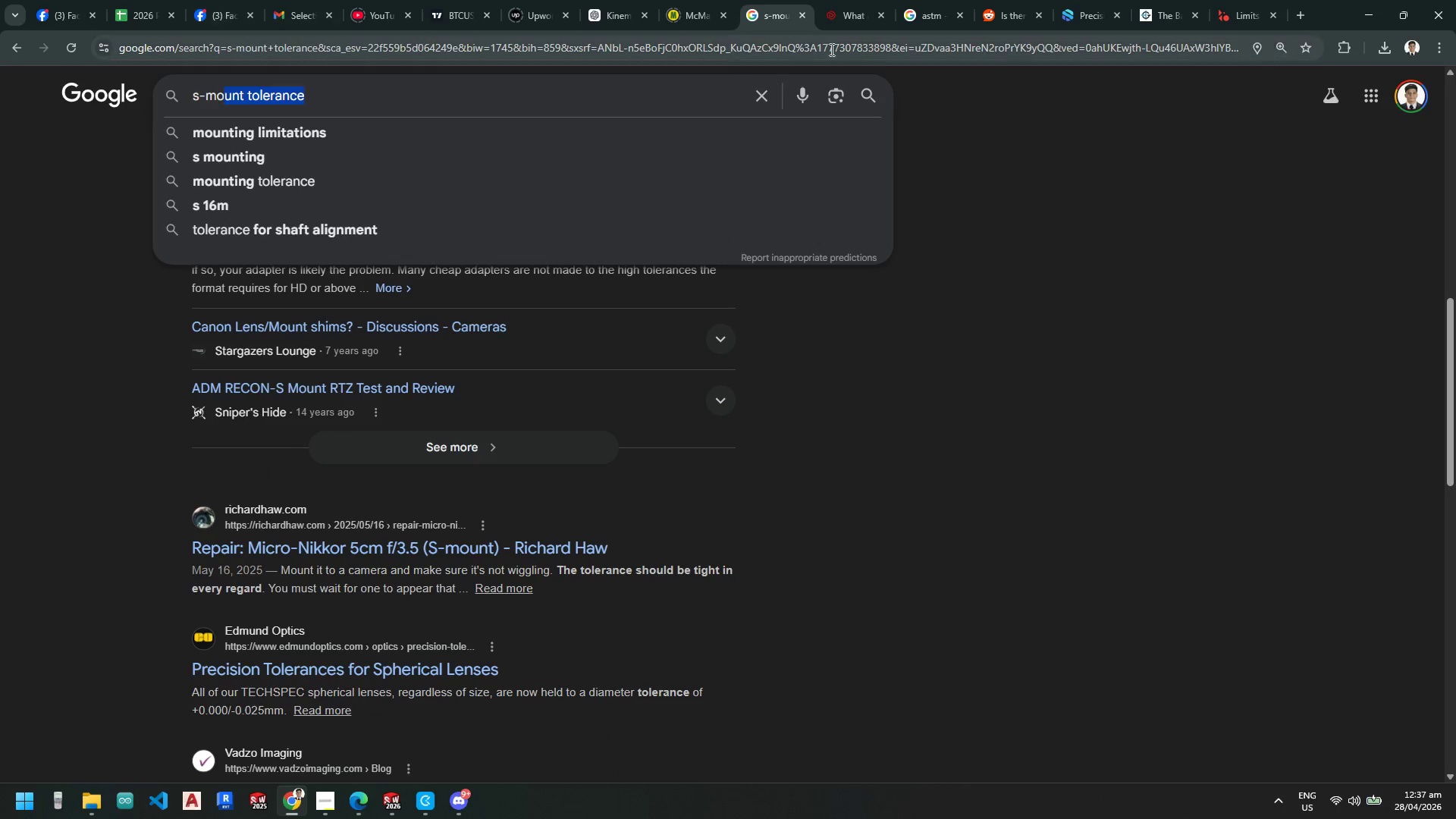 
left_click([857, 11])
 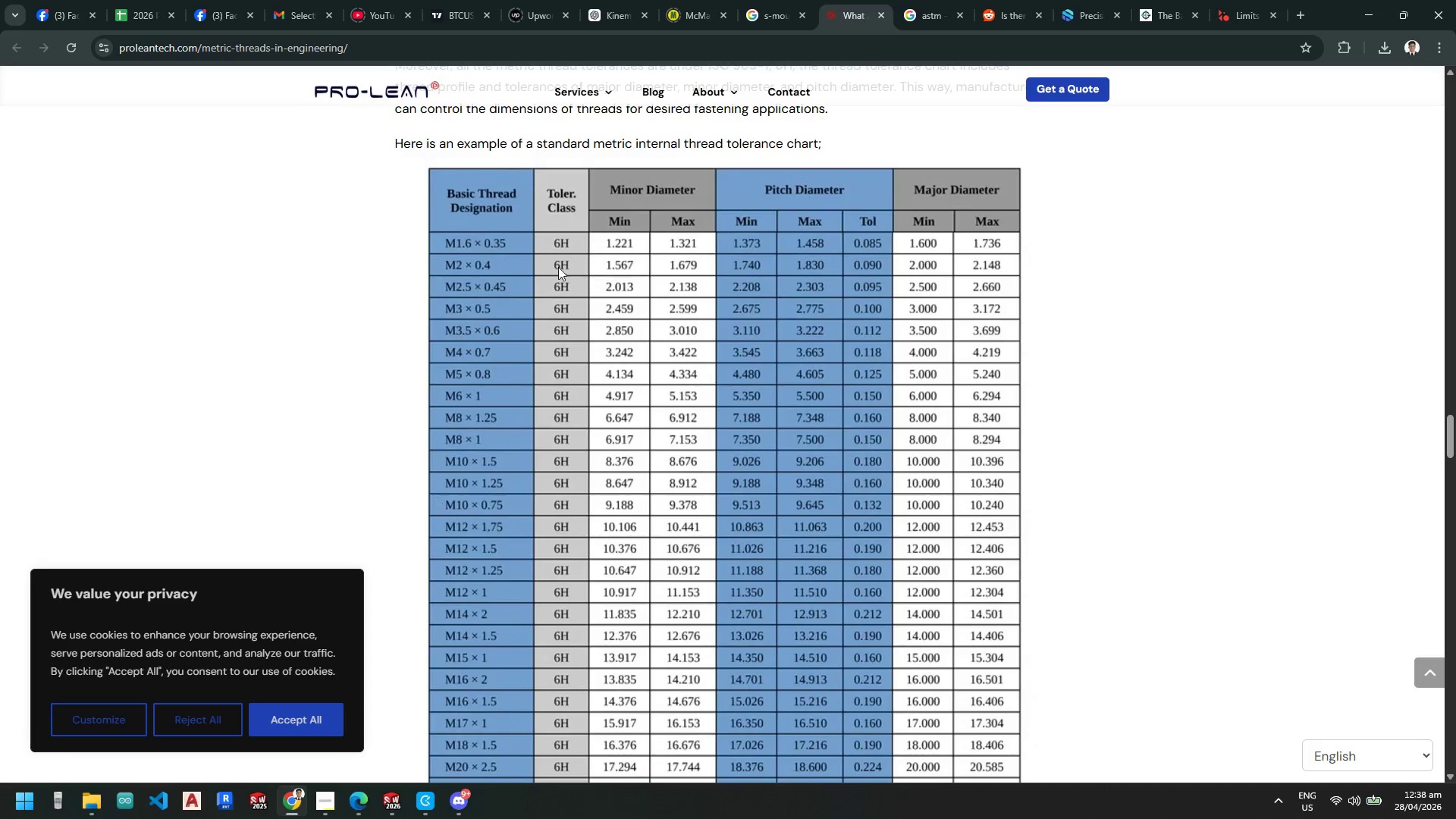 
left_click([777, 15])
 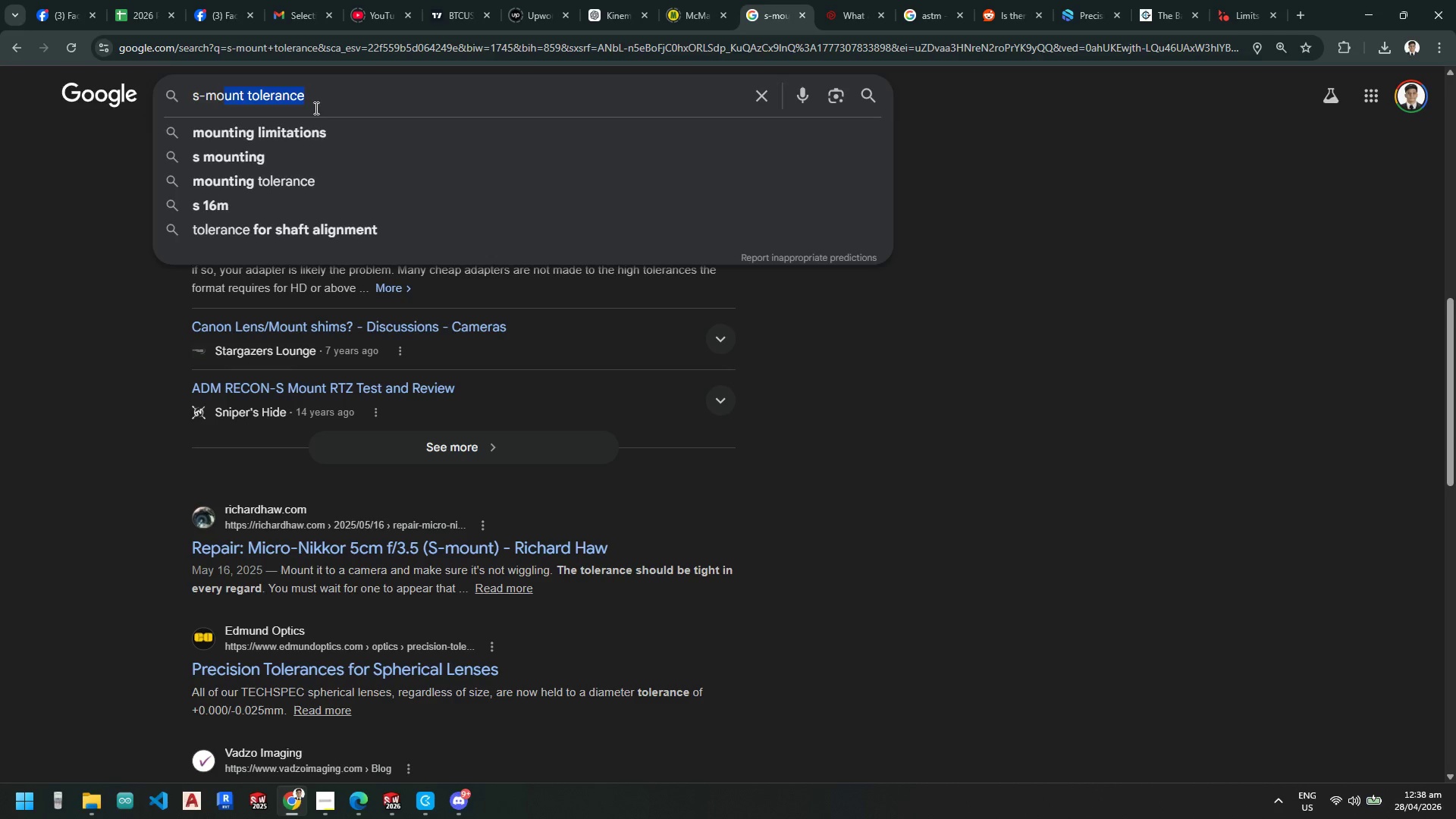 
left_click_drag(start_coordinate=[326, 105], to_coordinate=[0, 70])
 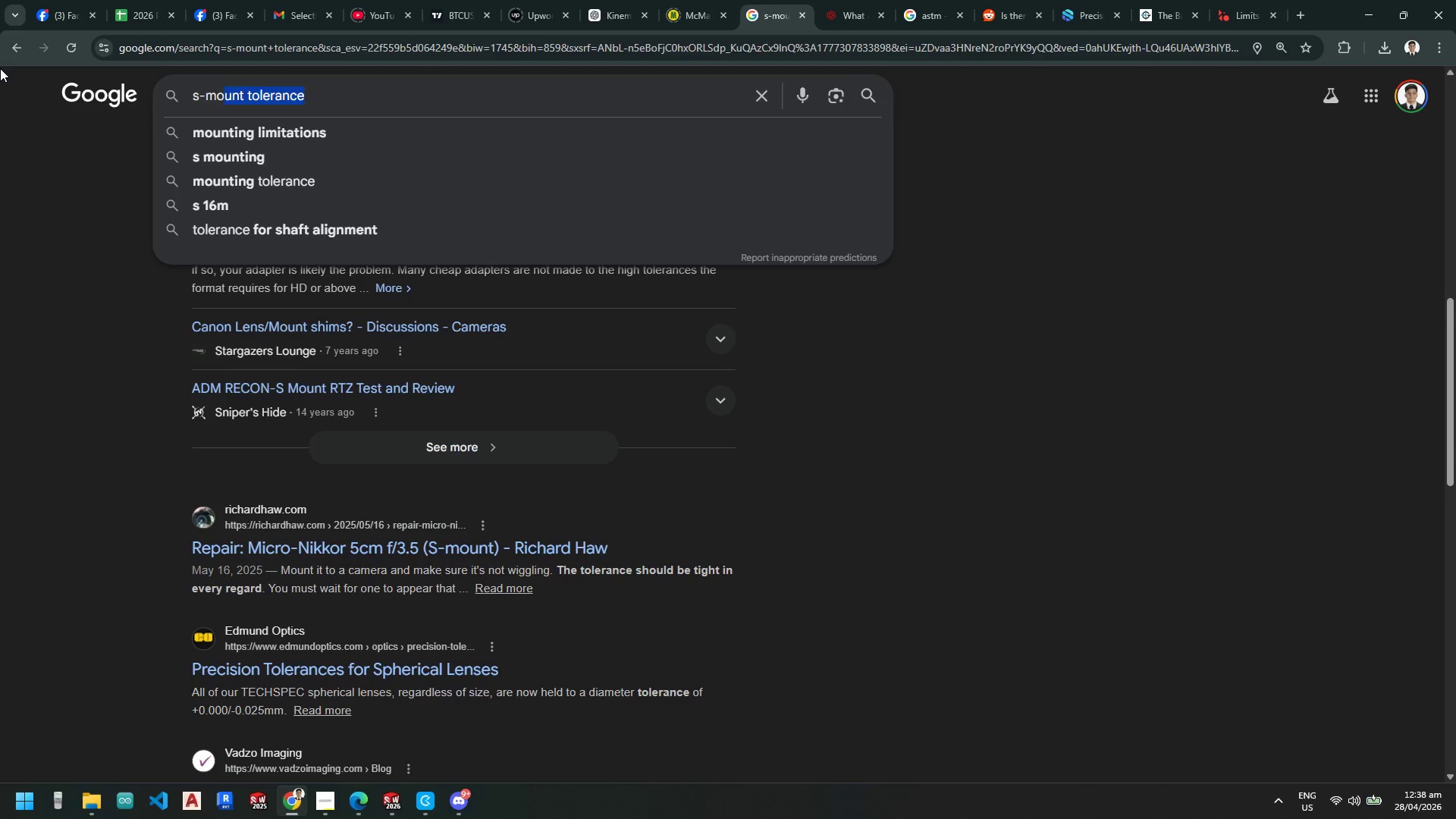 
hold_key(key=Backspace, duration=0.84)
 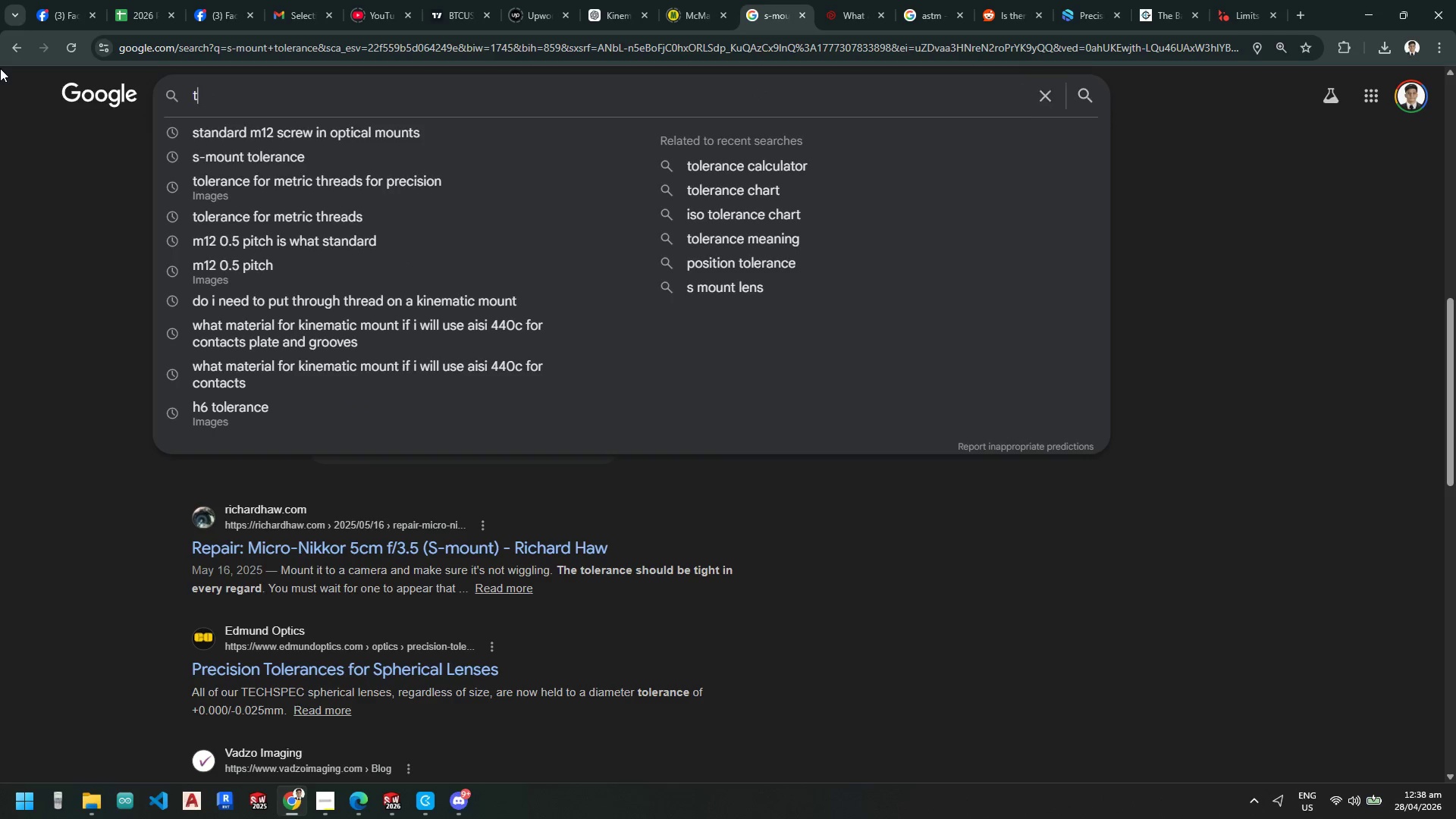 
type(thread tolerance for kinematic mounts)
 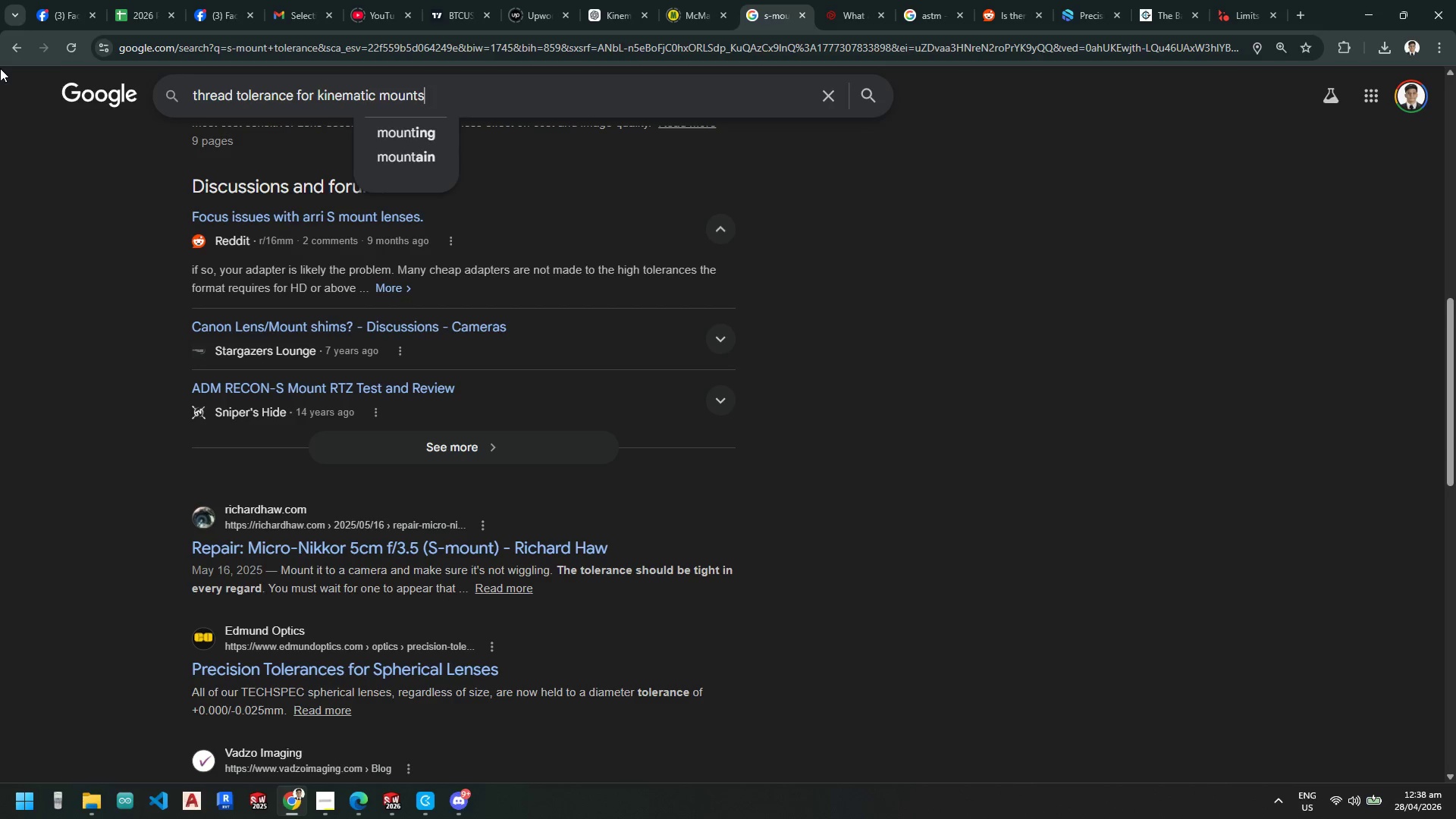 
key(Enter)
 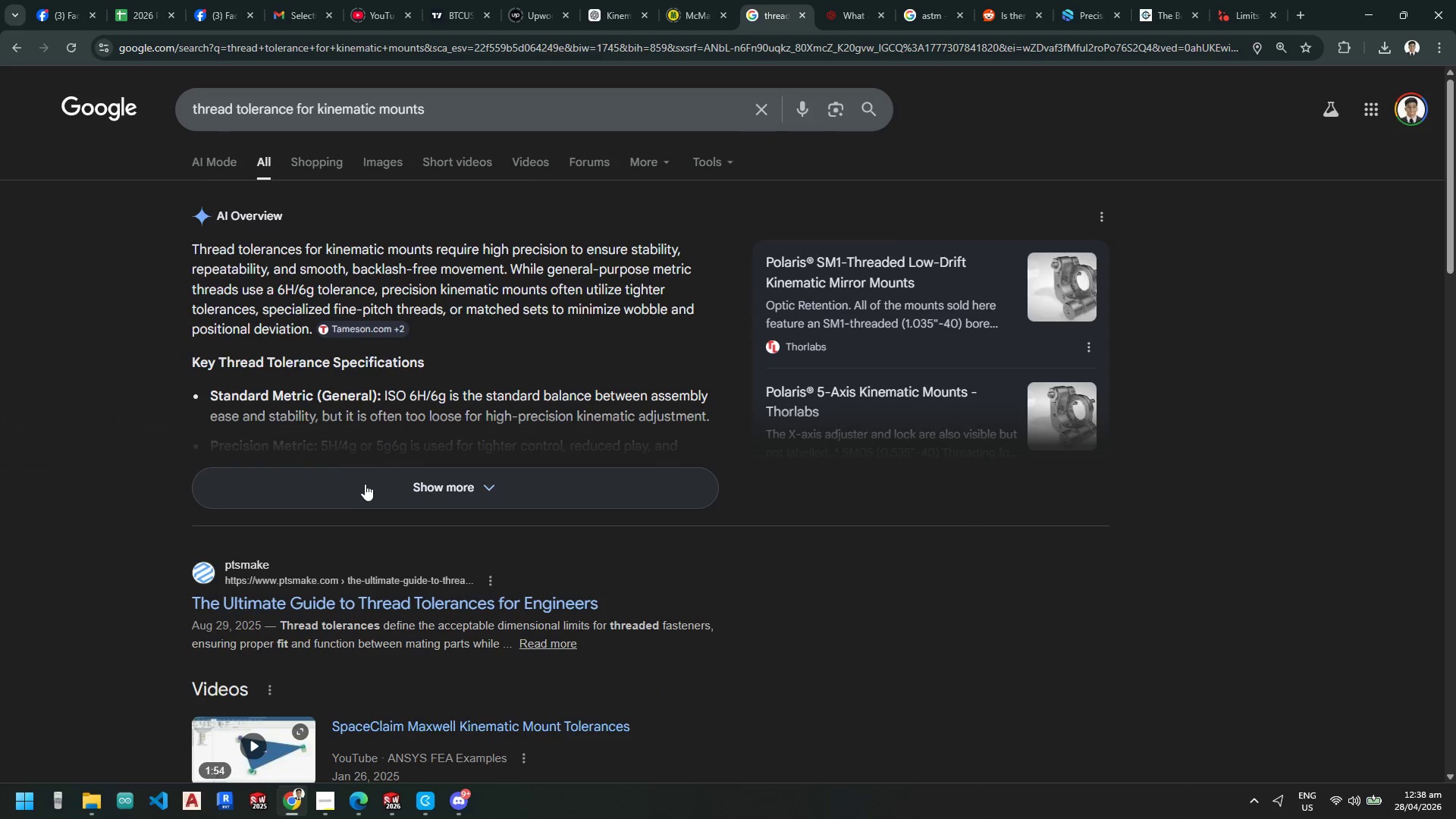 
left_click([406, 484])
 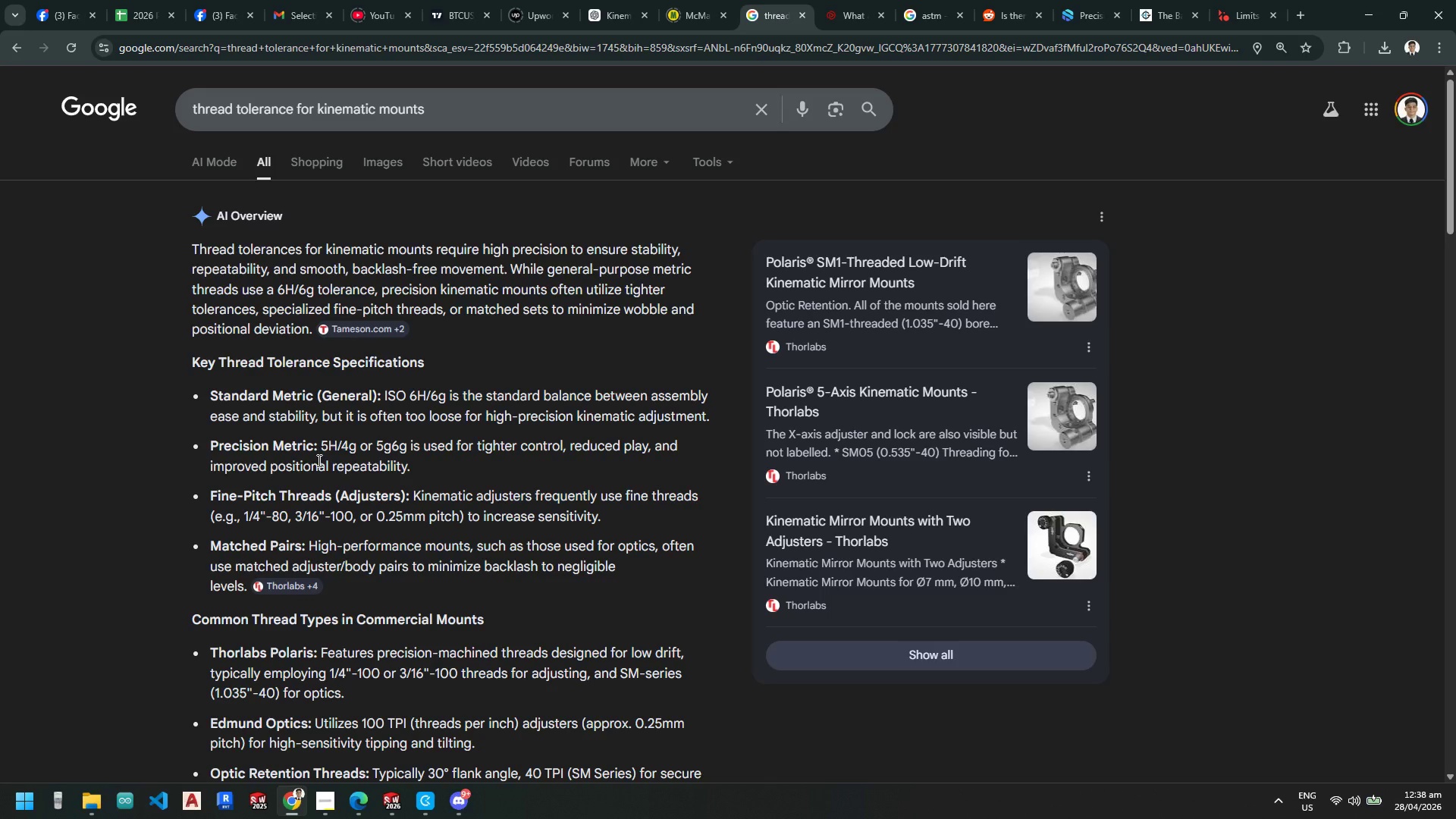 
wait(18.59)
 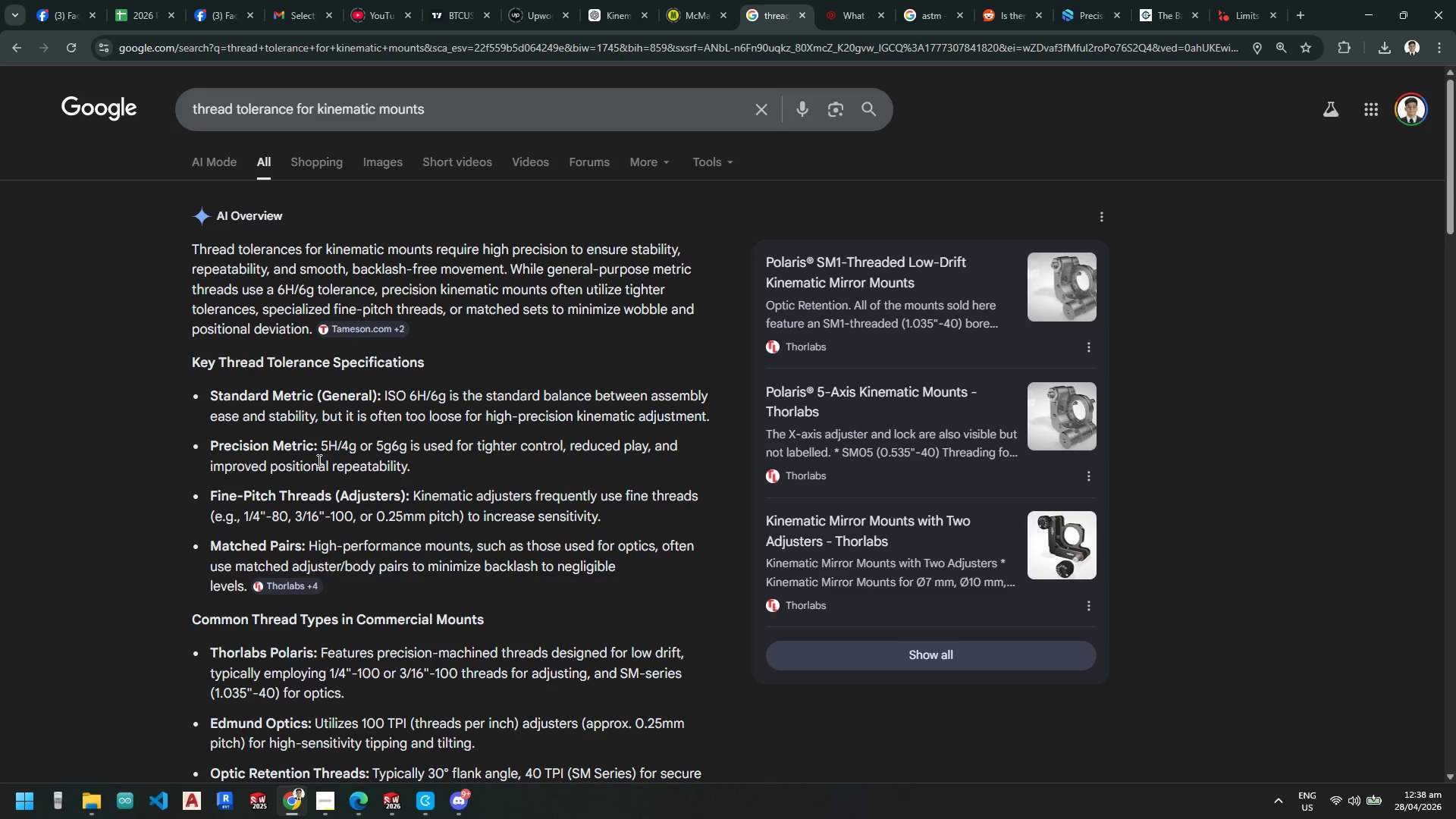 
scroll: coordinate [318, 460], scroll_direction: down, amount: 3.0
 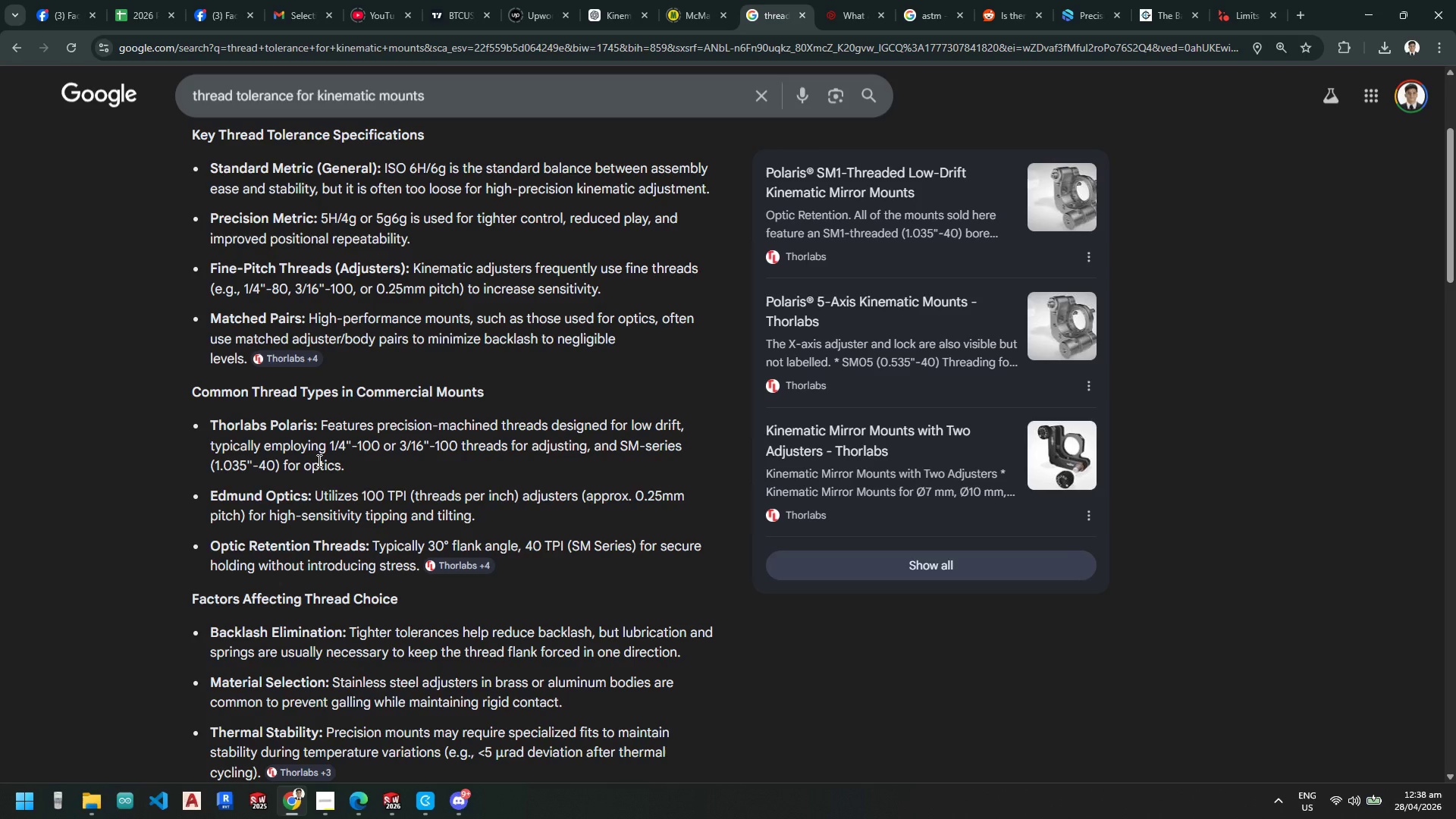 
wait(10.47)
 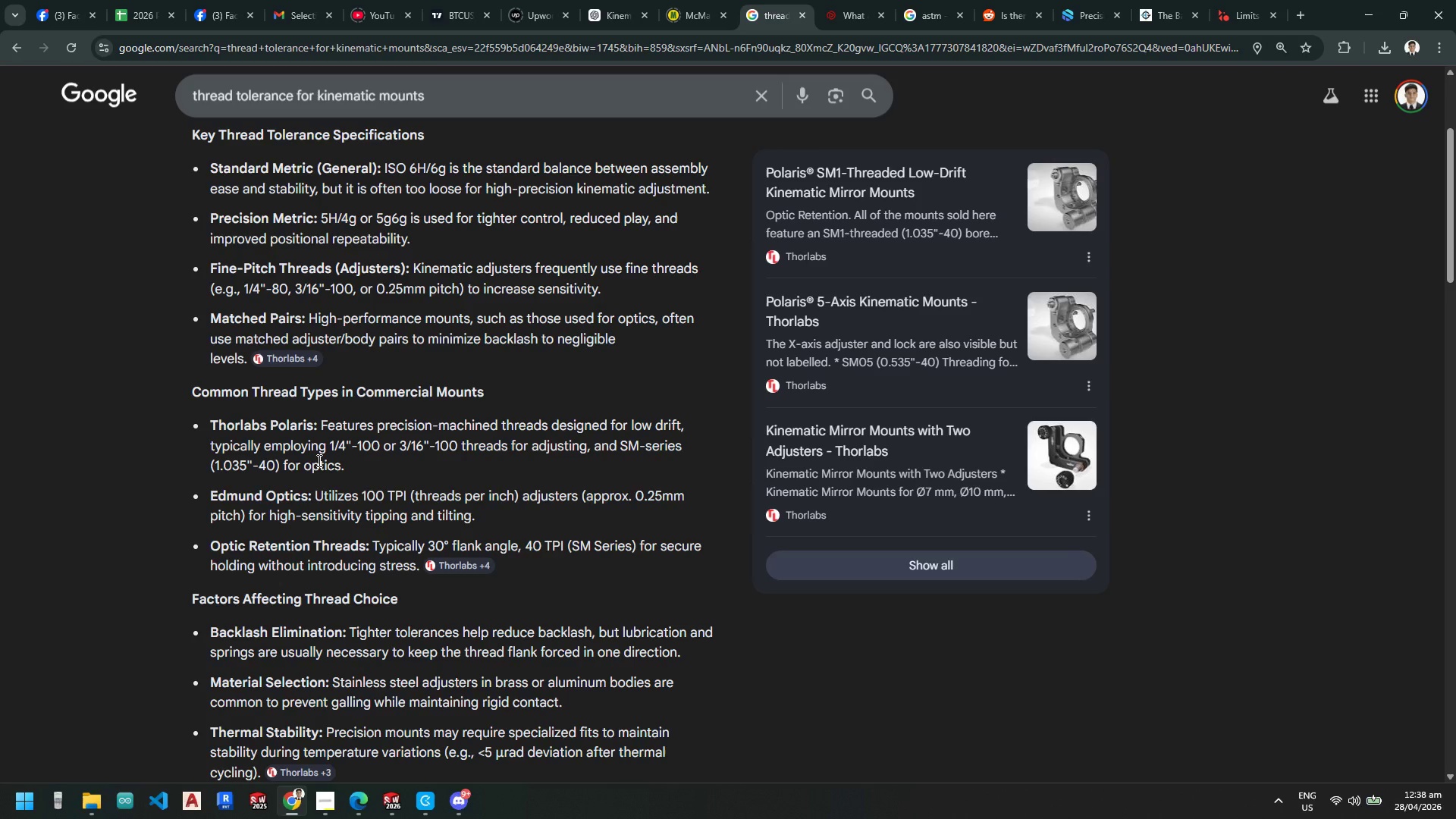 
scroll: coordinate [262, 490], scroll_direction: down, amount: 2.0
 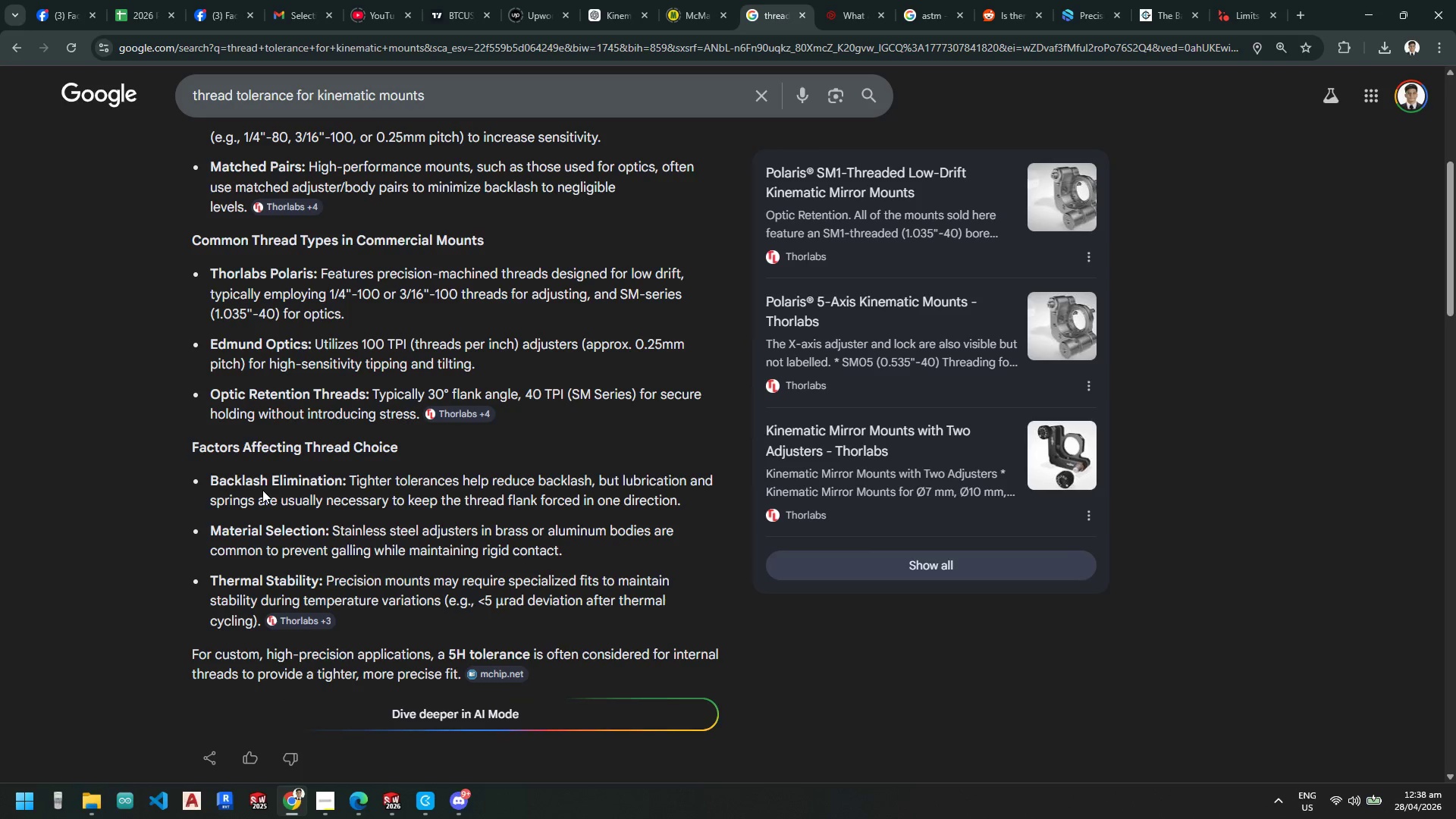 
scroll: coordinate [264, 492], scroll_direction: up, amount: 5.0
 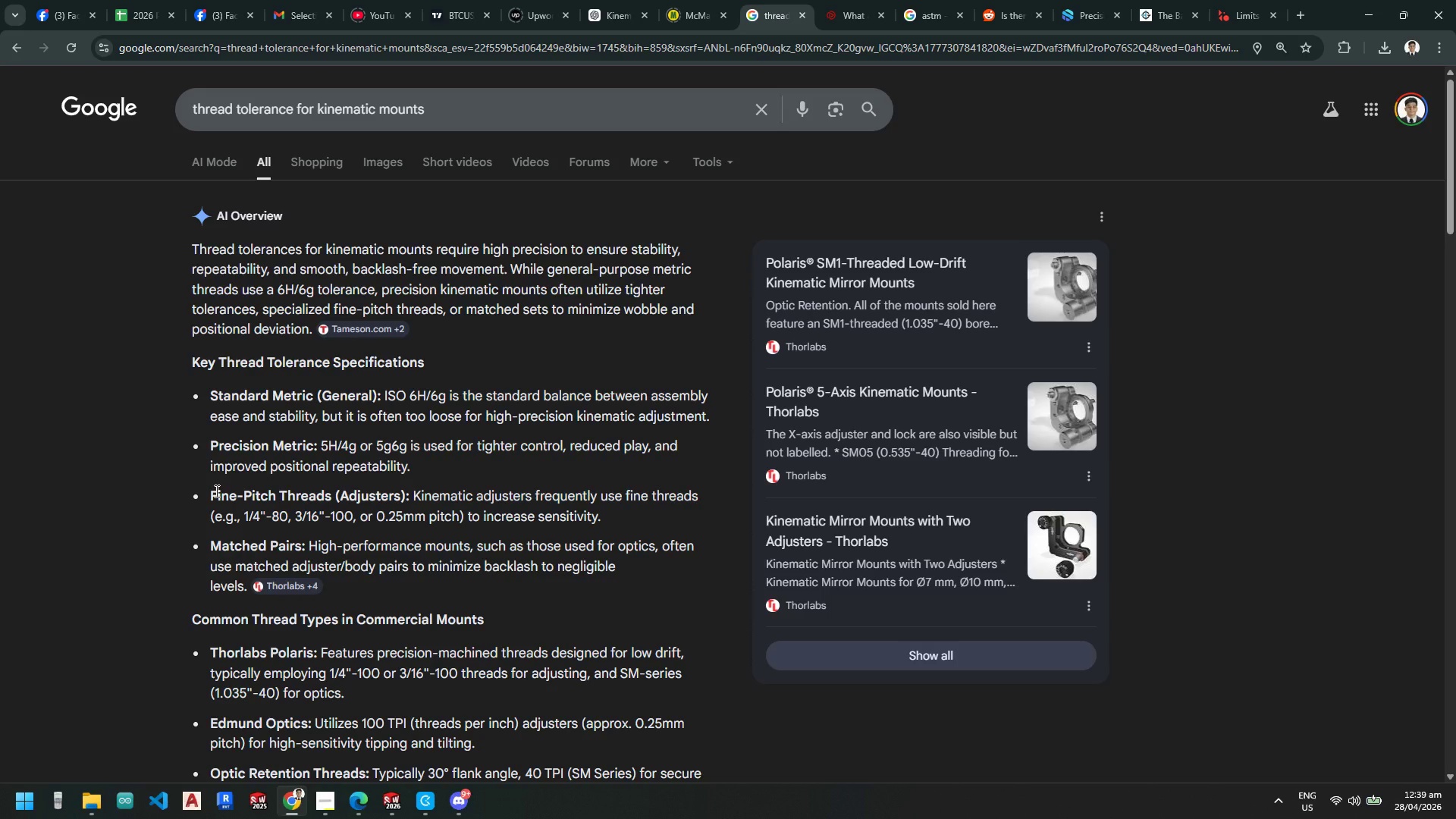 
wait(20.53)
 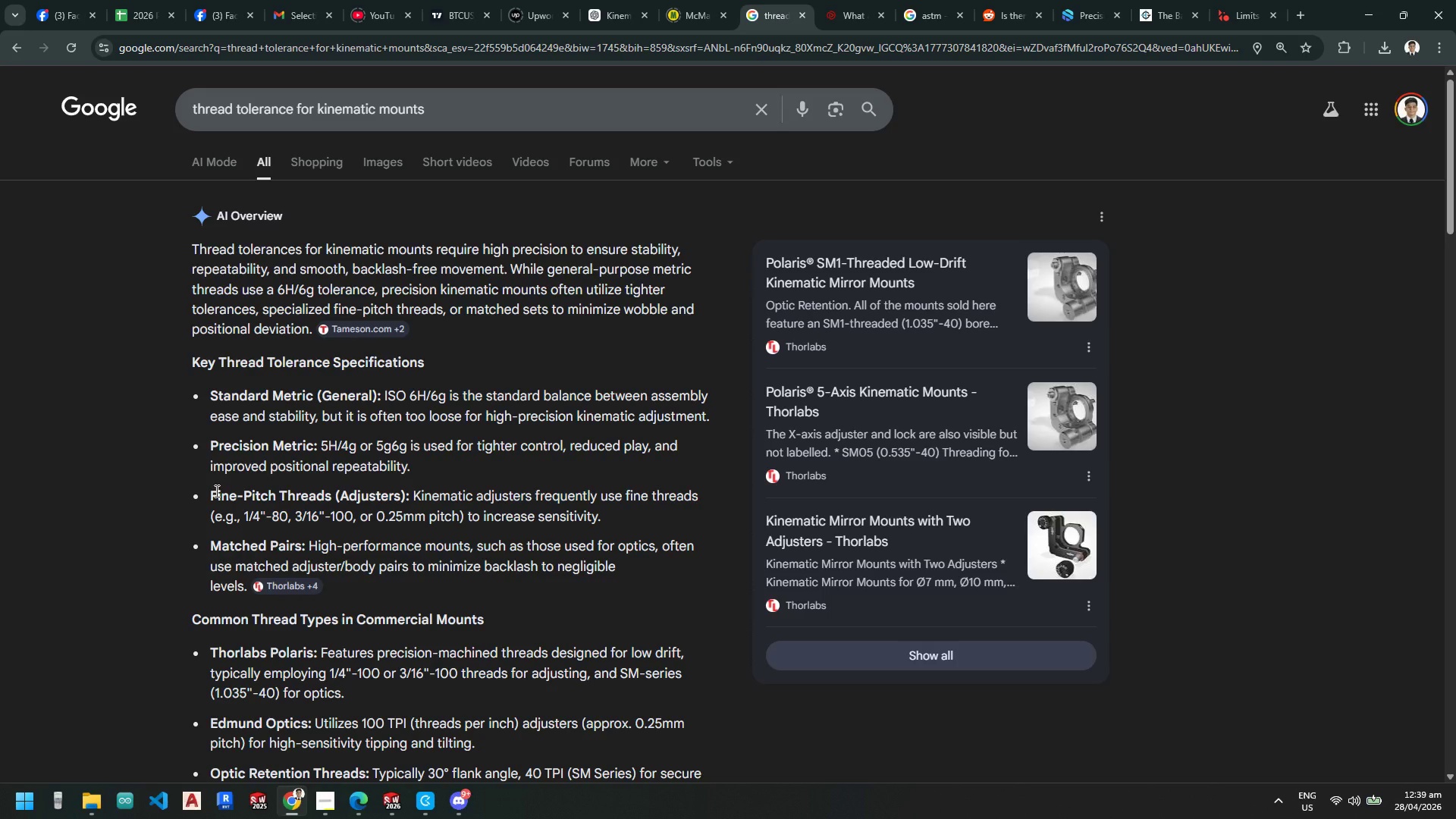 
left_click_drag(start_coordinate=[321, 444], to_coordinate=[404, 442])
 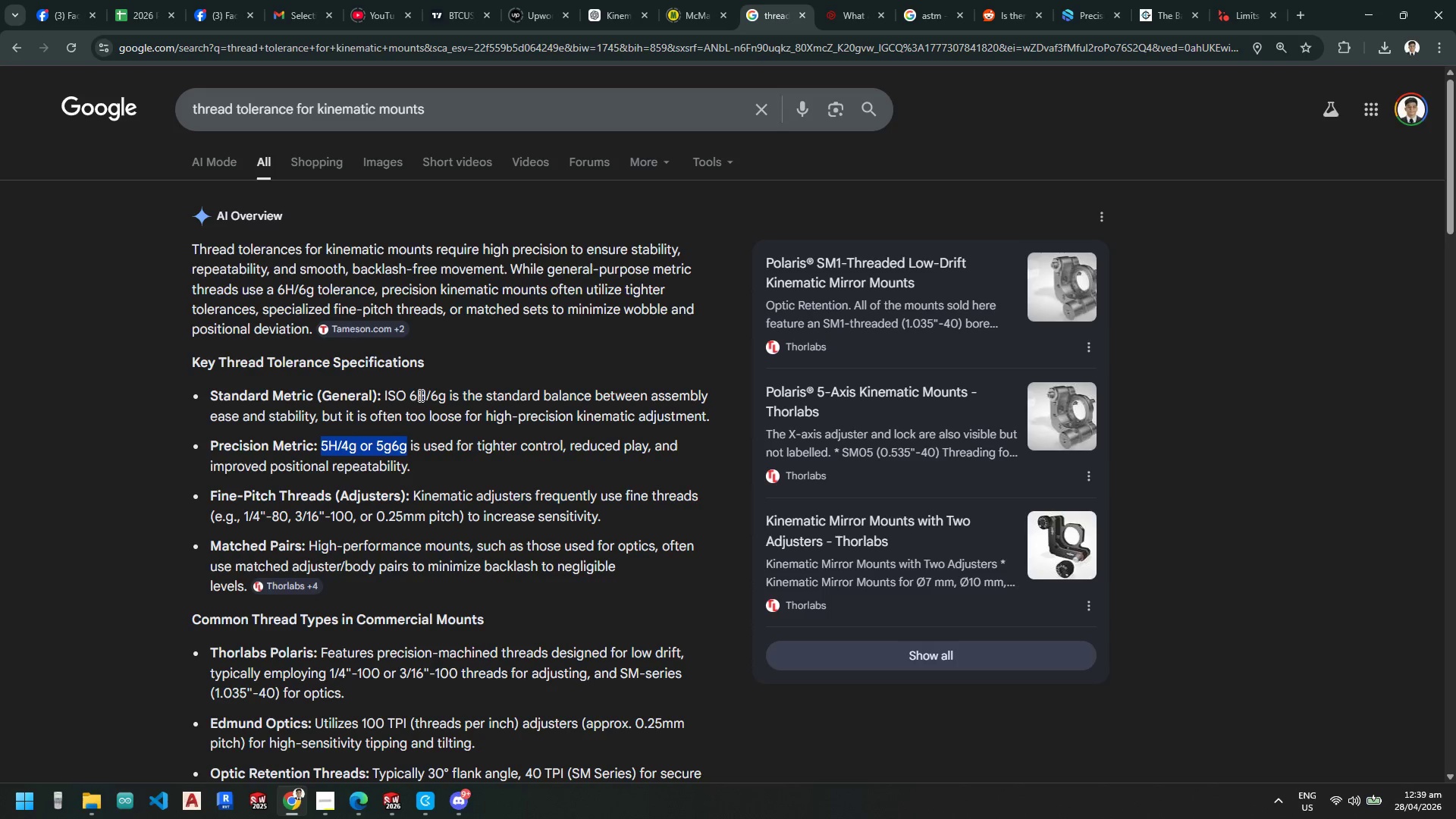 
key(Control+C)
 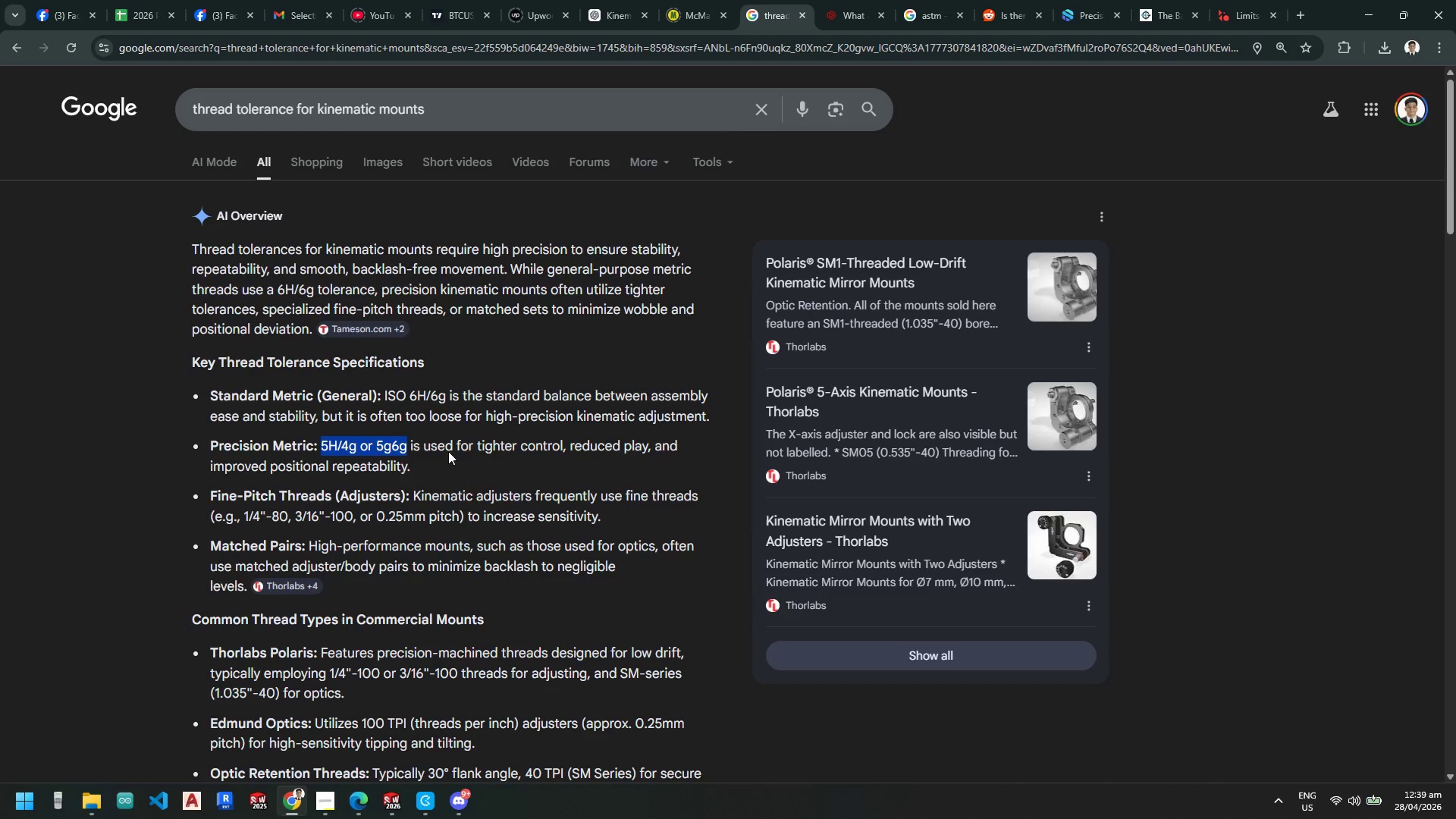 
left_click([371, 160])
 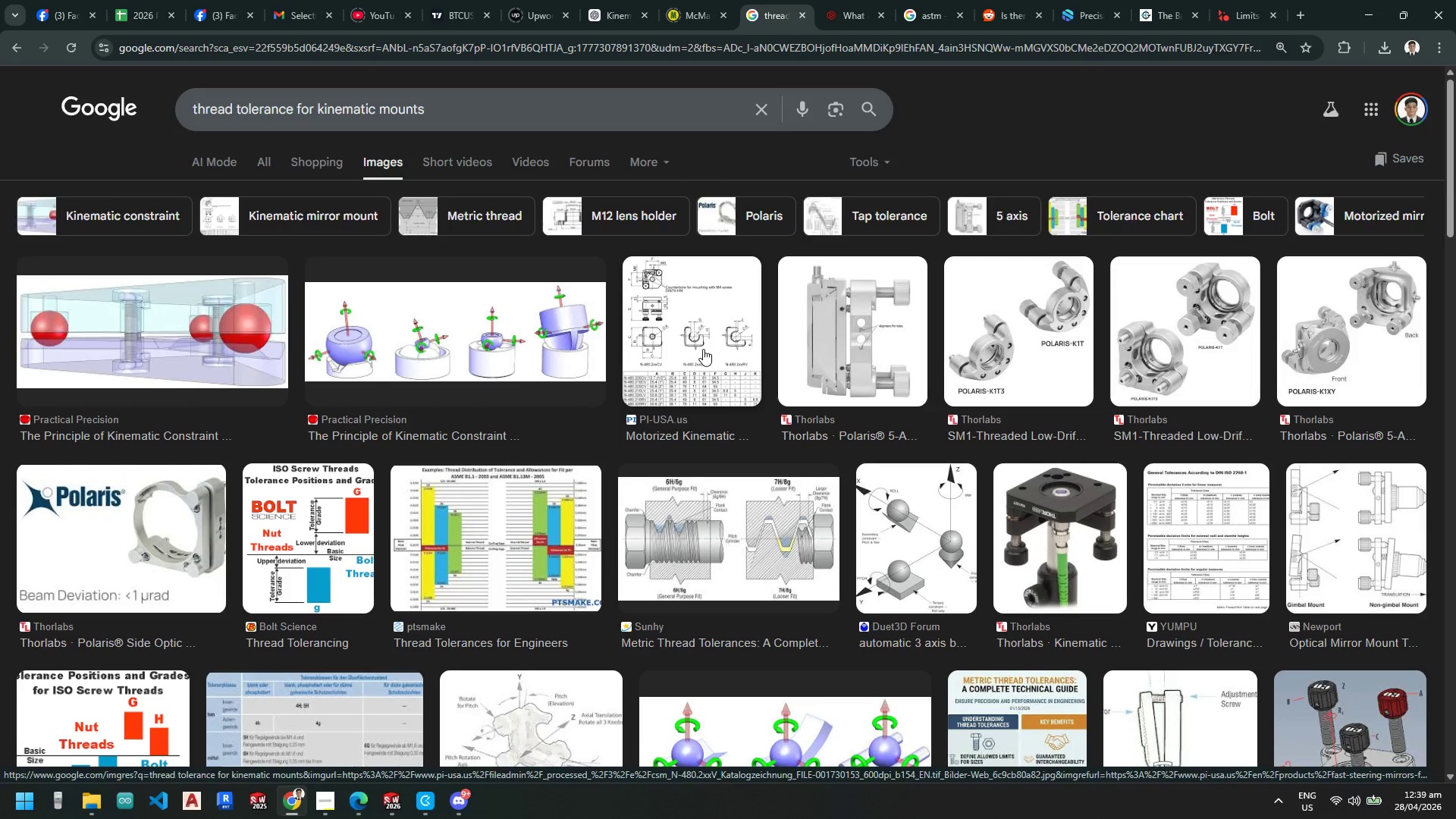 
wait(9.91)
 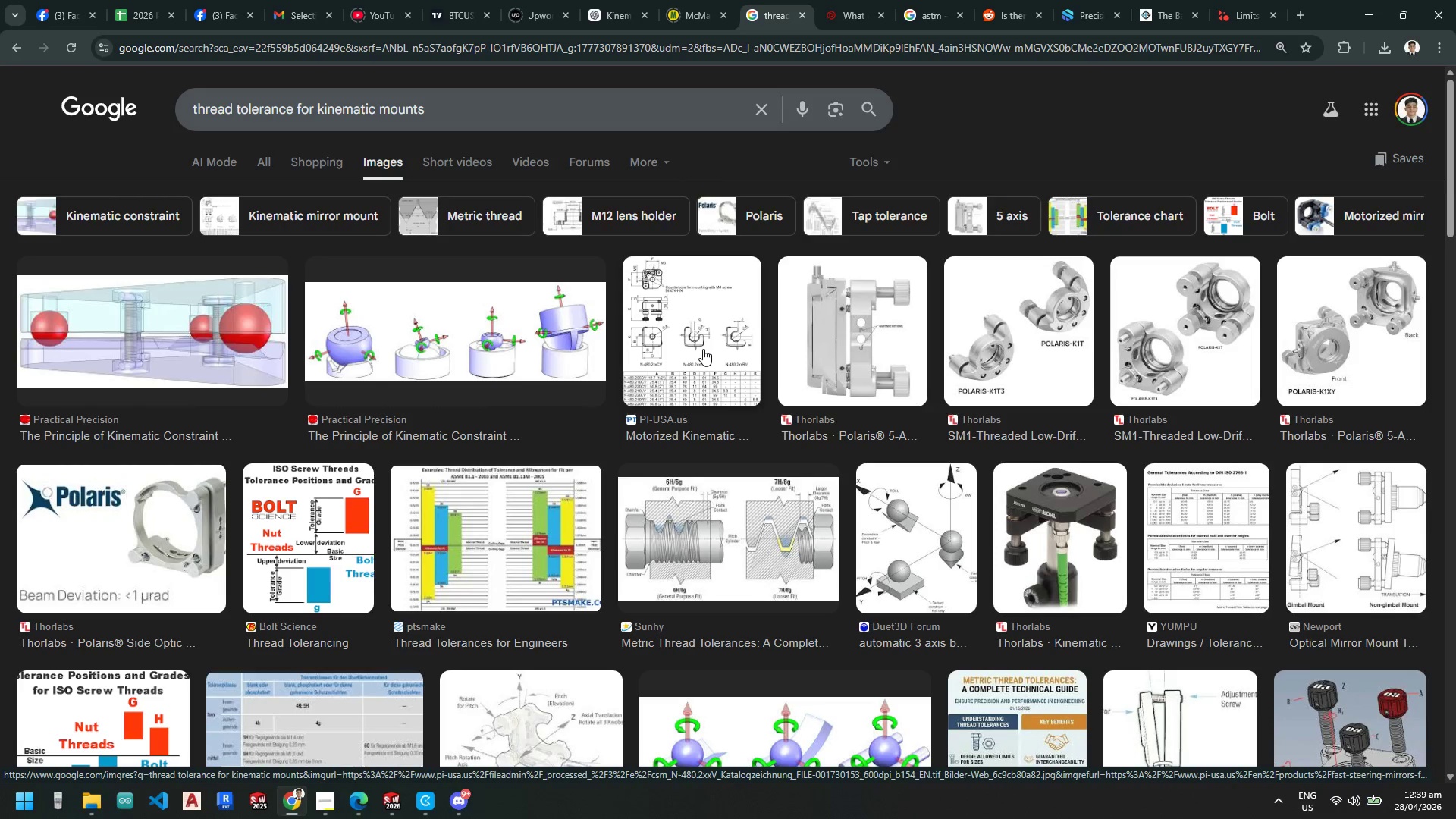 
scroll: coordinate [507, 563], scroll_direction: down, amount: 3.0
 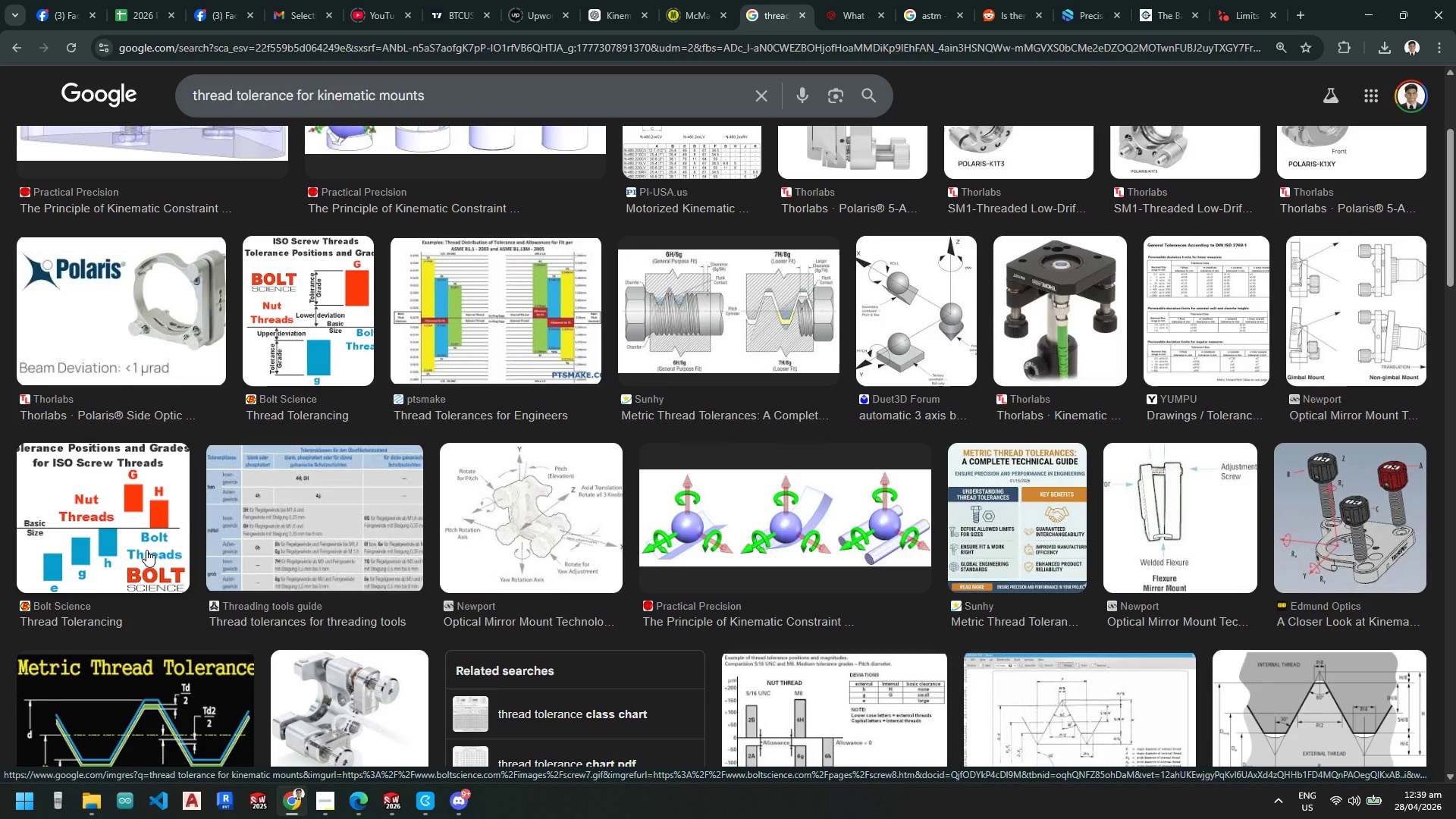 
scroll: coordinate [257, 421], scroll_direction: up, amount: 3.0
 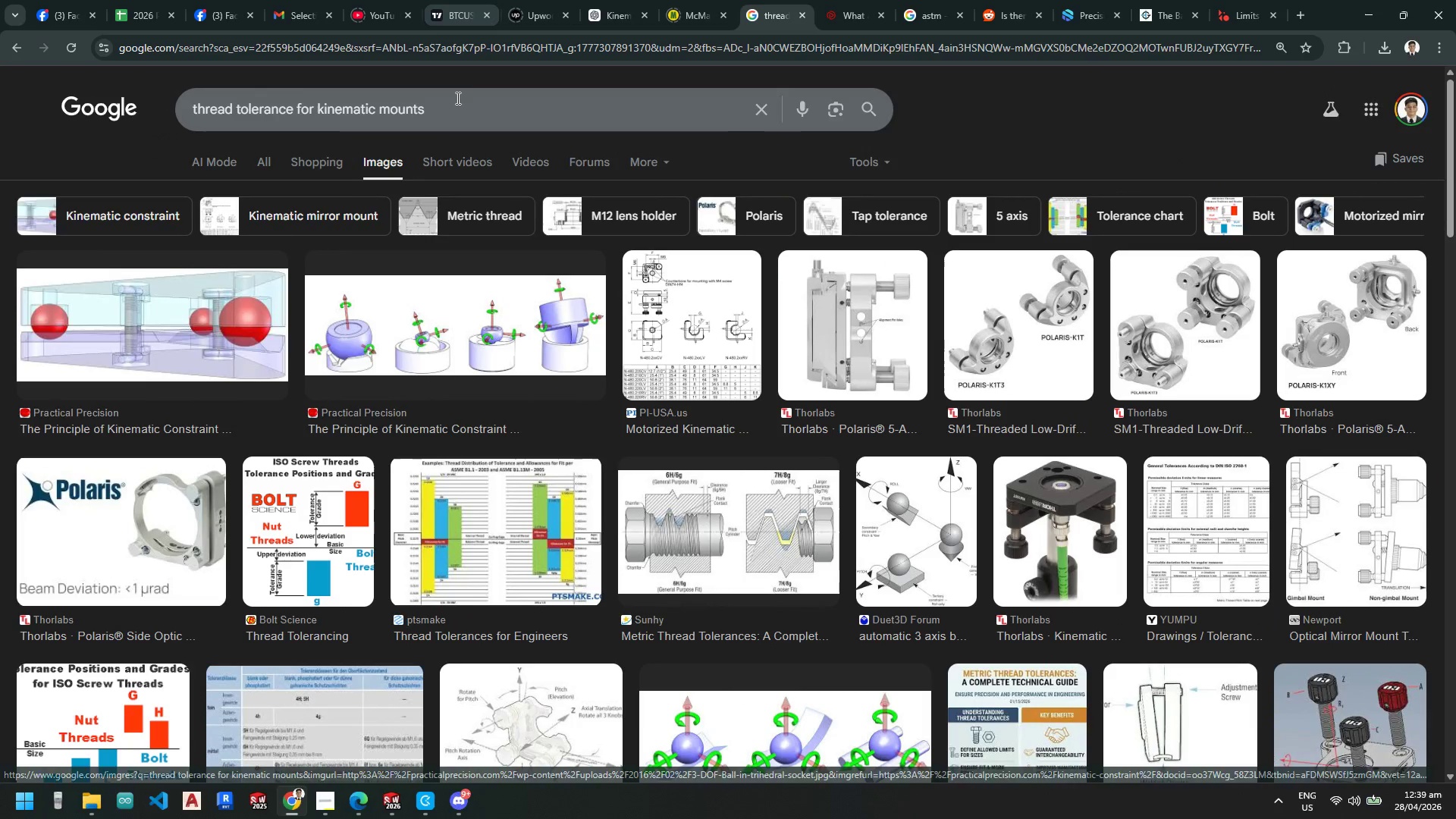 
left_click([455, 109])
 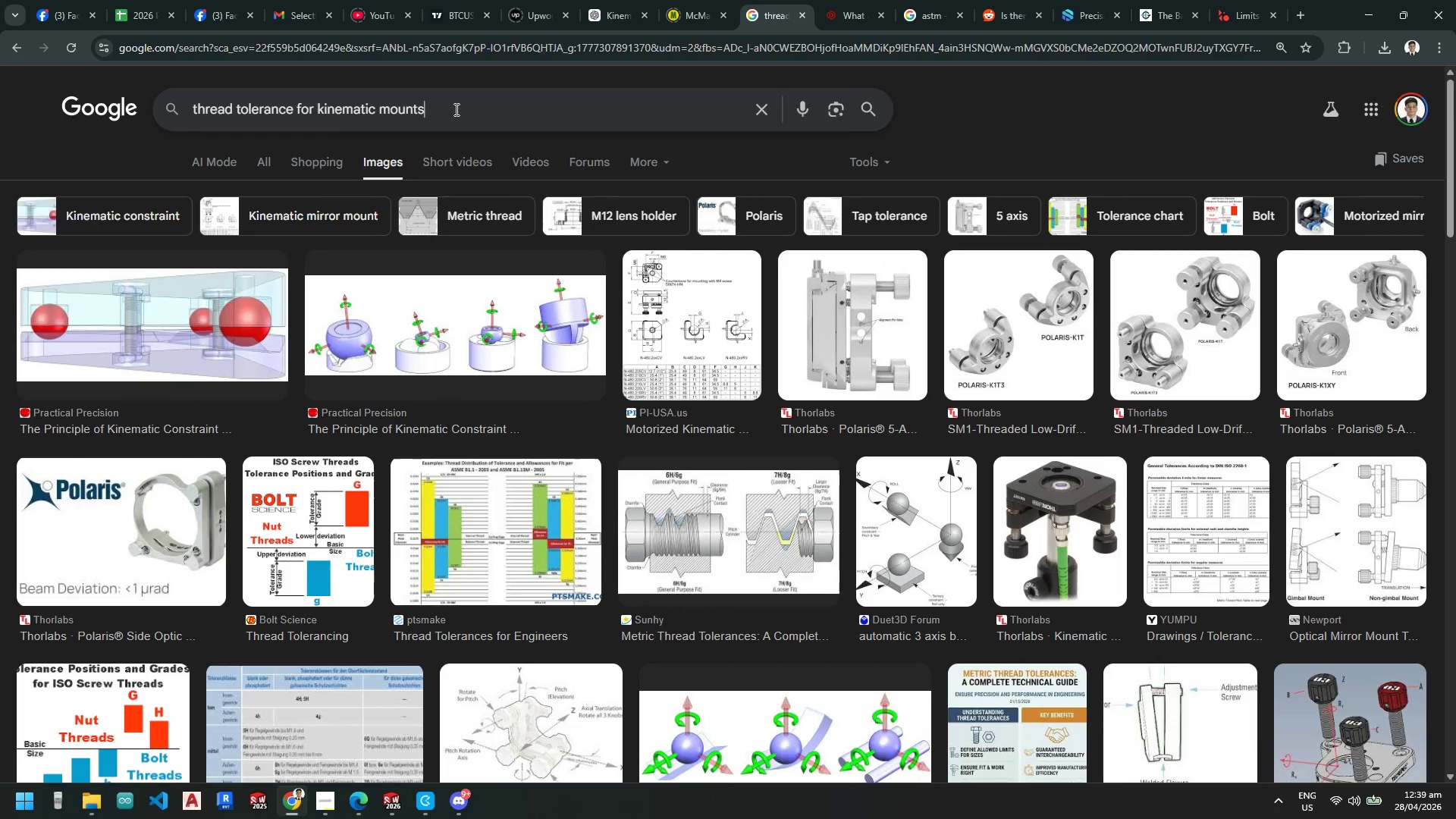 
type( pair)
 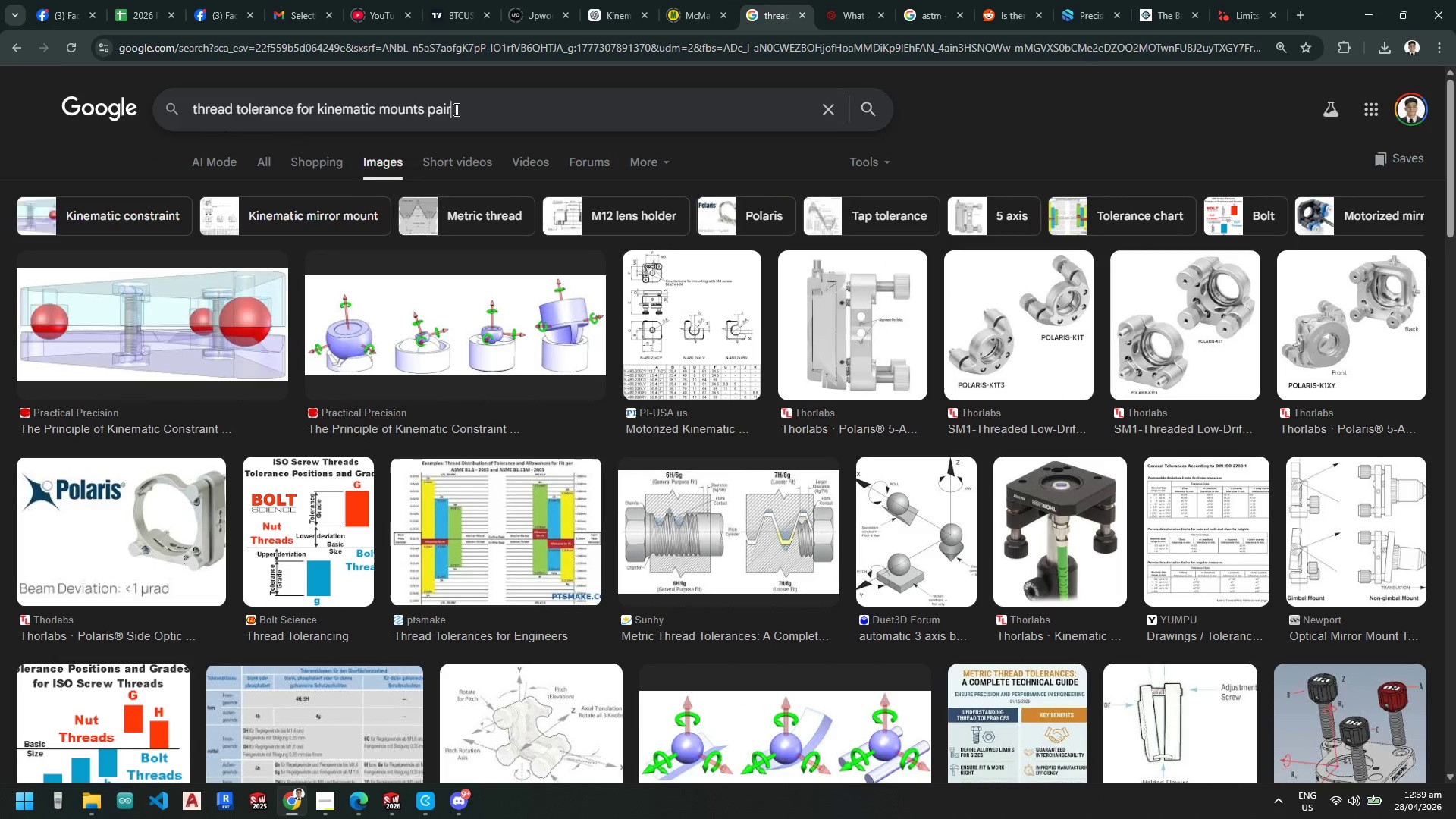 
key(Enter)
 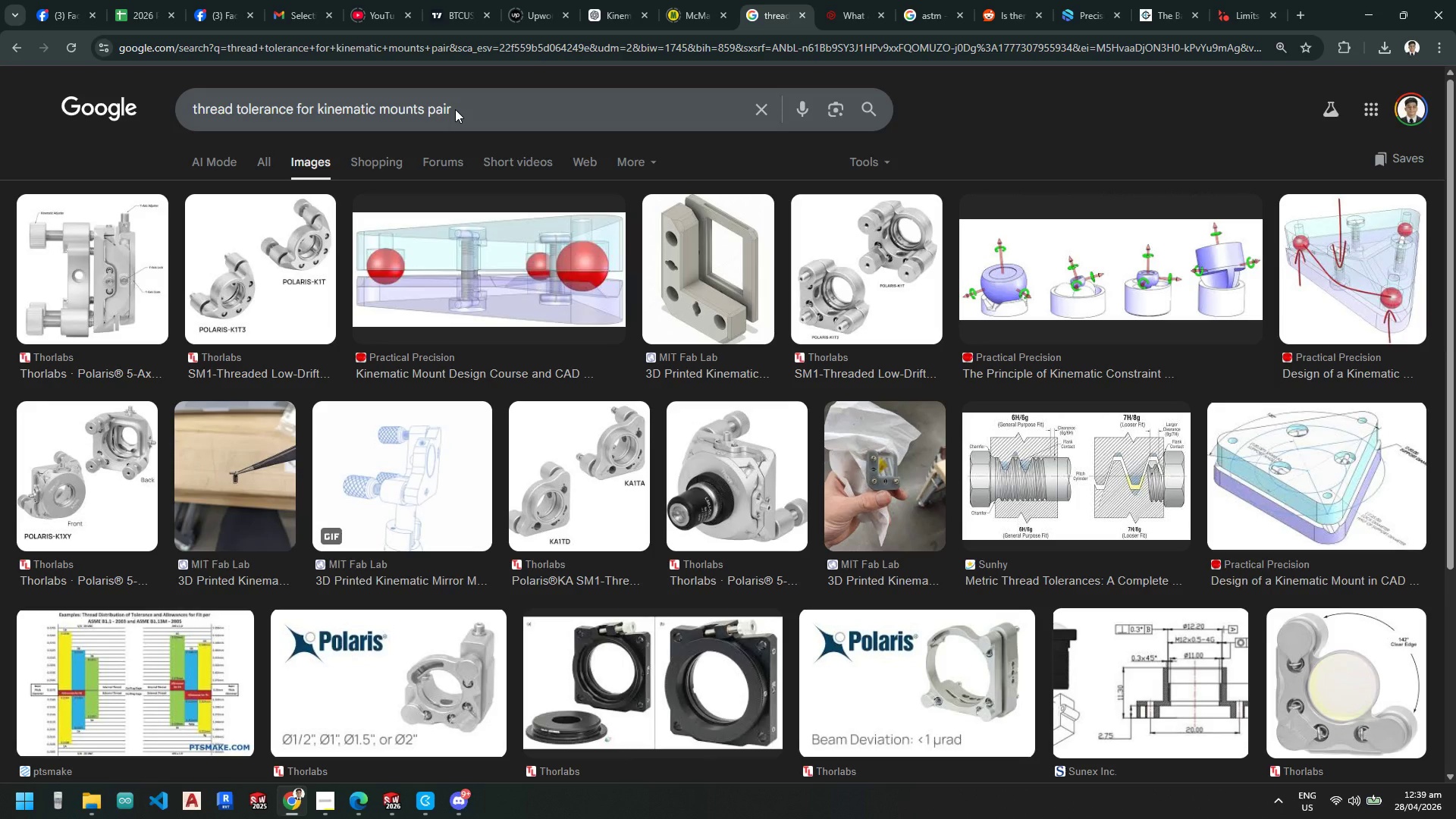 
scroll: coordinate [632, 453], scroll_direction: down, amount: 2.0
 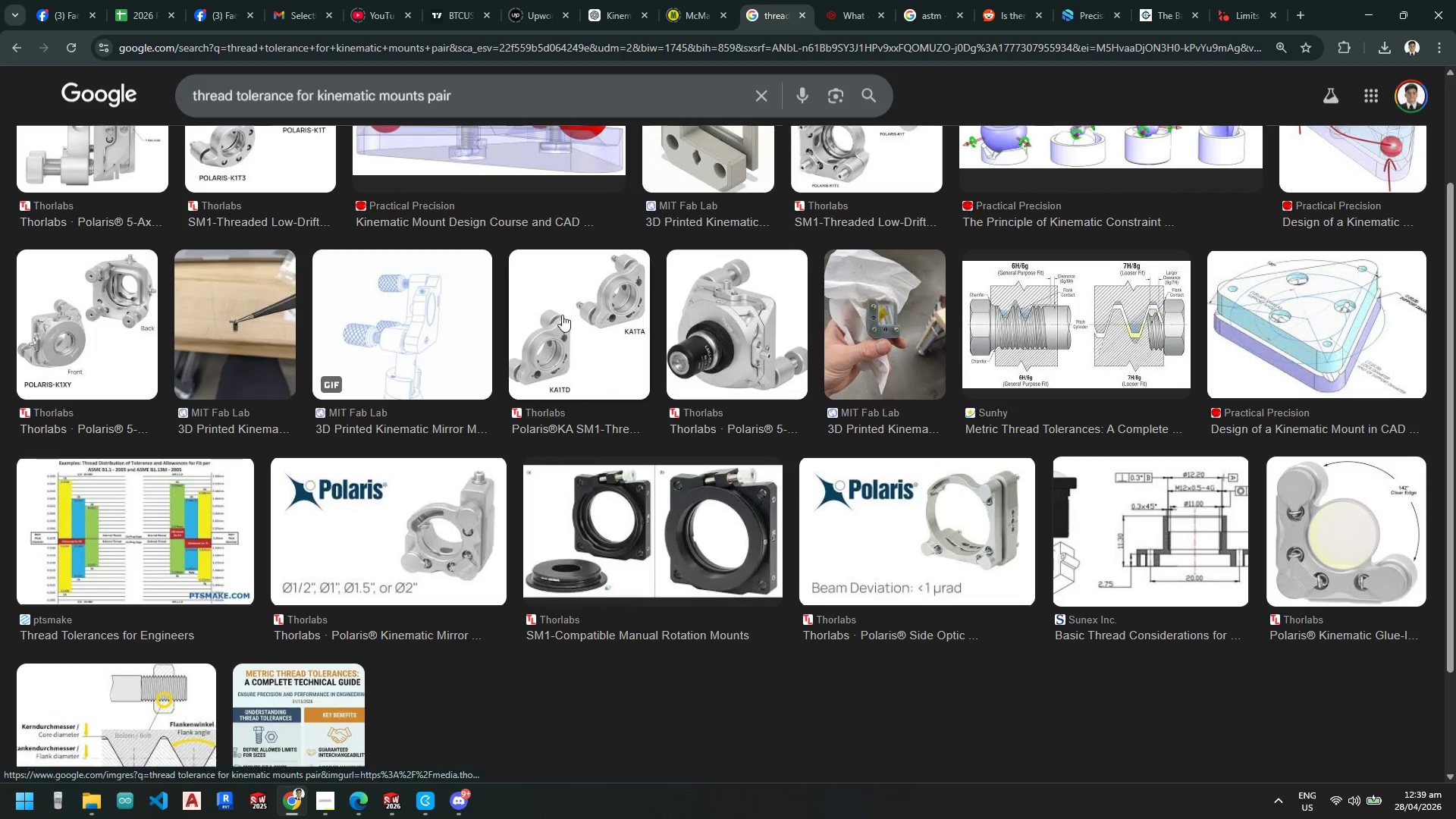 
scroll: coordinate [472, 345], scroll_direction: up, amount: 6.0
 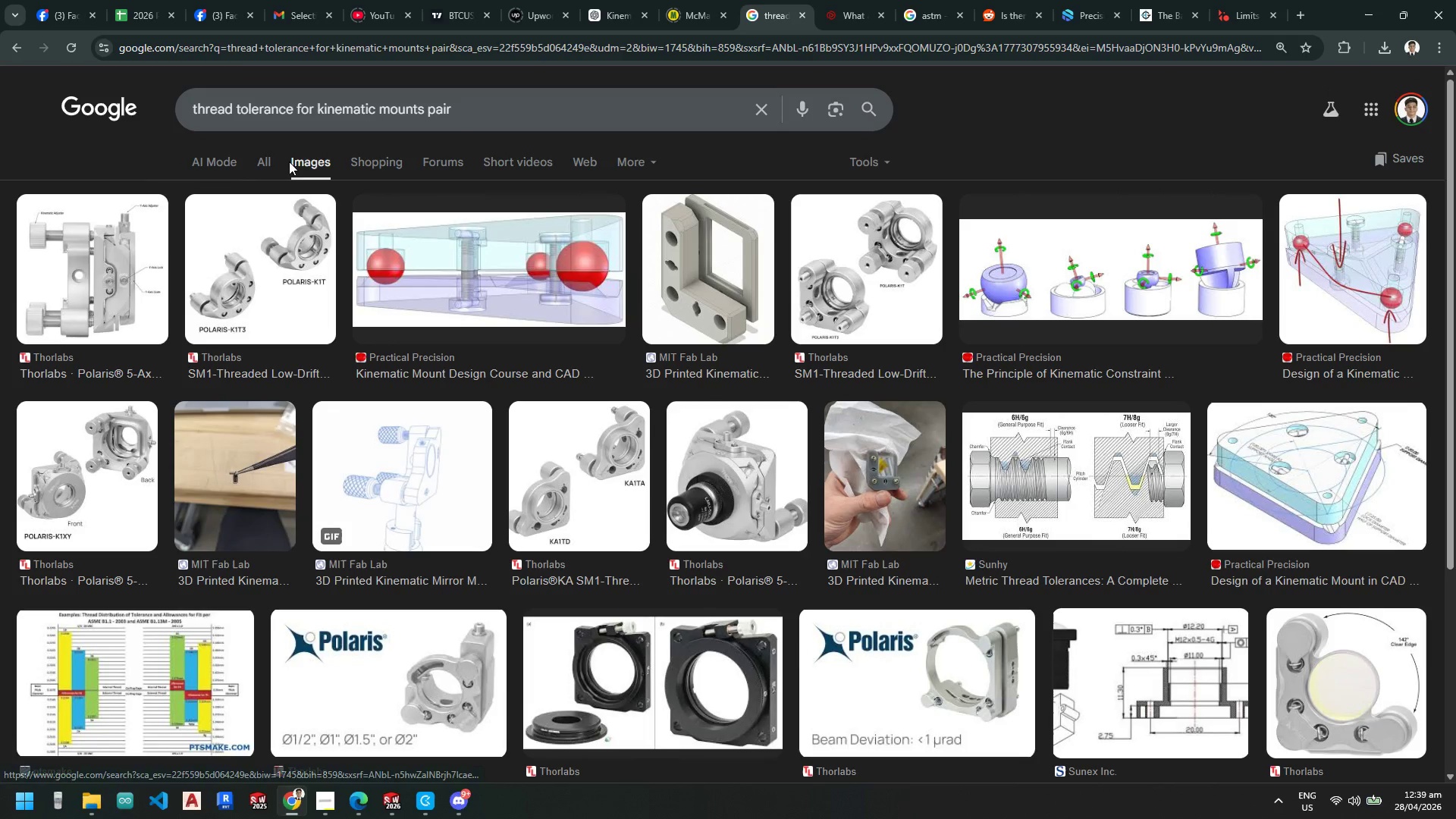 
left_click([266, 159])
 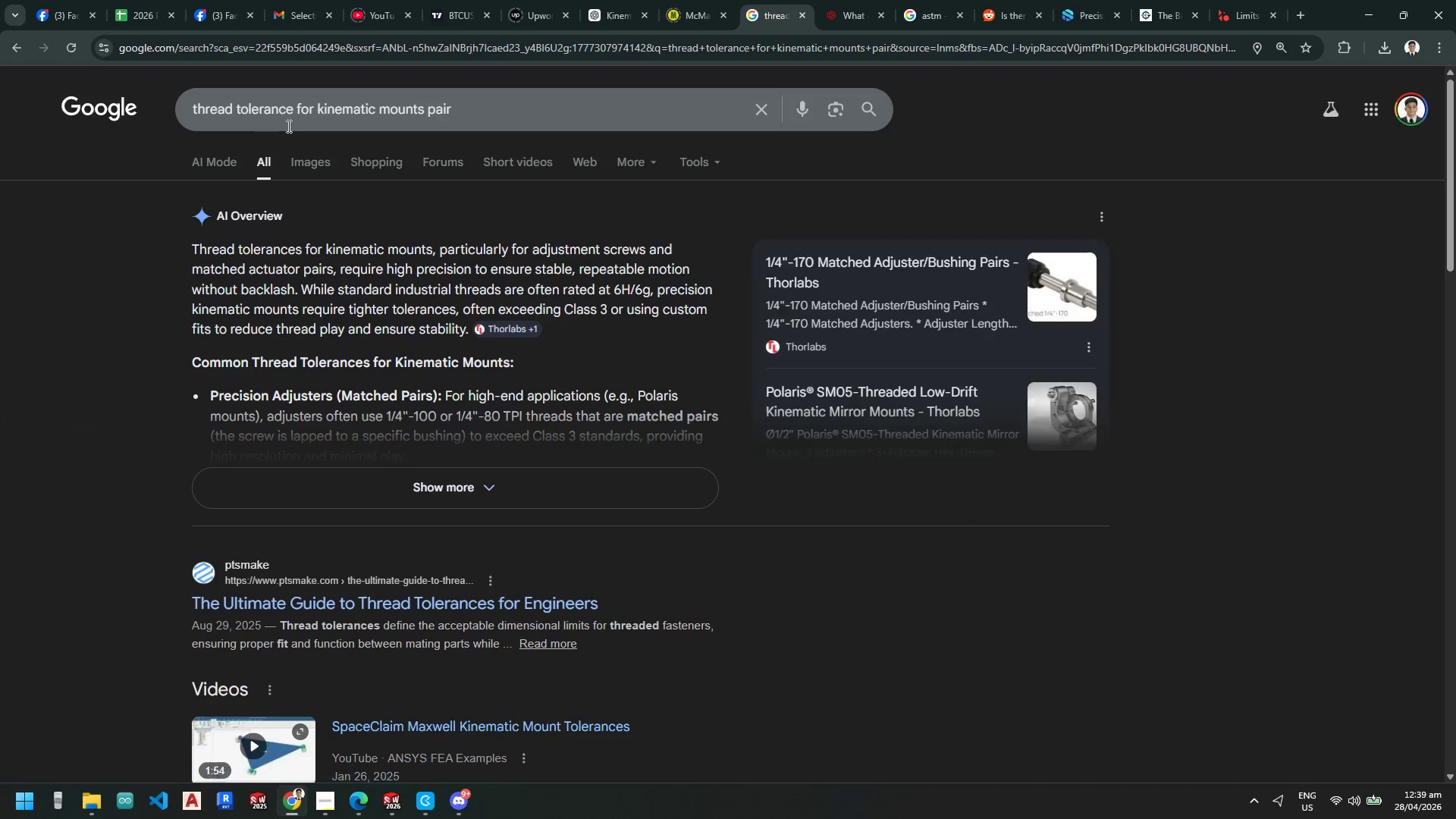 
left_click_drag(start_coordinate=[477, 108], to_coordinate=[425, 112])
 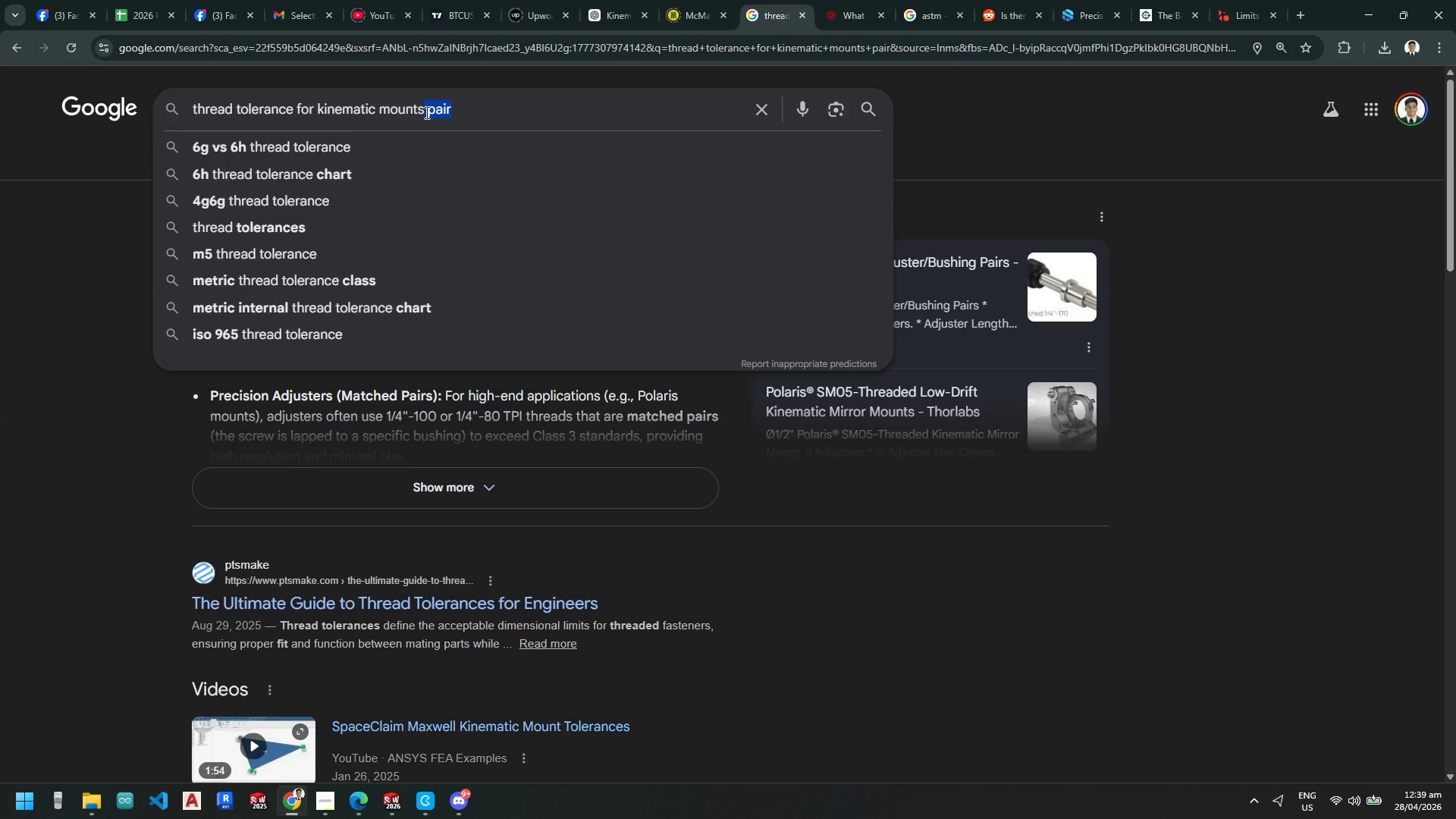 
key(Backspace)
type( thread for exxt)
key(Backspace)
key(Backspace)
type(ternal and interna)
 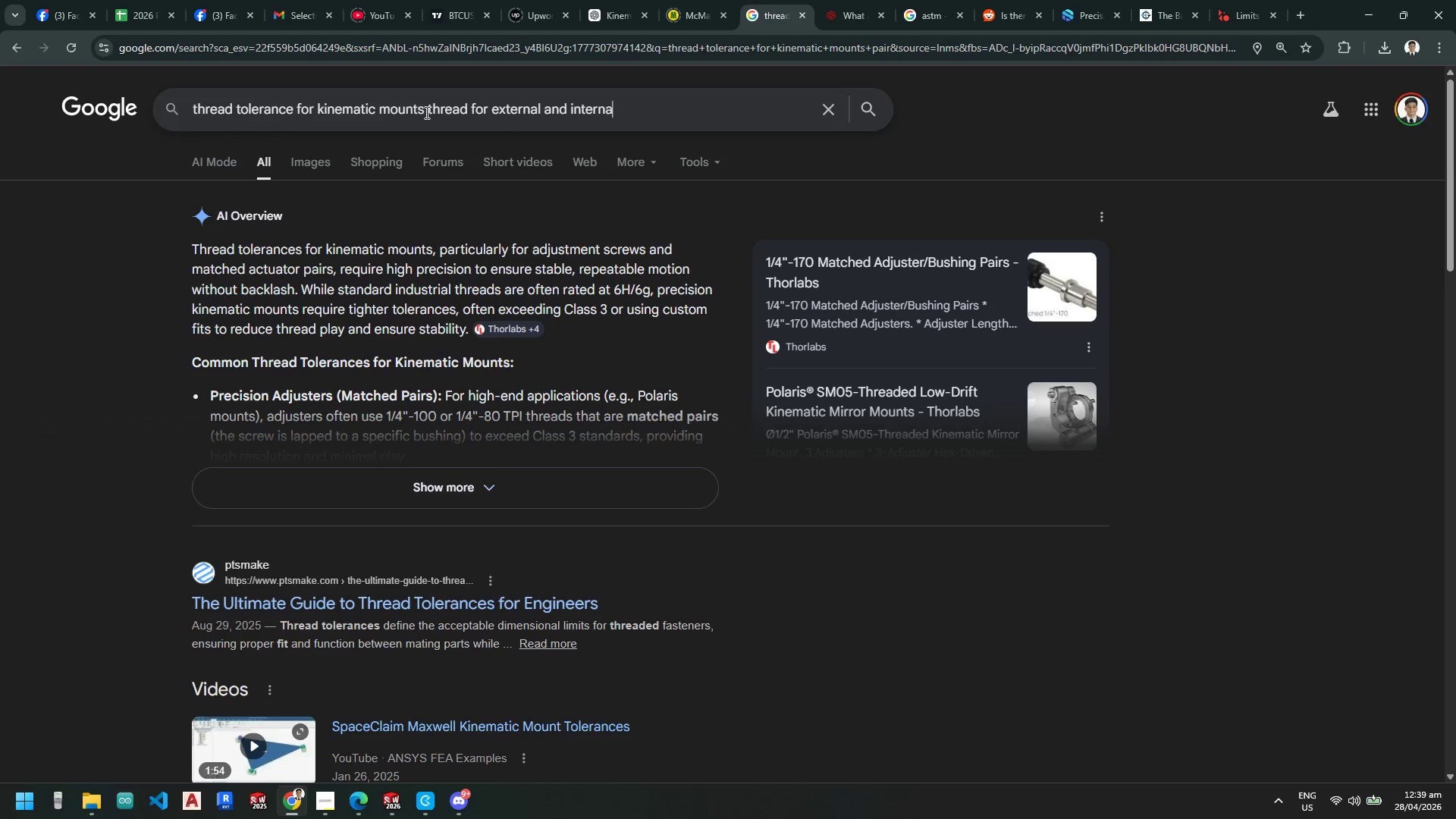 
key(Enter)
 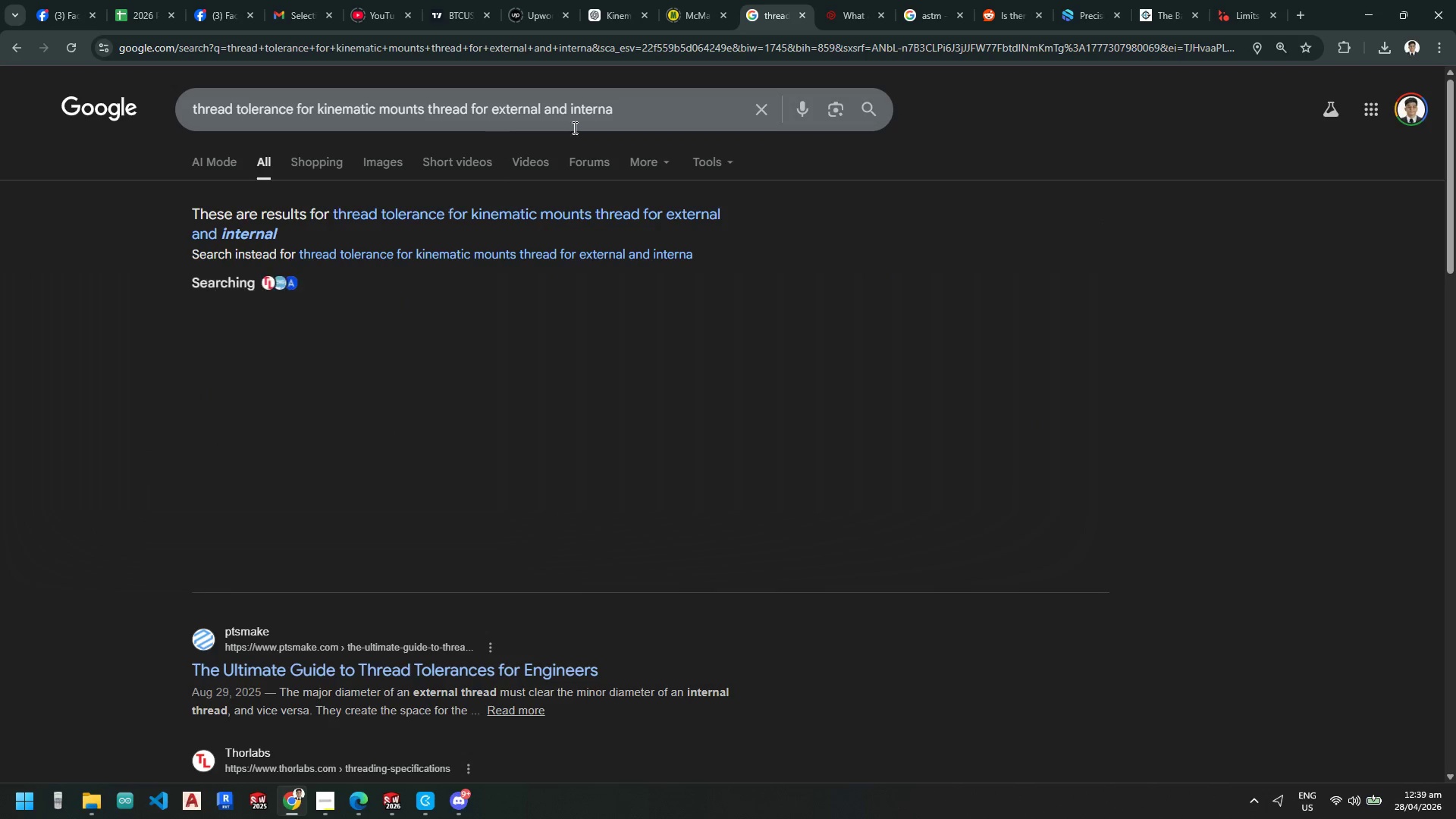 
left_click([626, 110])
 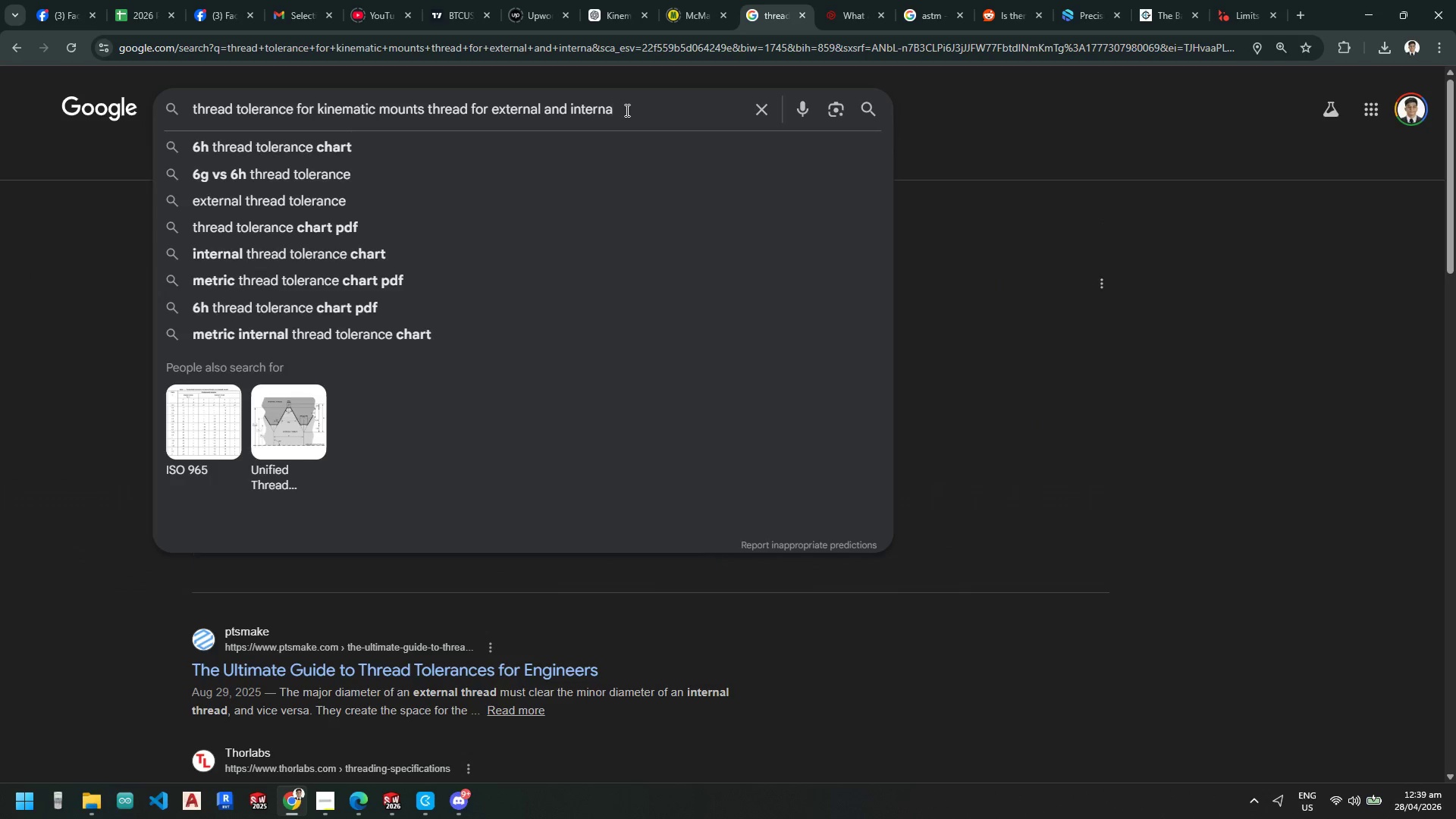 
key(L)
 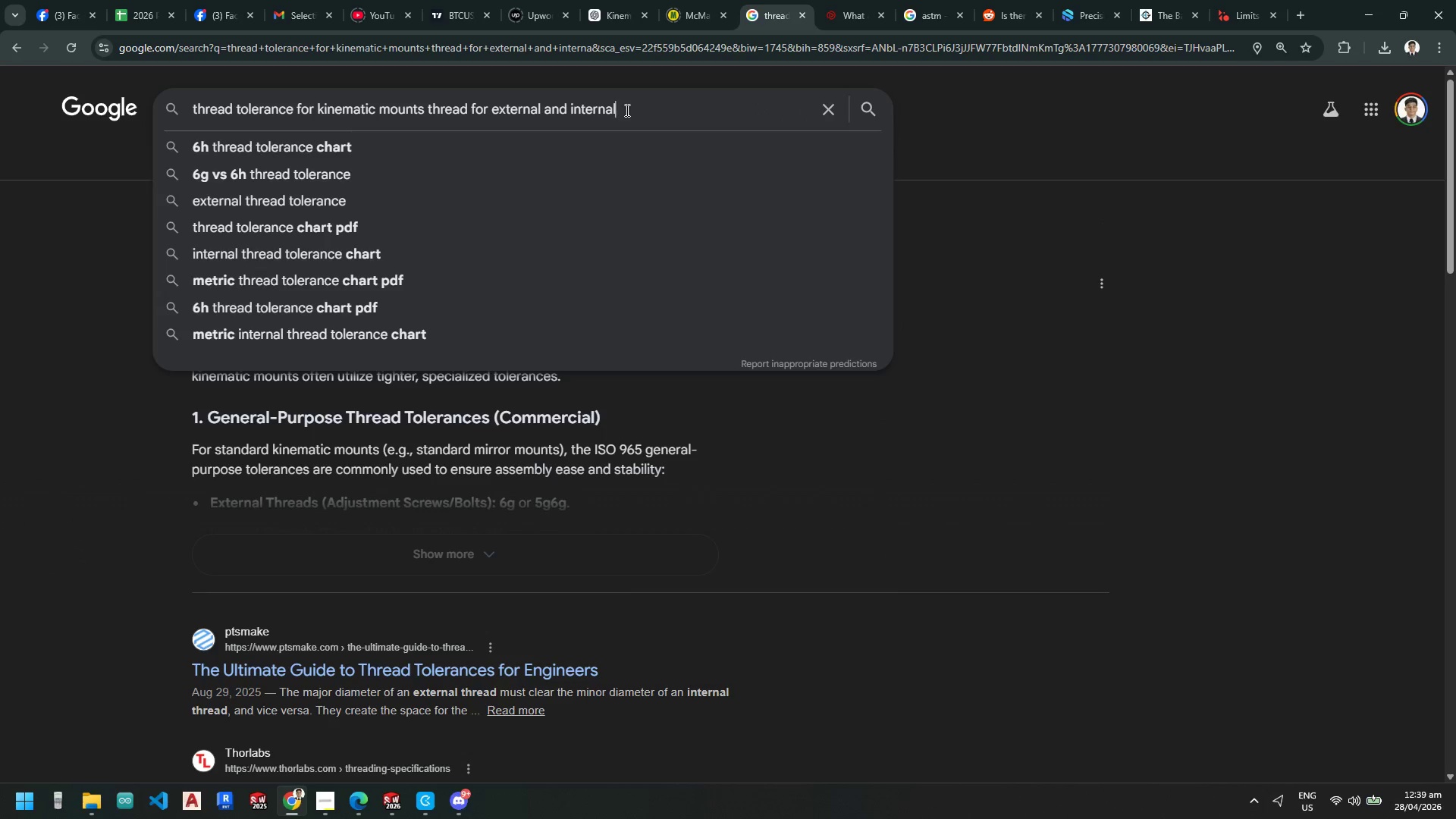 
key(Enter)
 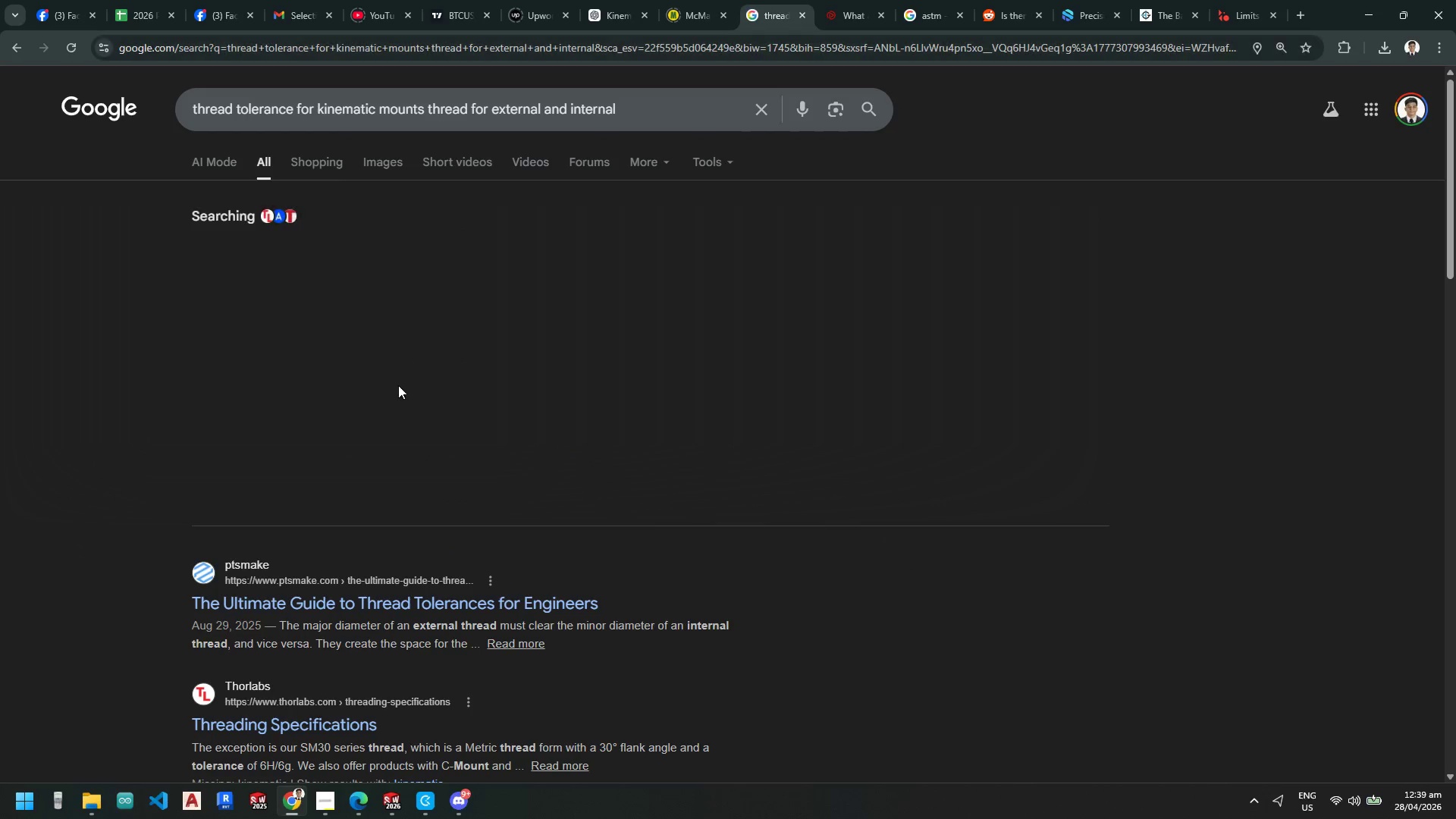 
mouse_move([405, 481])
 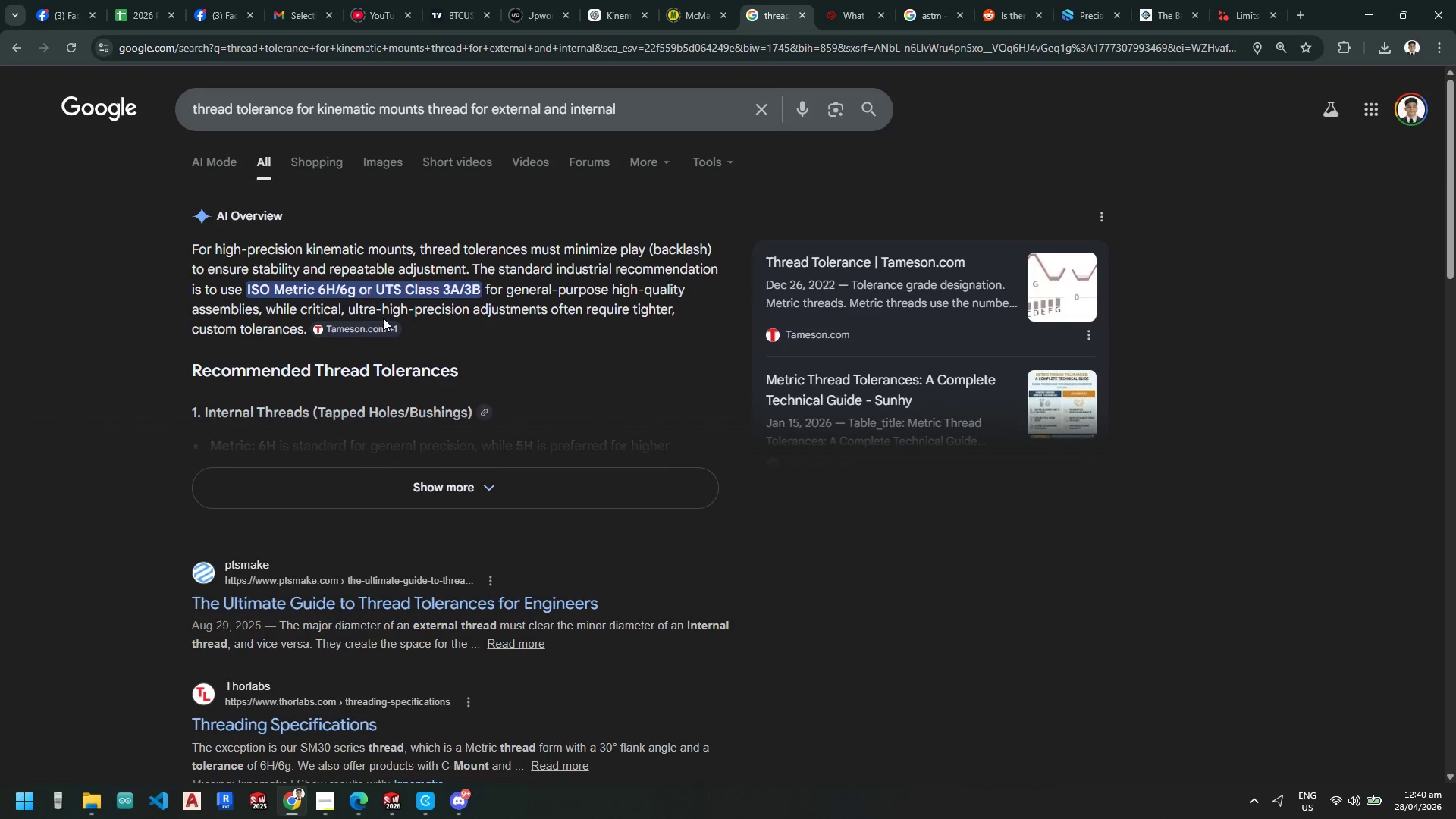 
left_click([459, 486])
 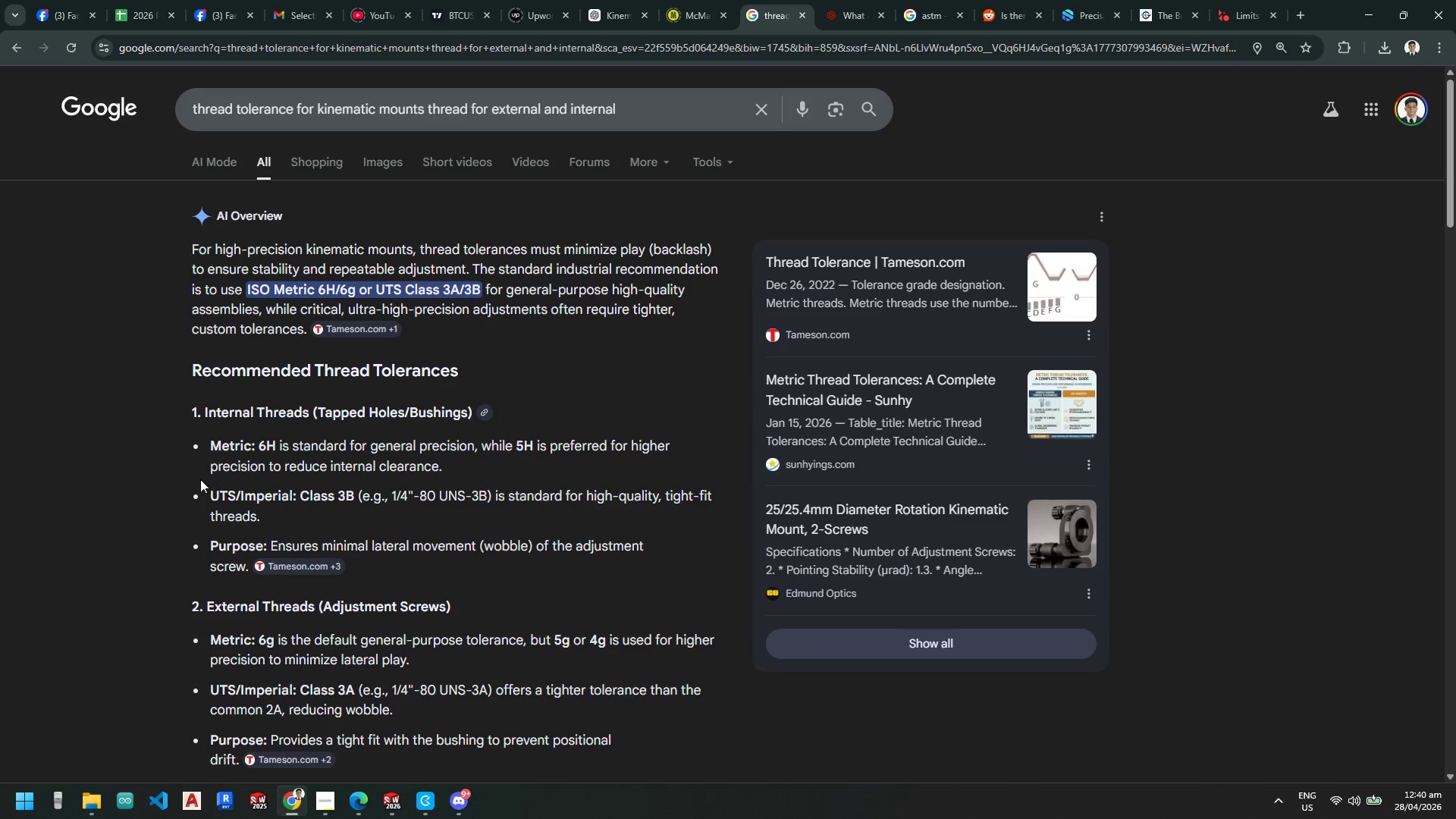 
scroll: coordinate [176, 442], scroll_direction: down, amount: 3.0
 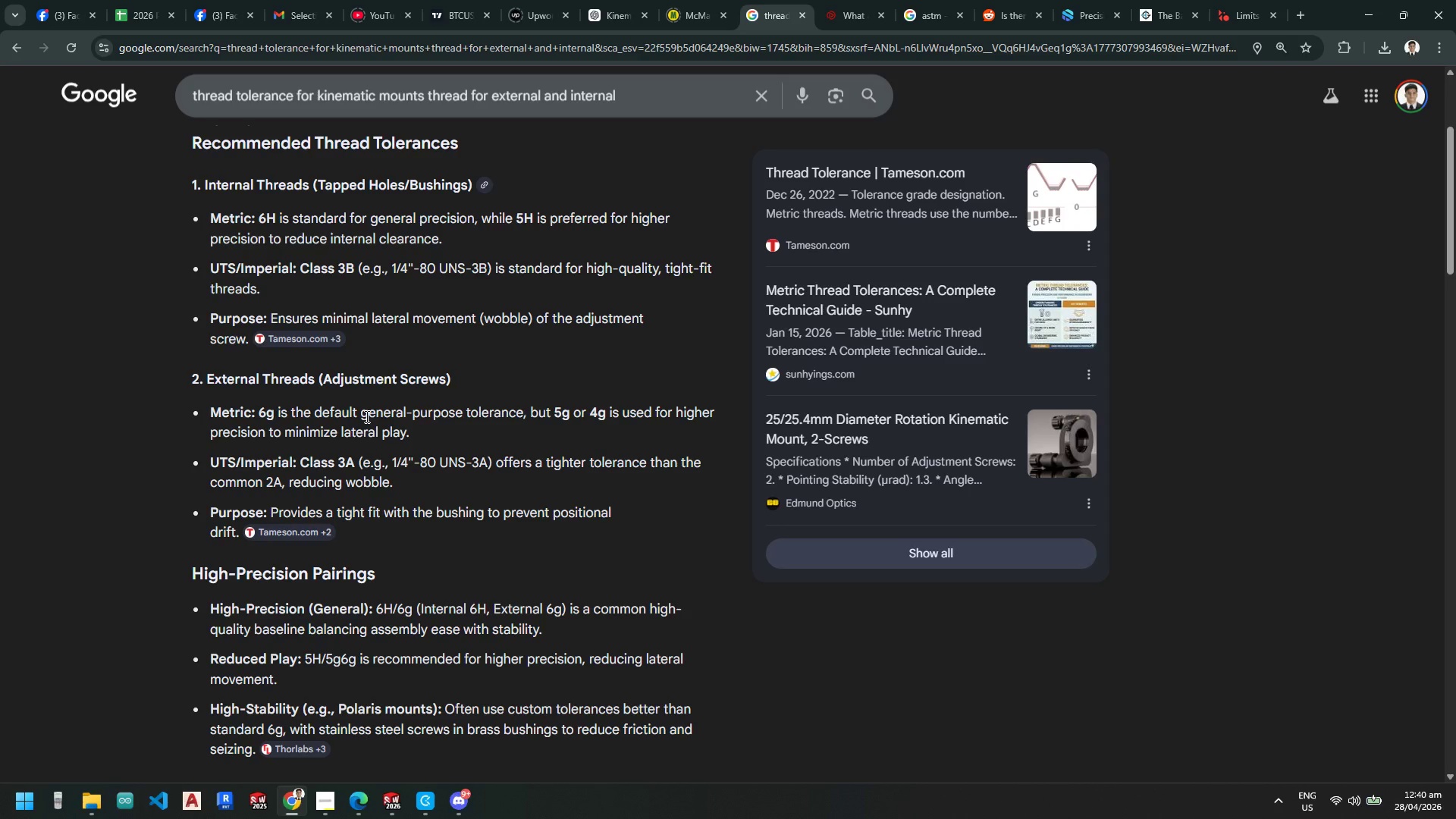 
wait(9.8)
 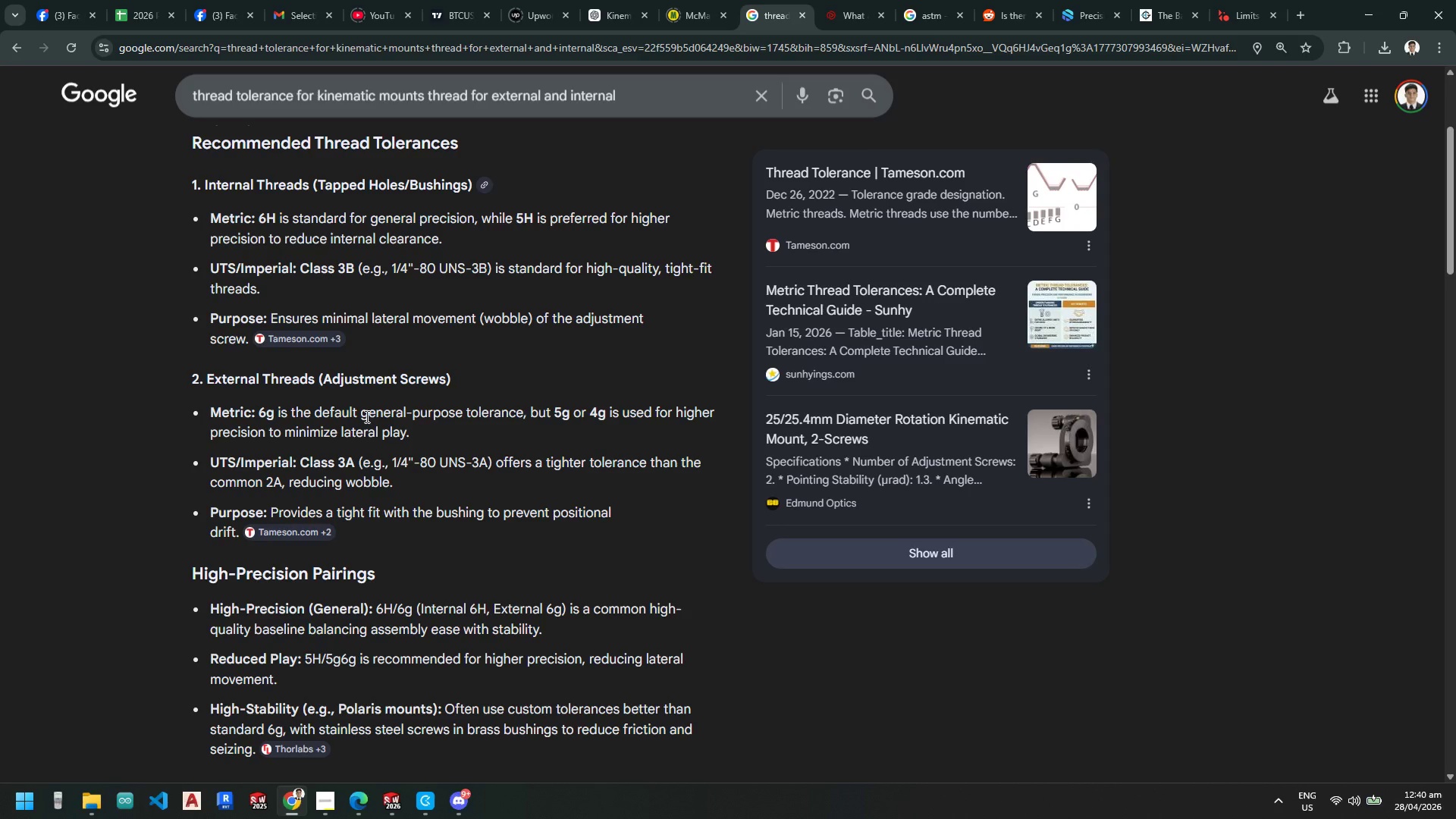 
left_click([390, 803])
 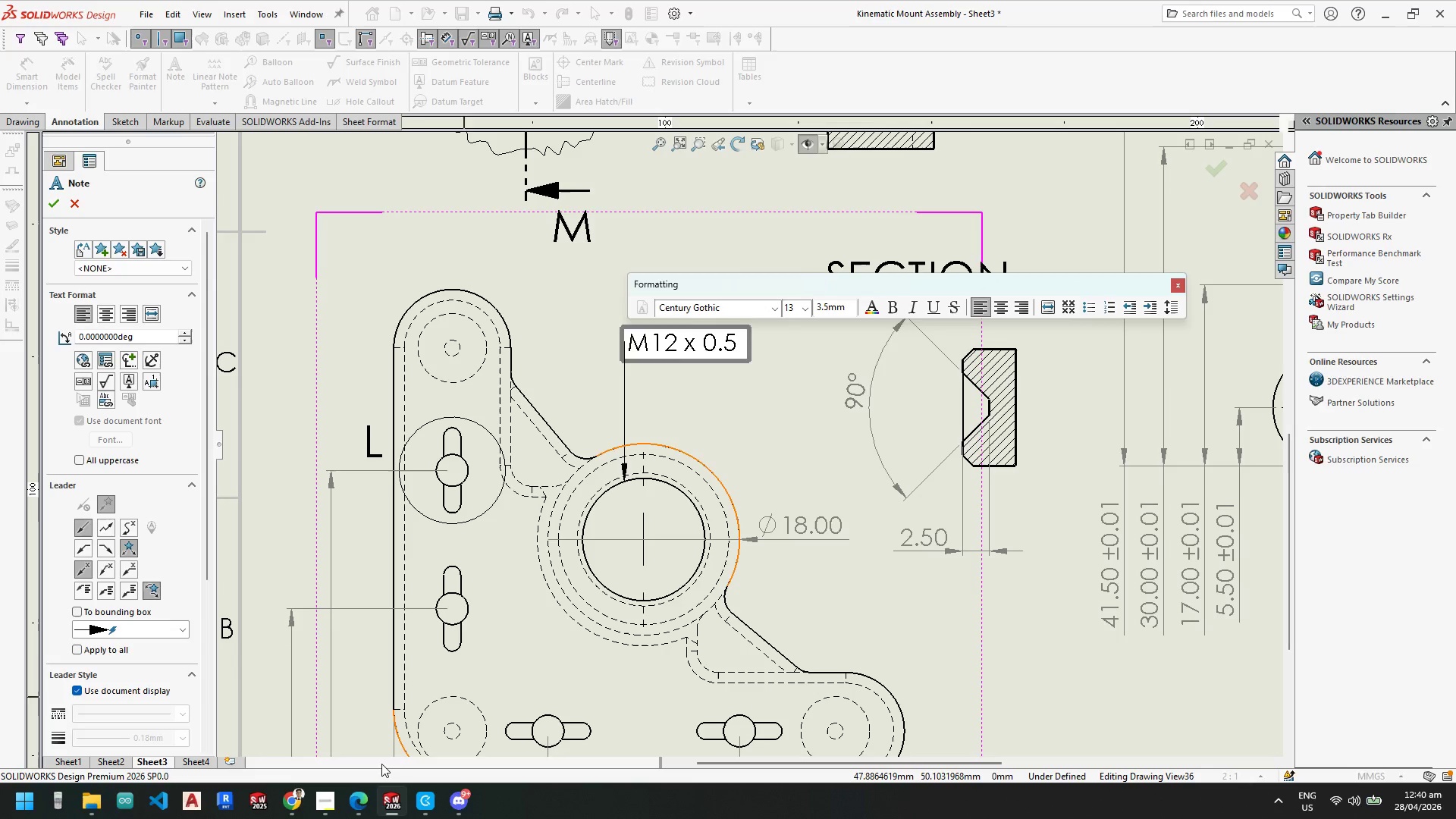 
mouse_move([295, 784])
 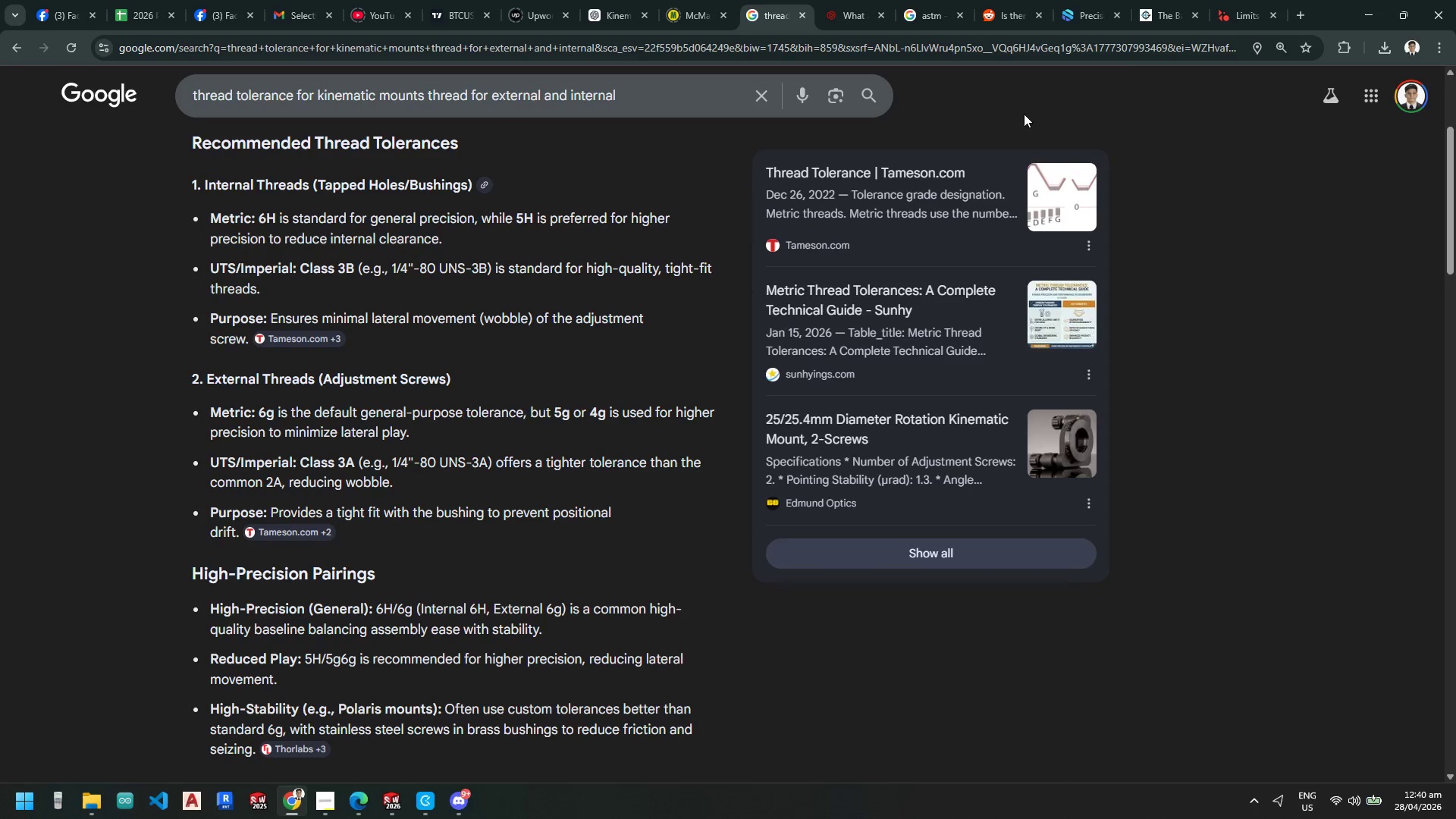 
wait(6.9)
 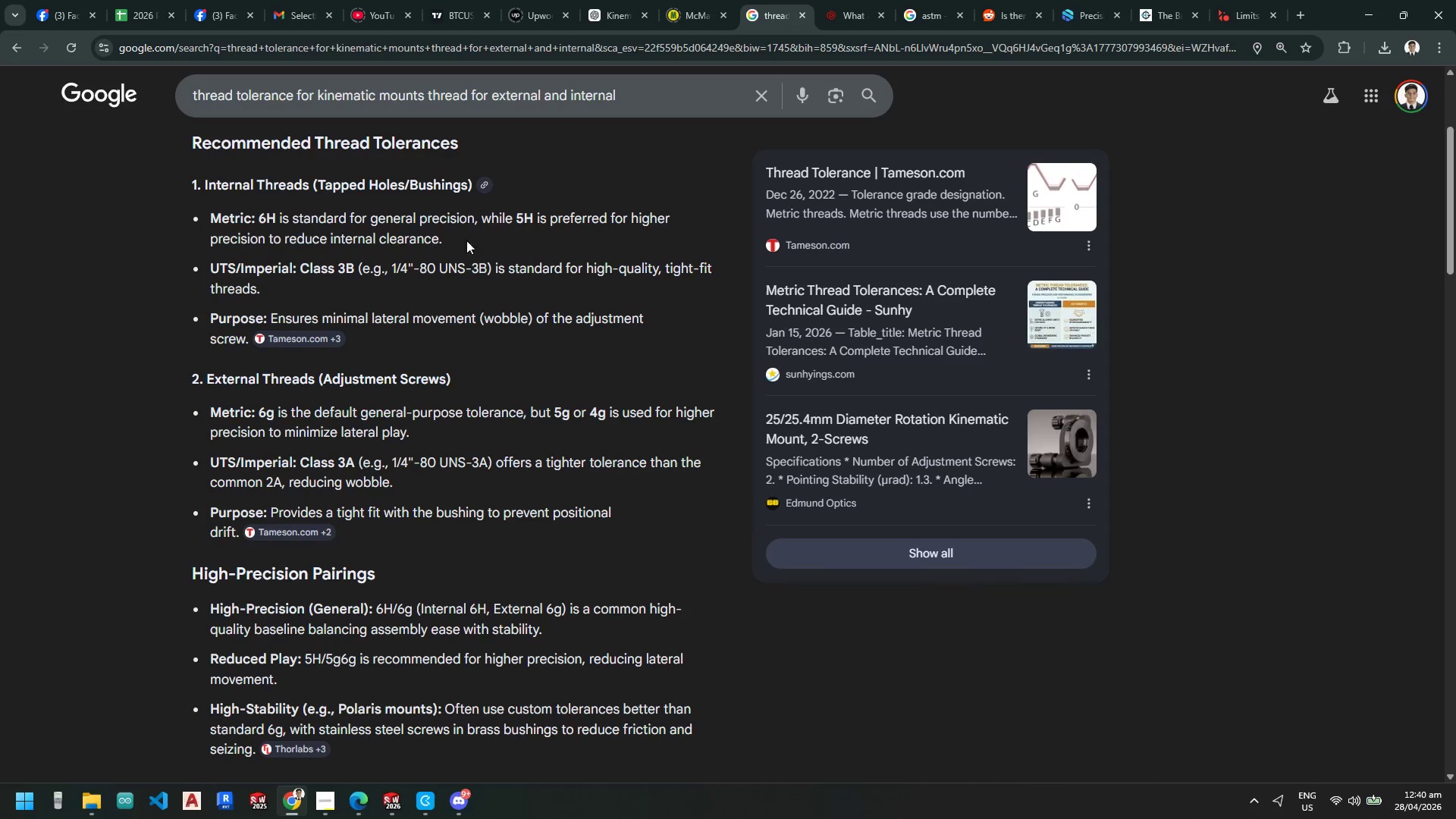 
left_click([1360, 13])
 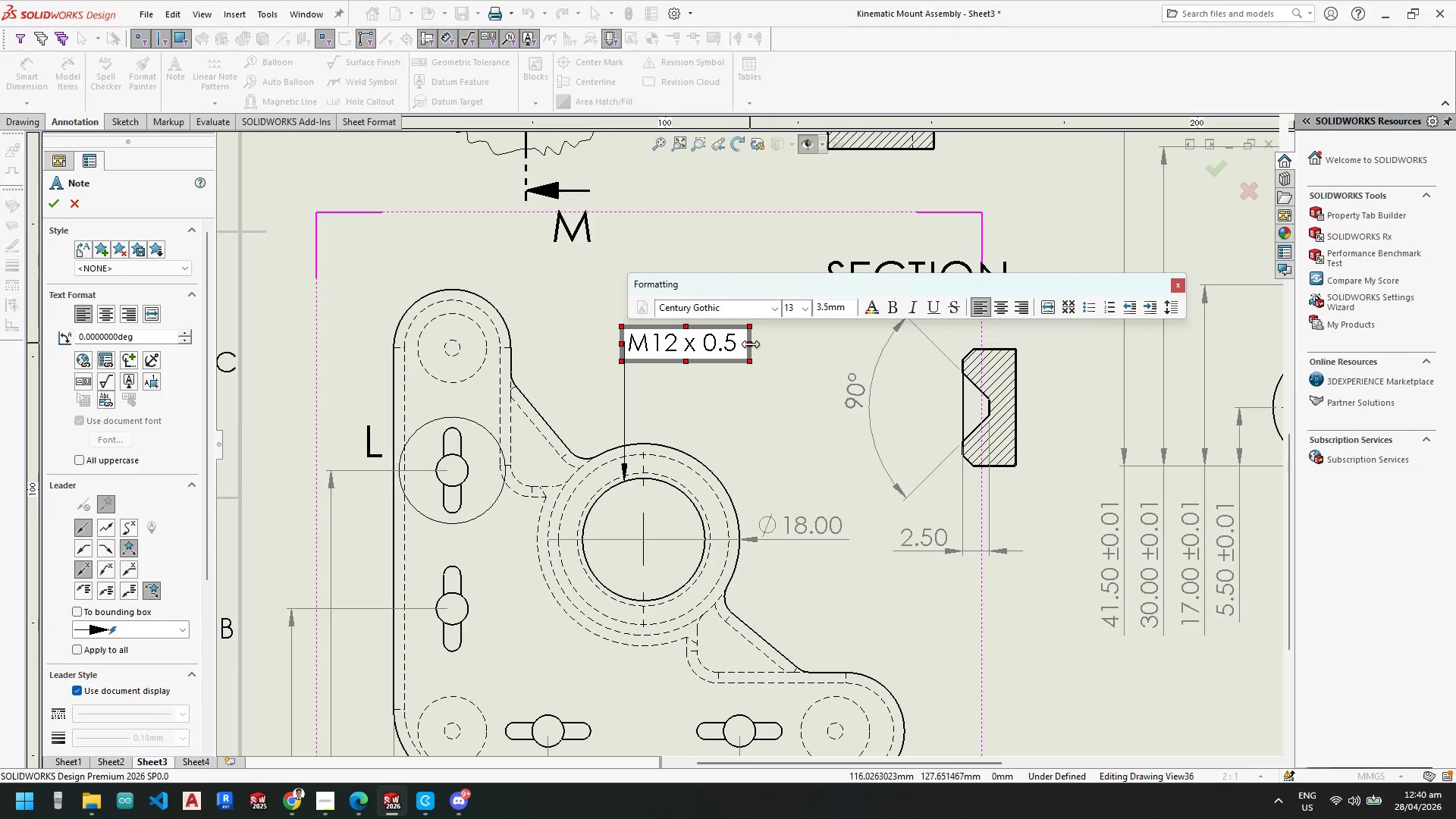 
left_click([743, 346])
 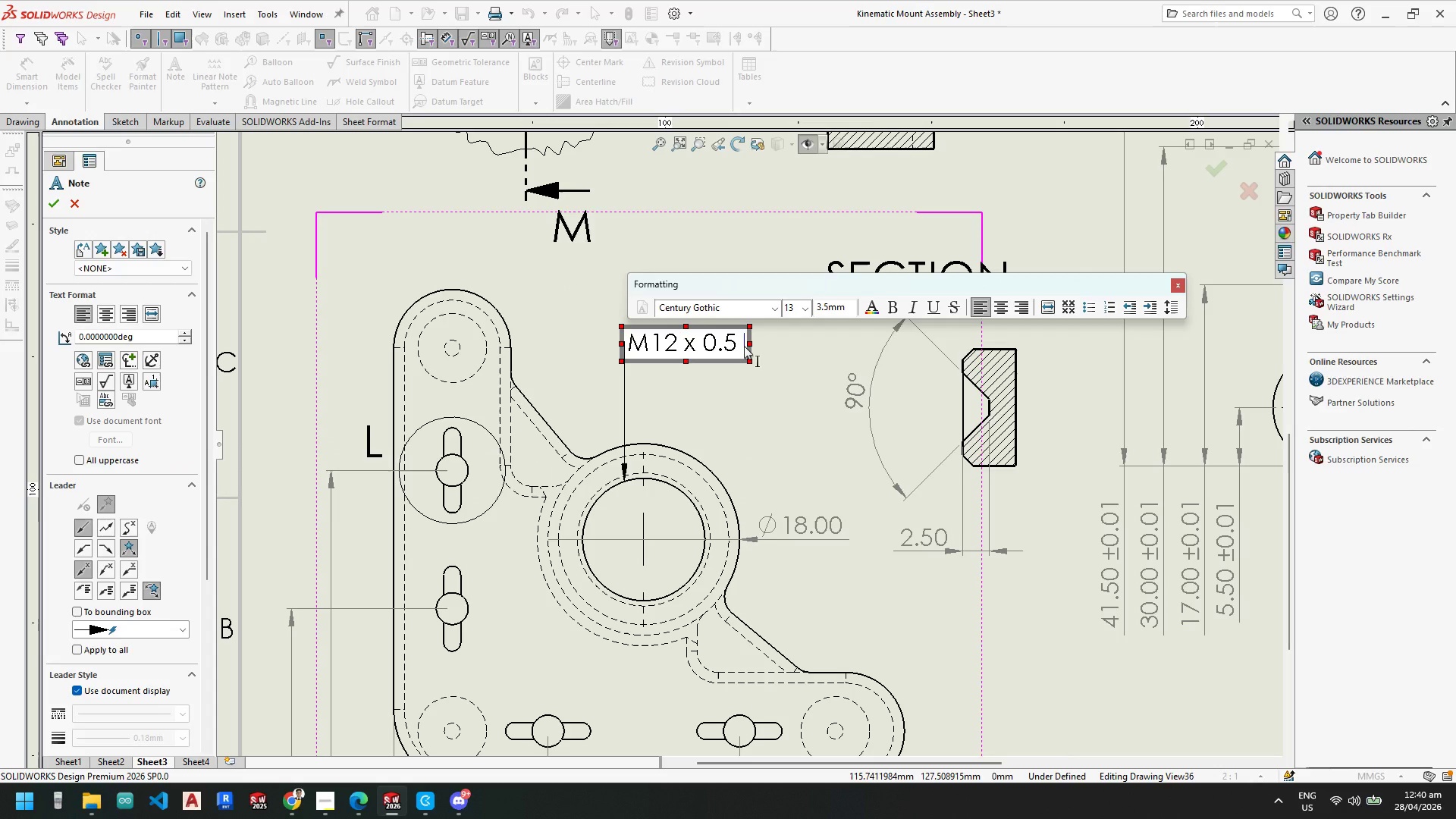 
key(Backspace)
 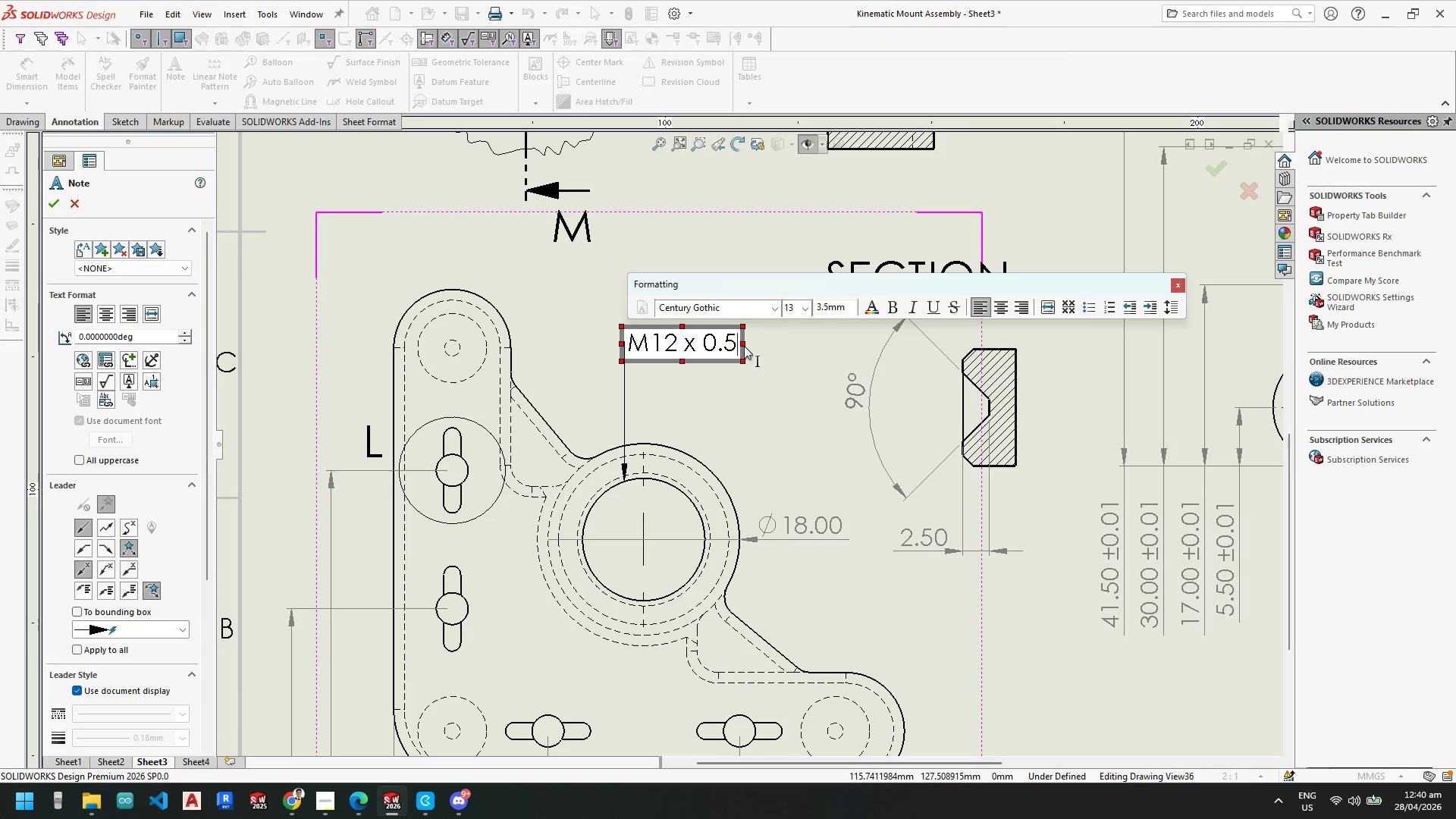 
key(Shift+Minus)
 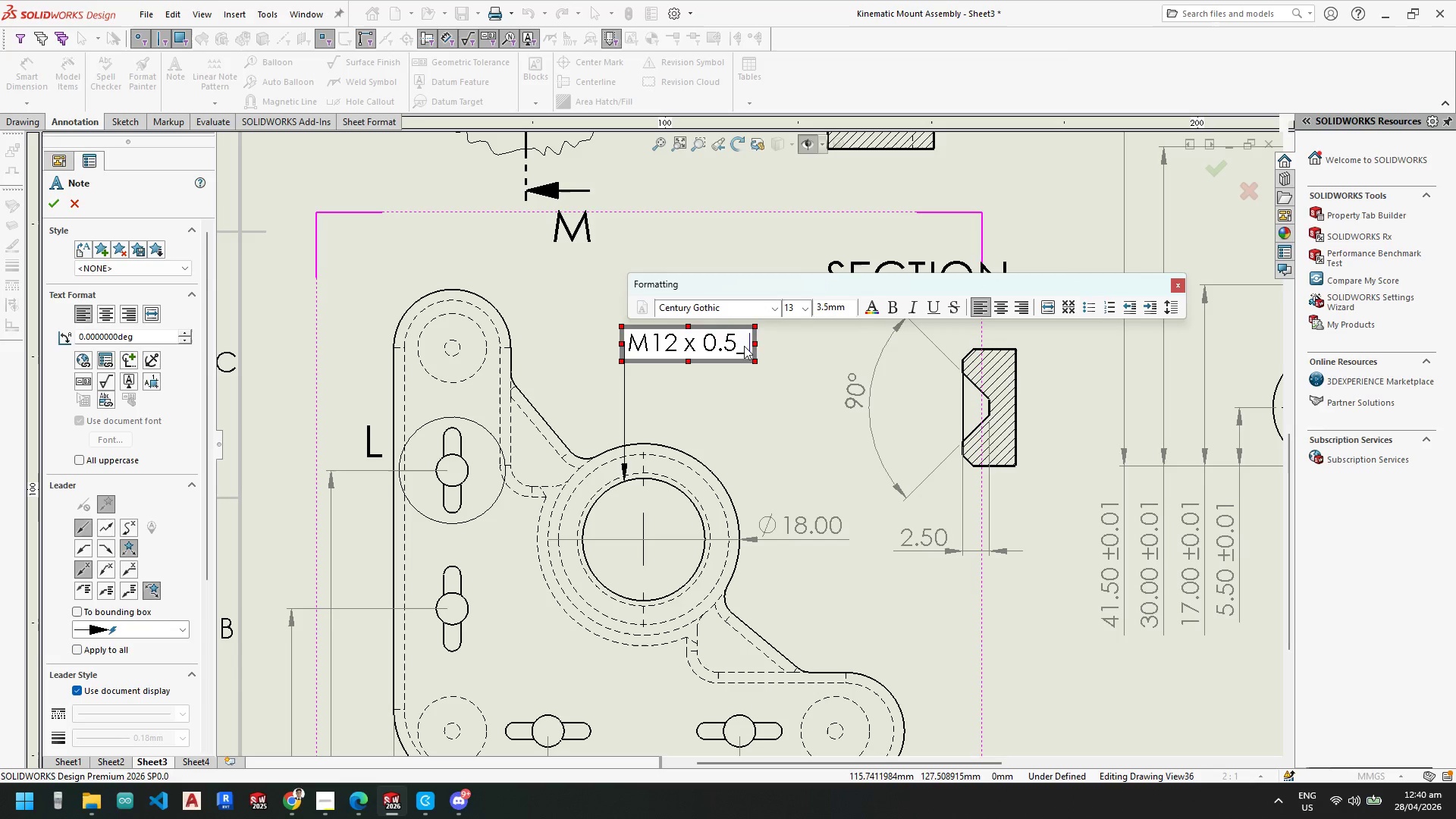 
key(Backspace)
 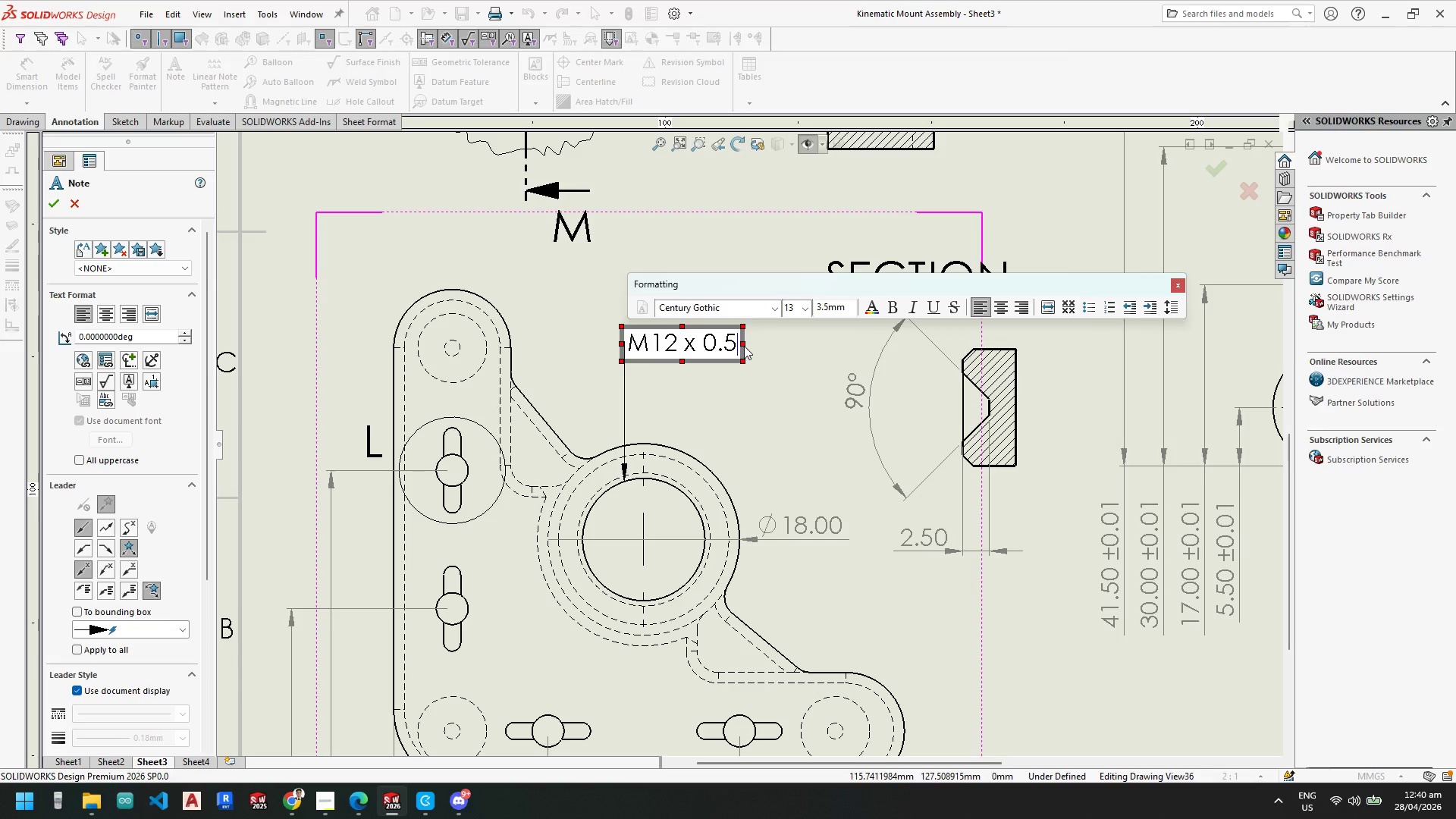 
key(Minus)
 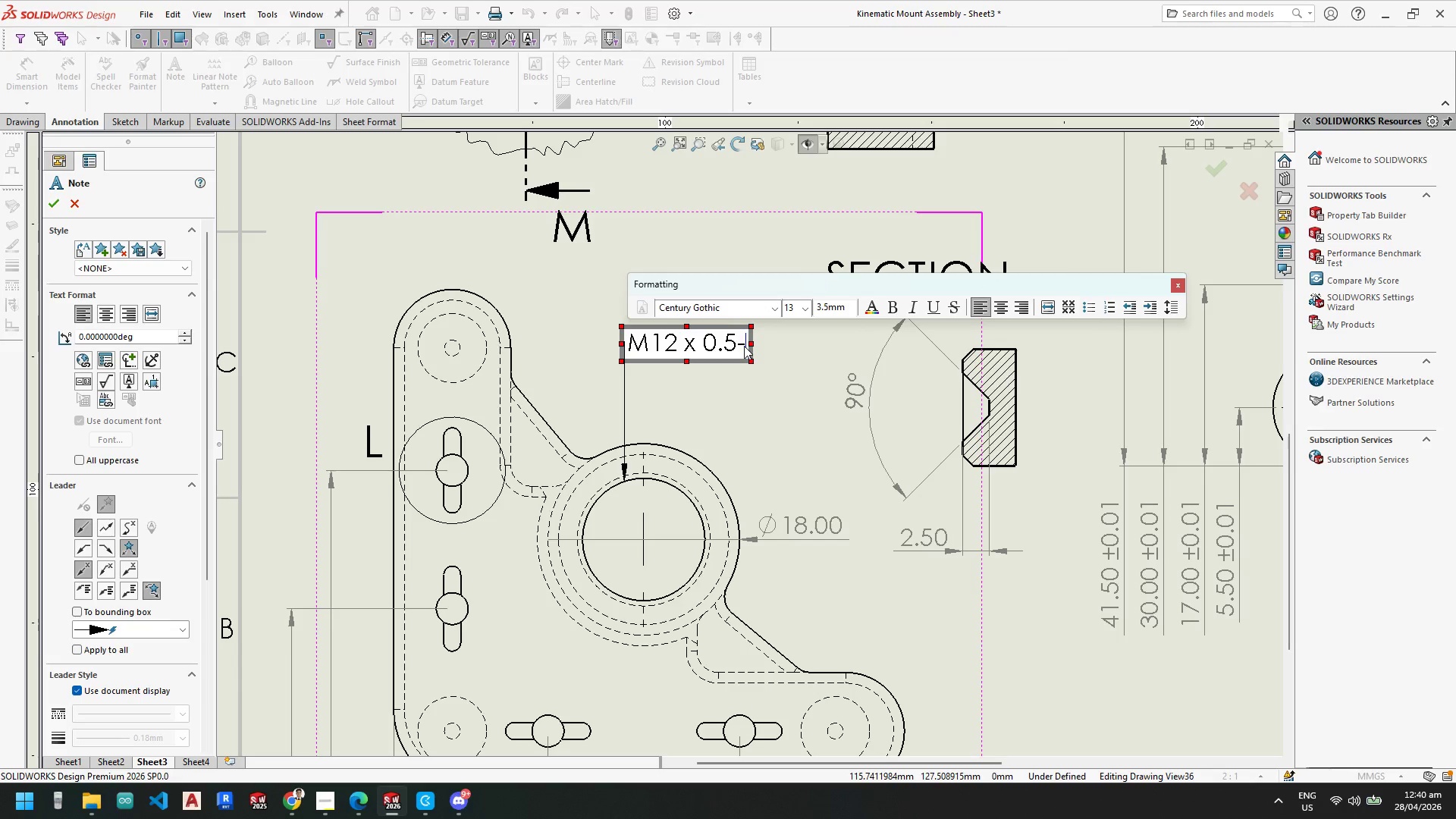 
key(Minus)
 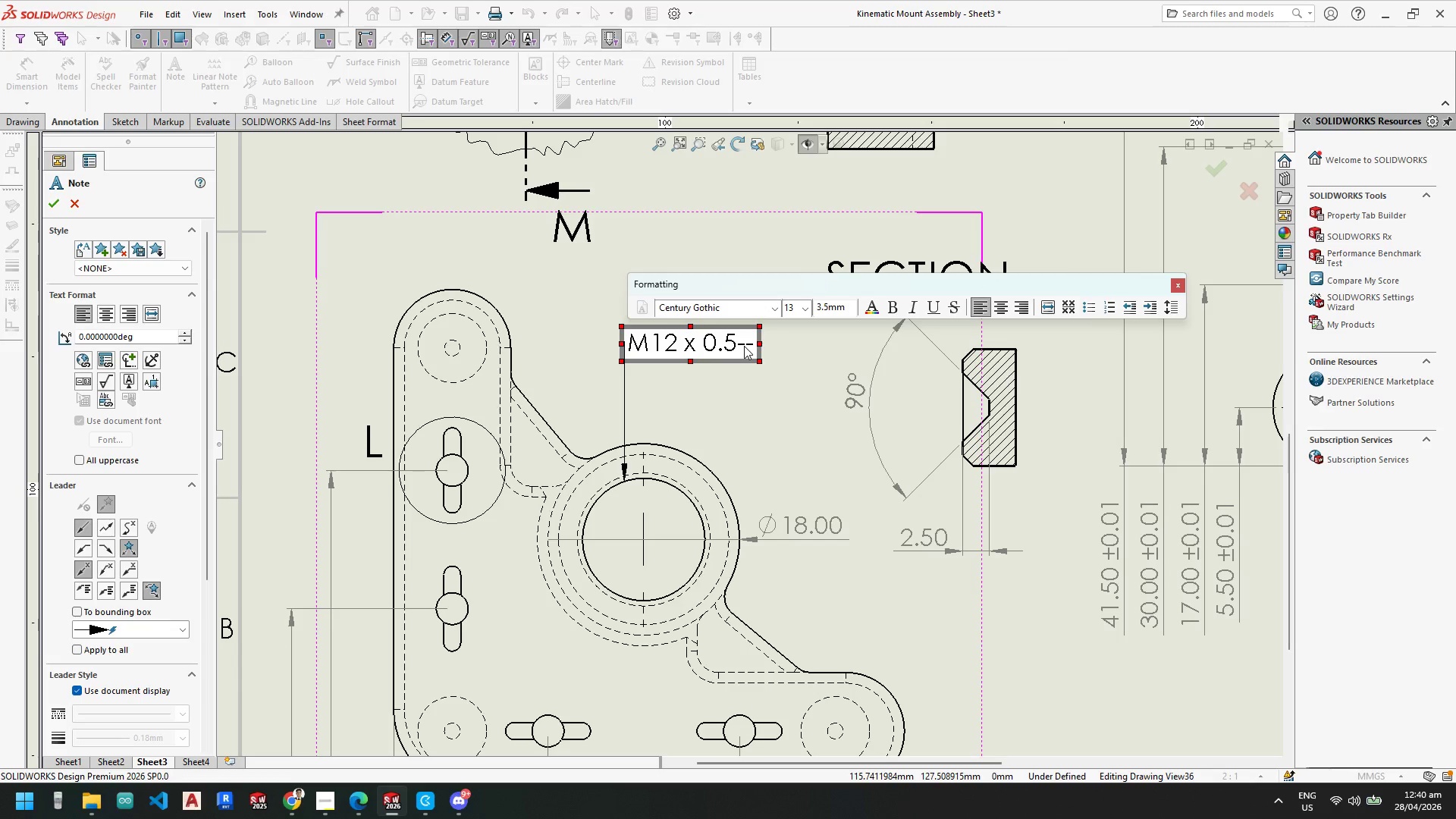 
key(Backspace)
 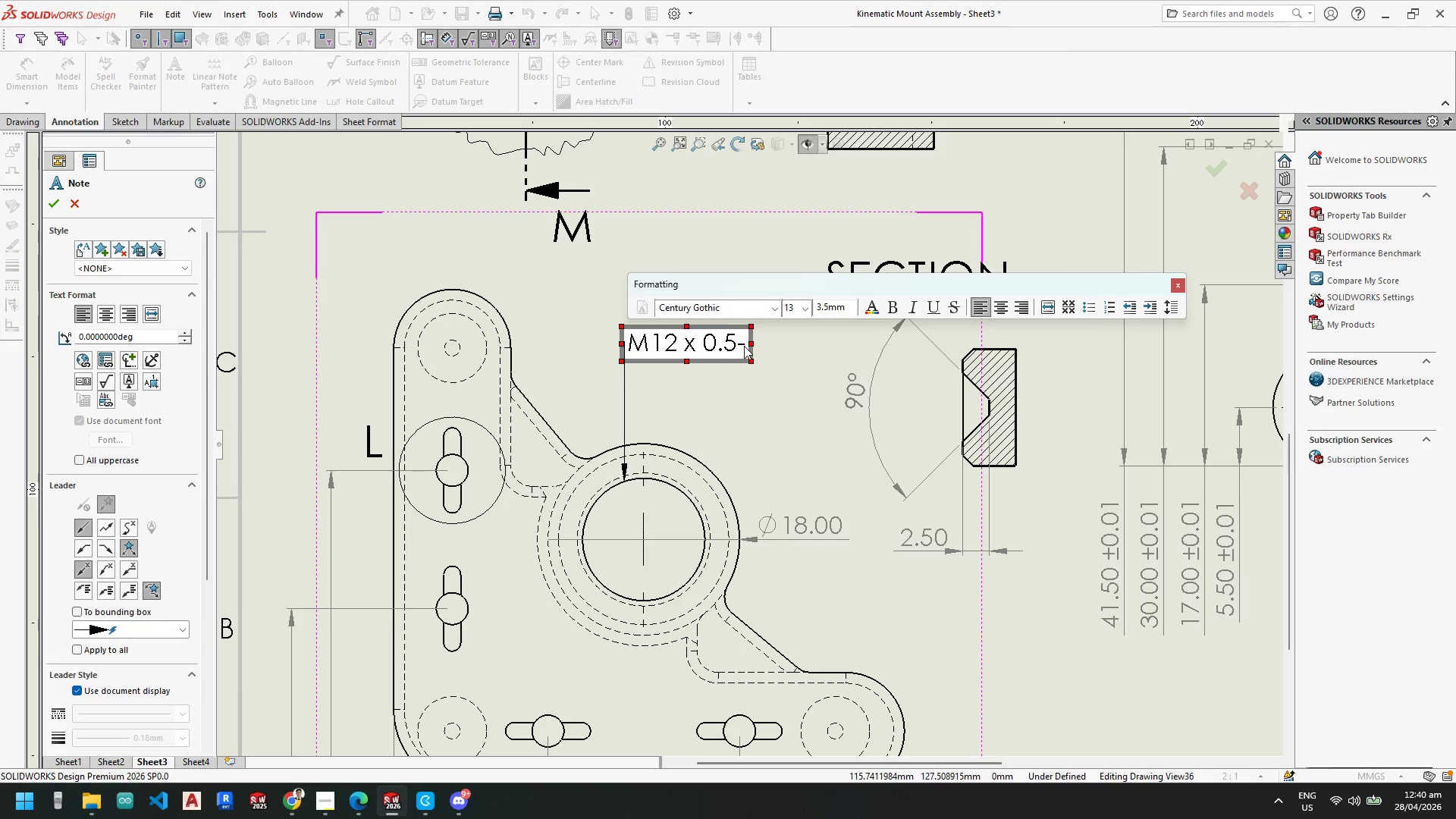 
key(ArrowLeft)
 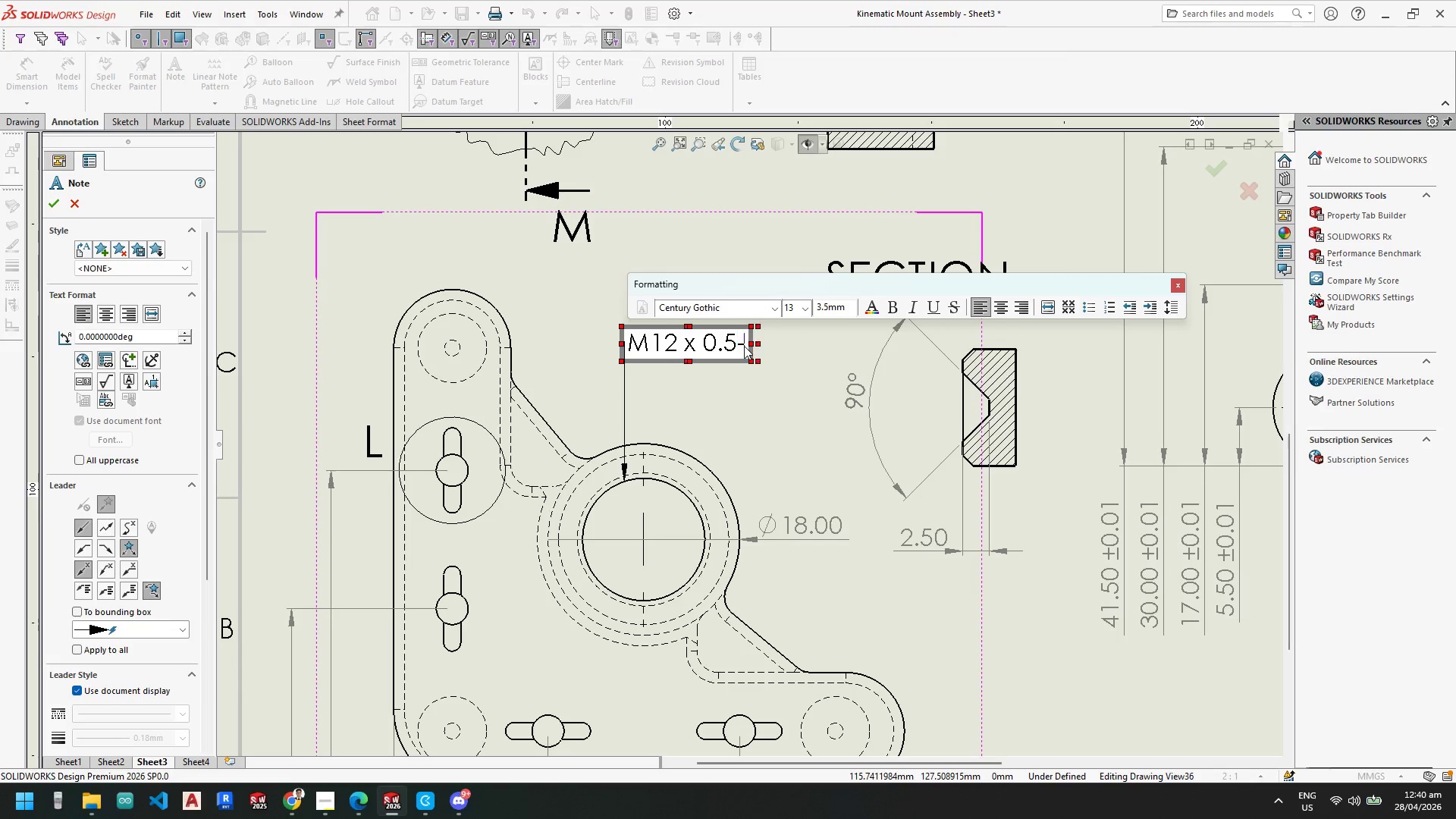 
key(Space)
 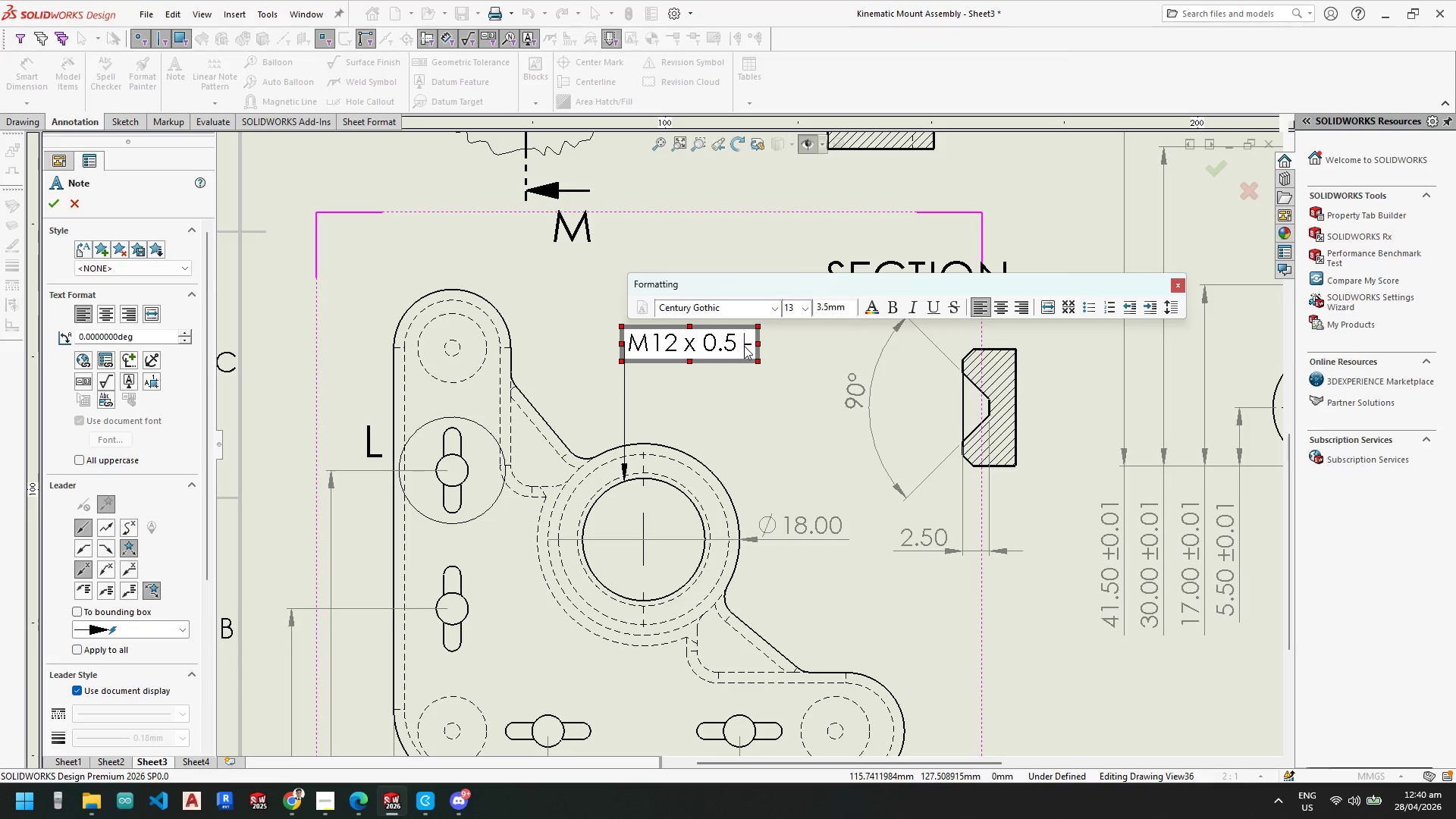 
key(ArrowRight)
 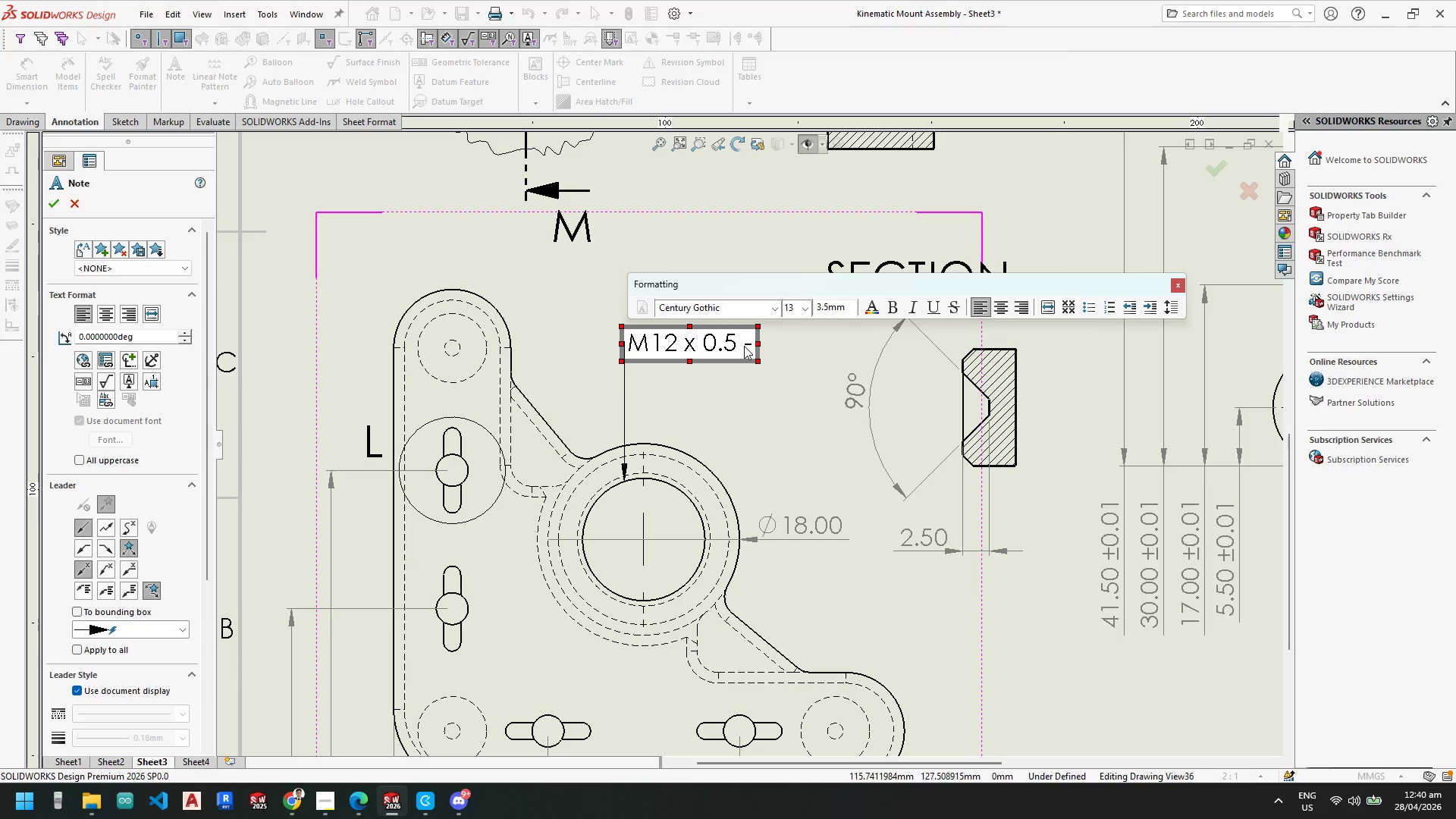 
key(Space)
 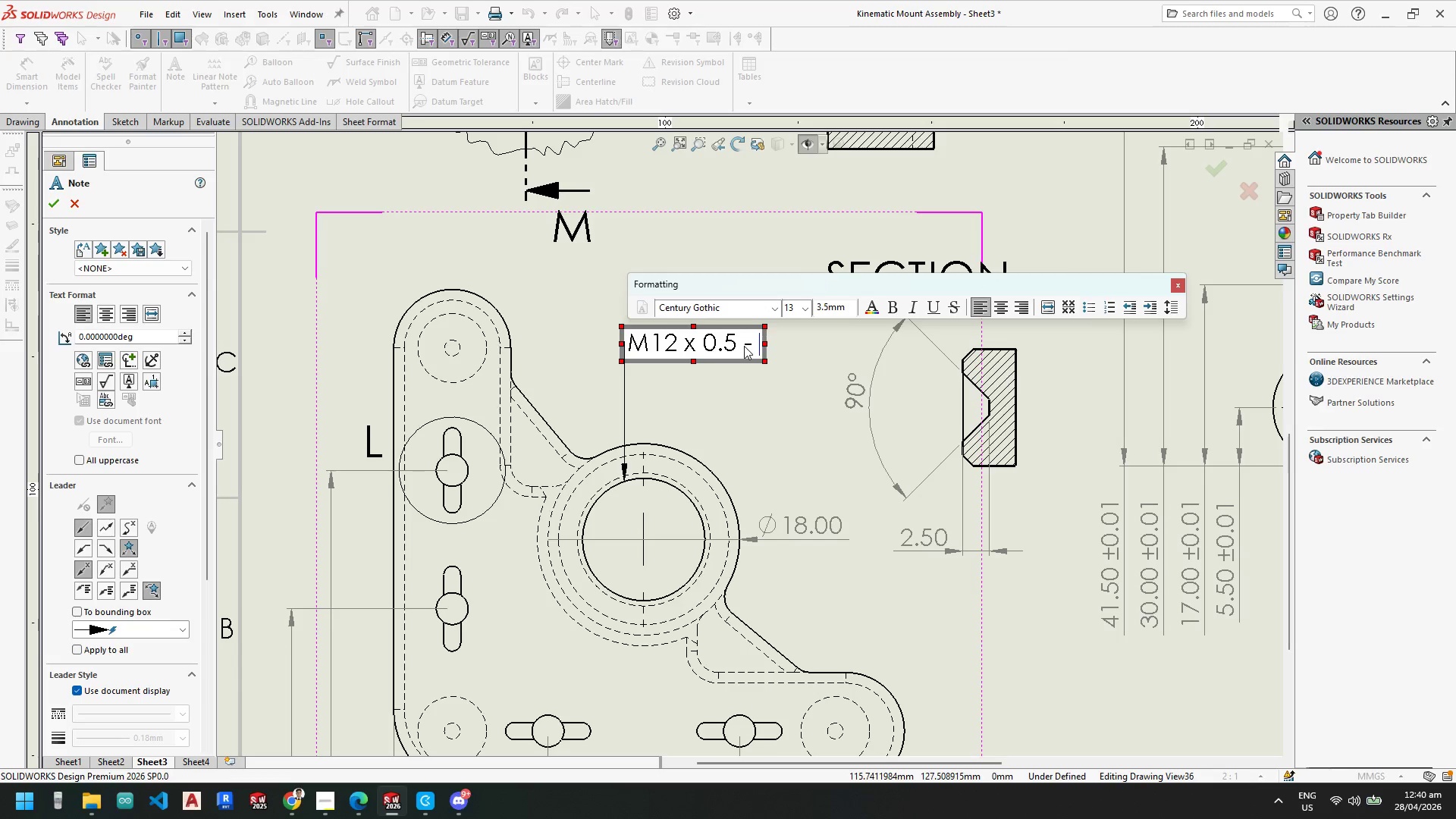 
key(5)
 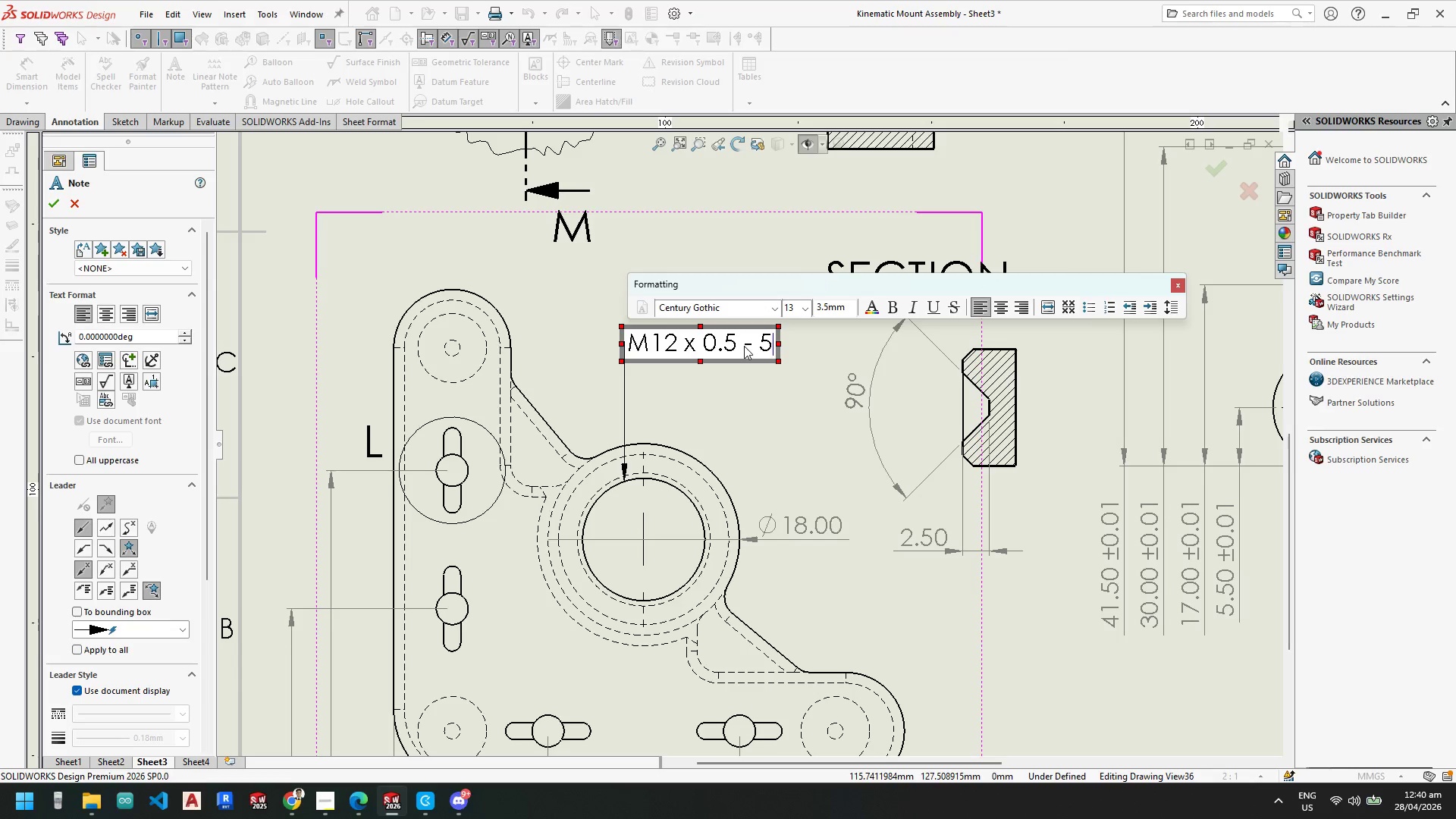 
key(Shift+ShiftLeft)
 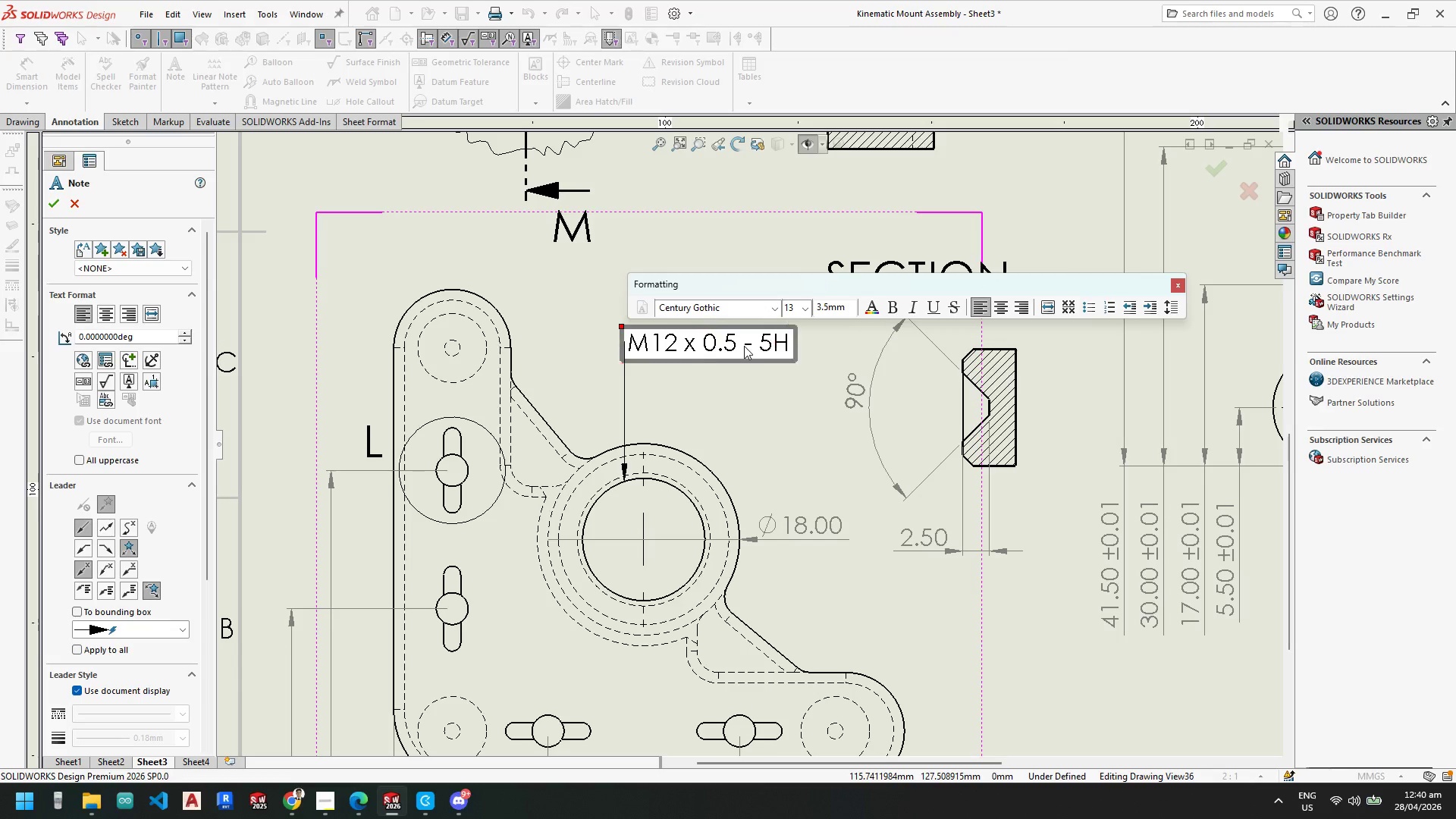 
key(Shift+H)
 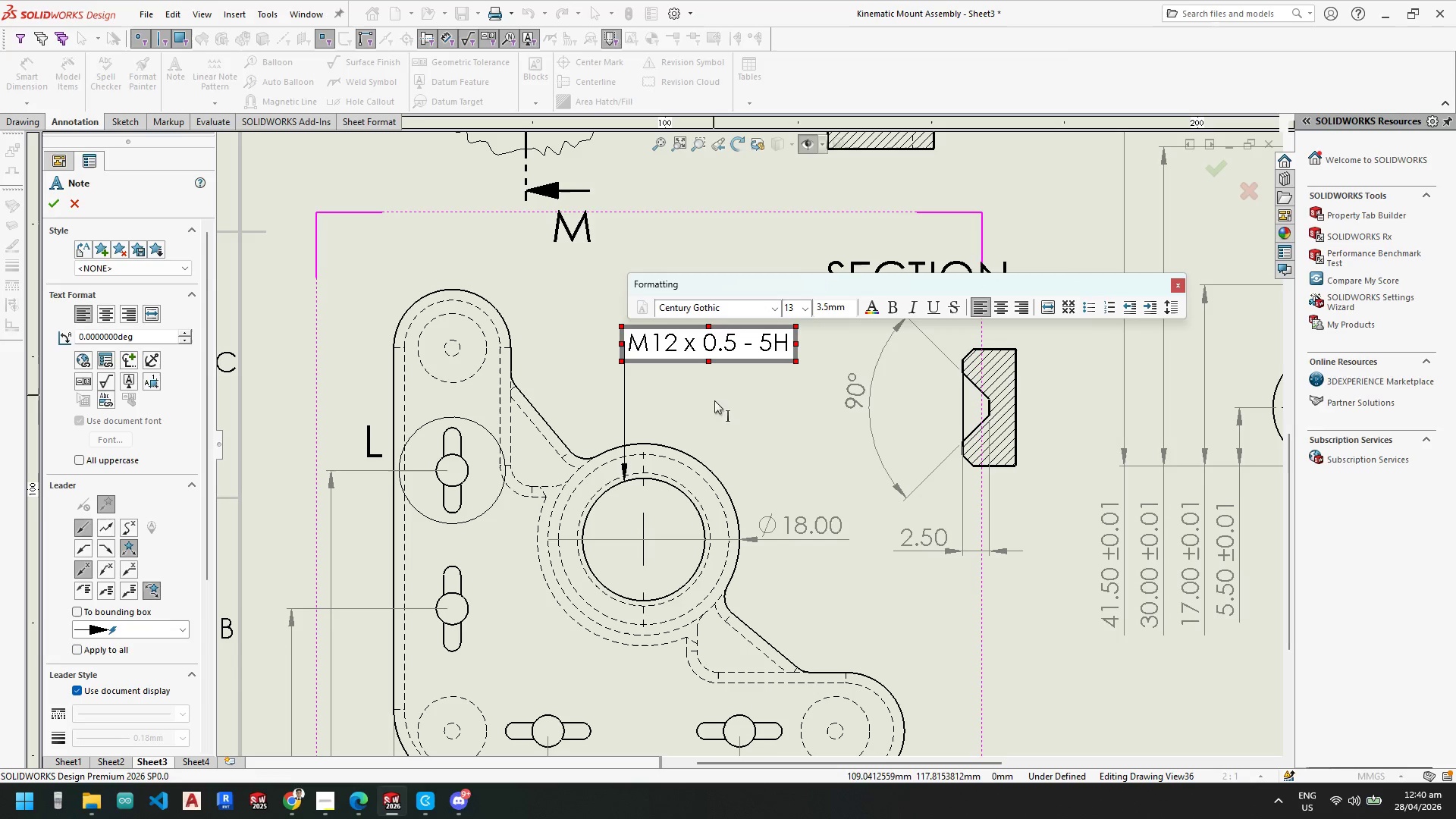 
left_click([734, 422])
 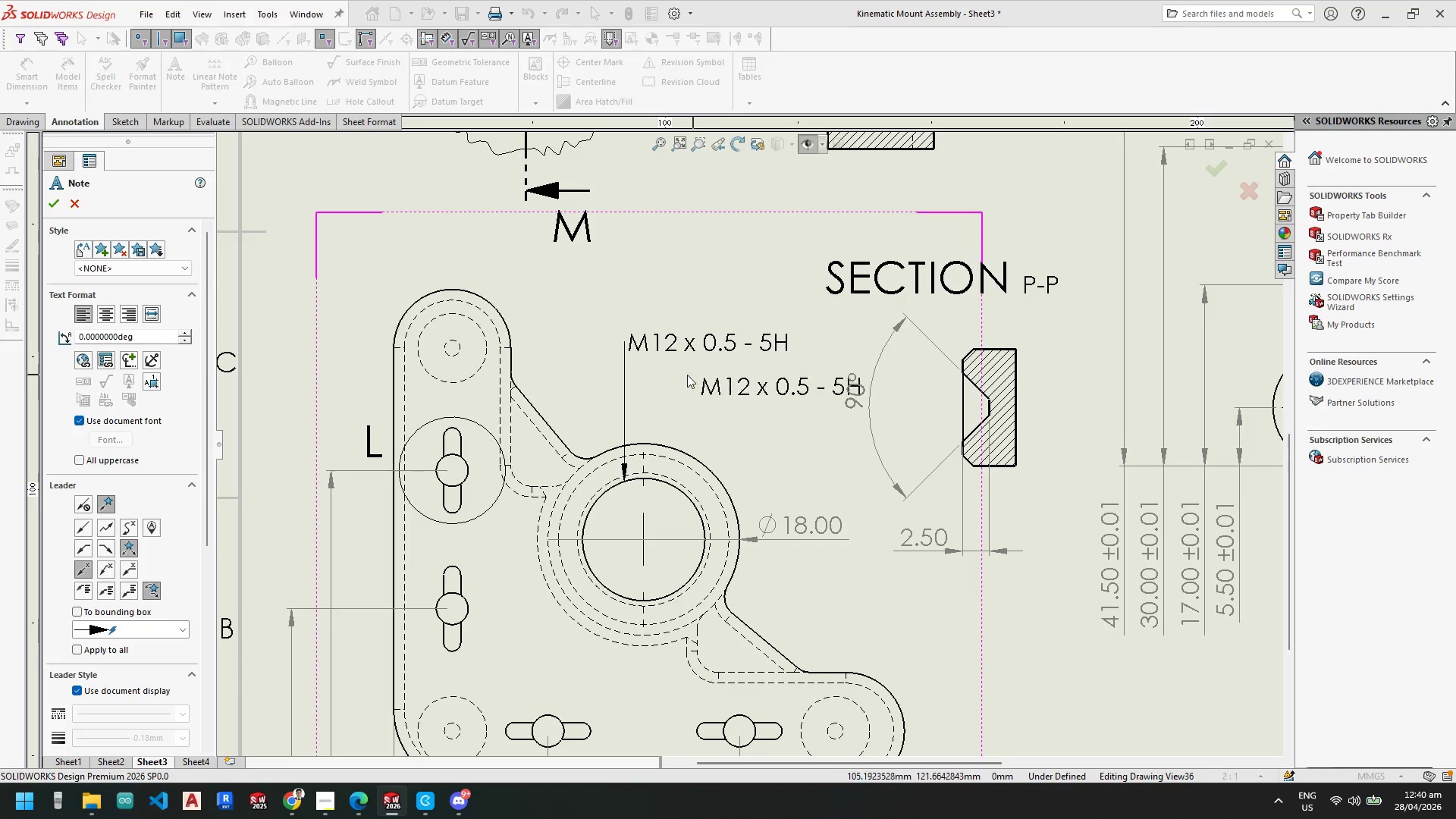 
key(Escape)
 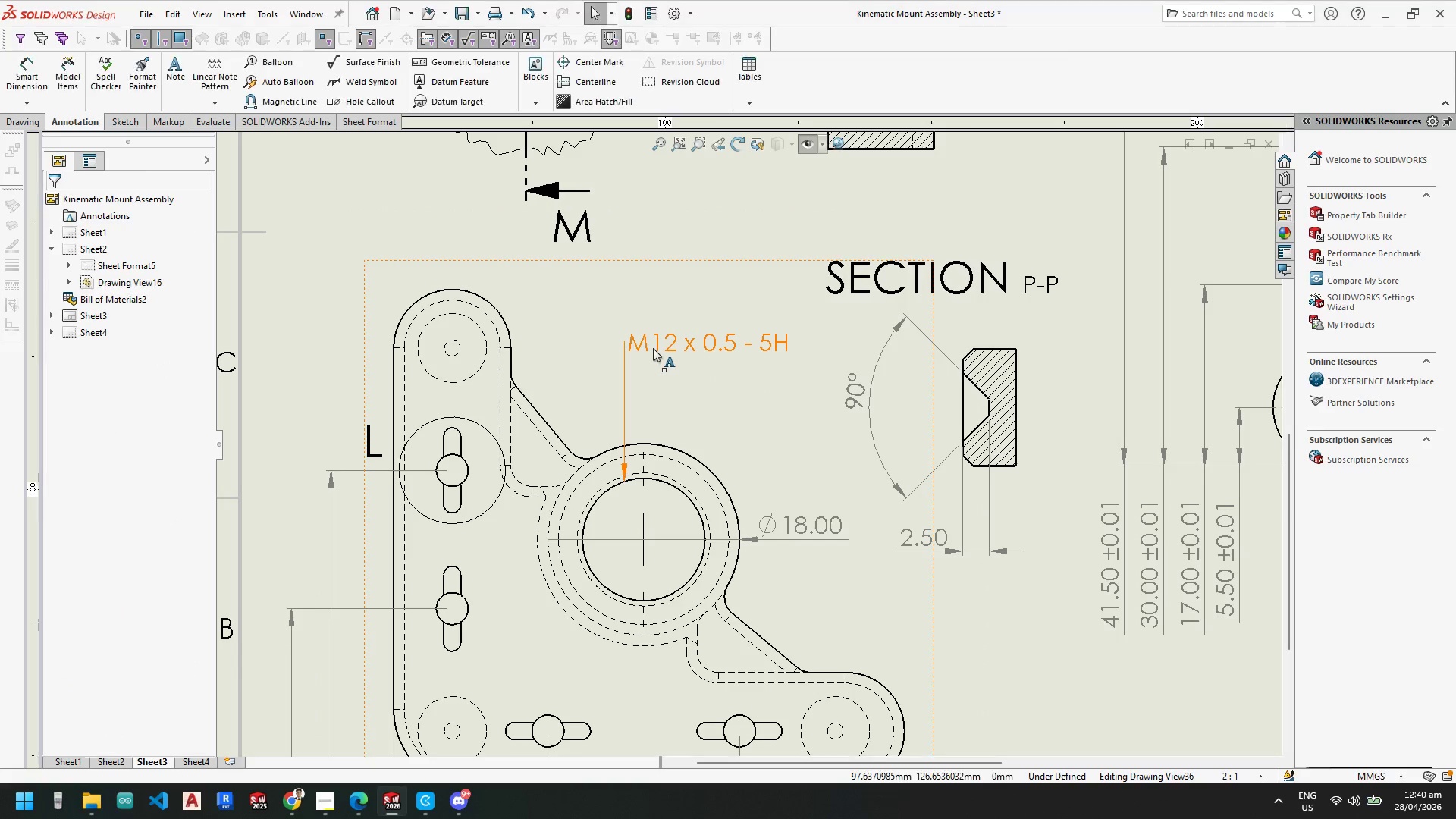 
left_click([651, 346])
 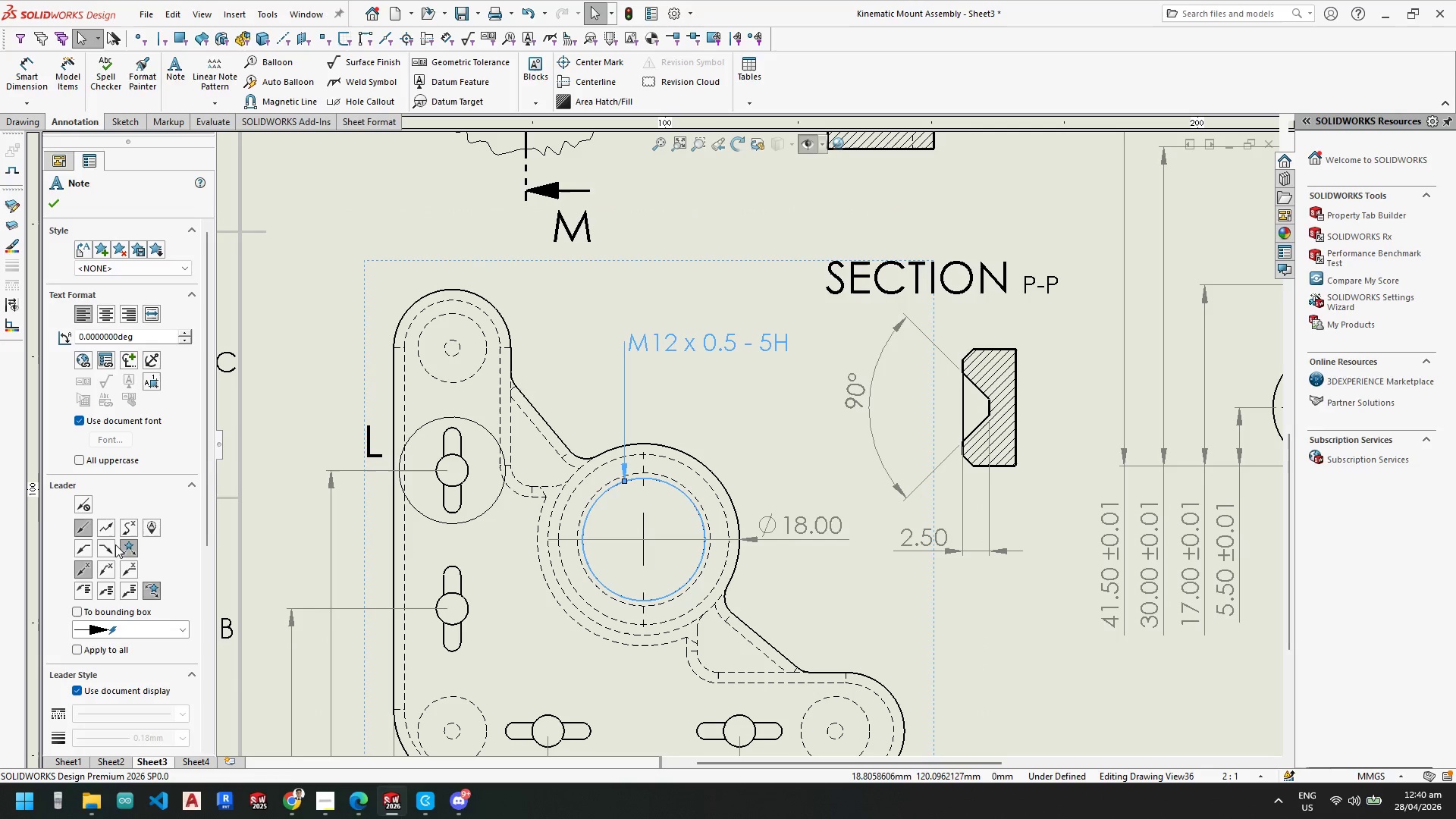 
left_click([83, 551])
 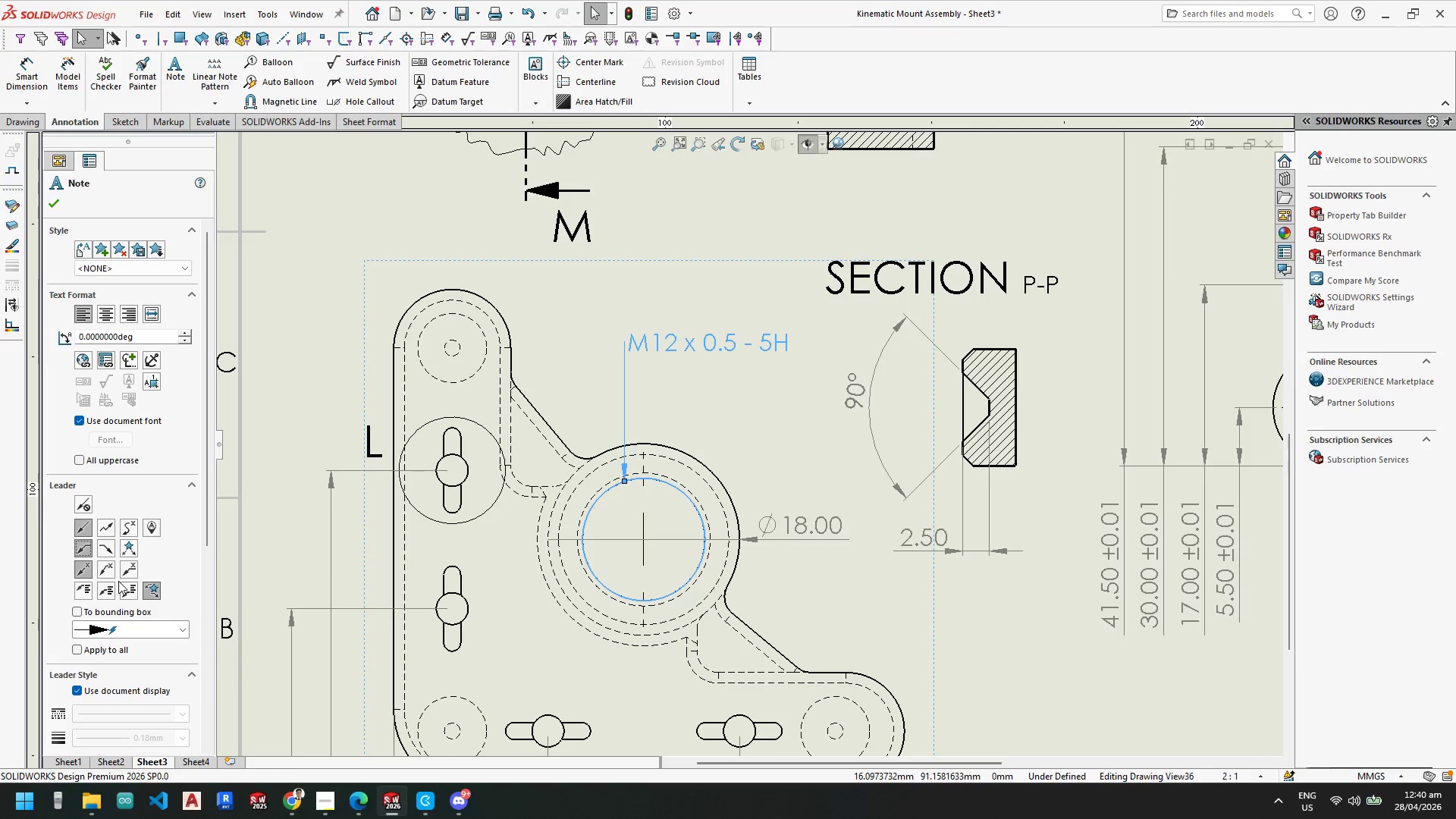 
left_click([126, 570])
 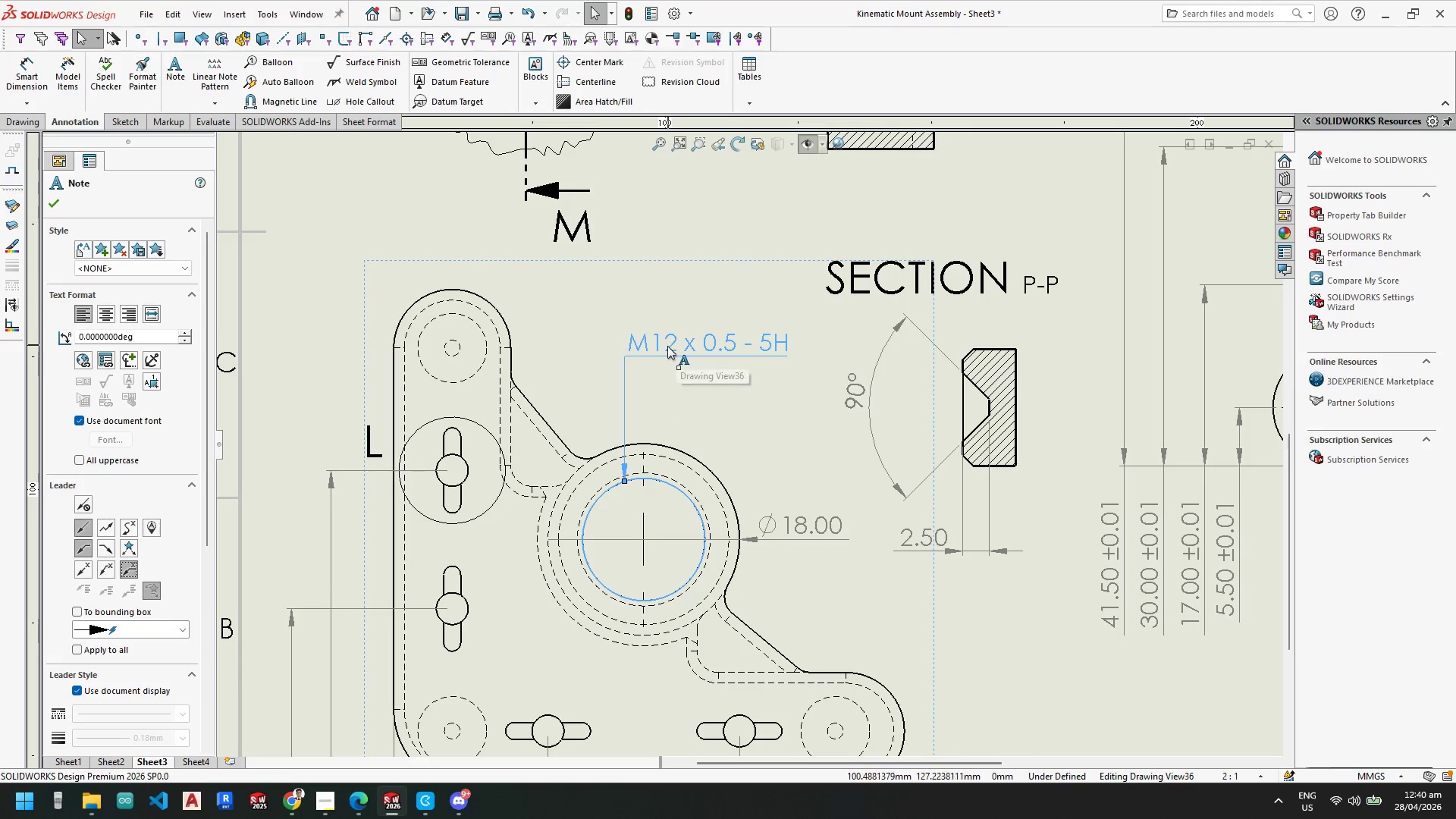 
left_click_drag(start_coordinate=[664, 348], to_coordinate=[711, 361])
 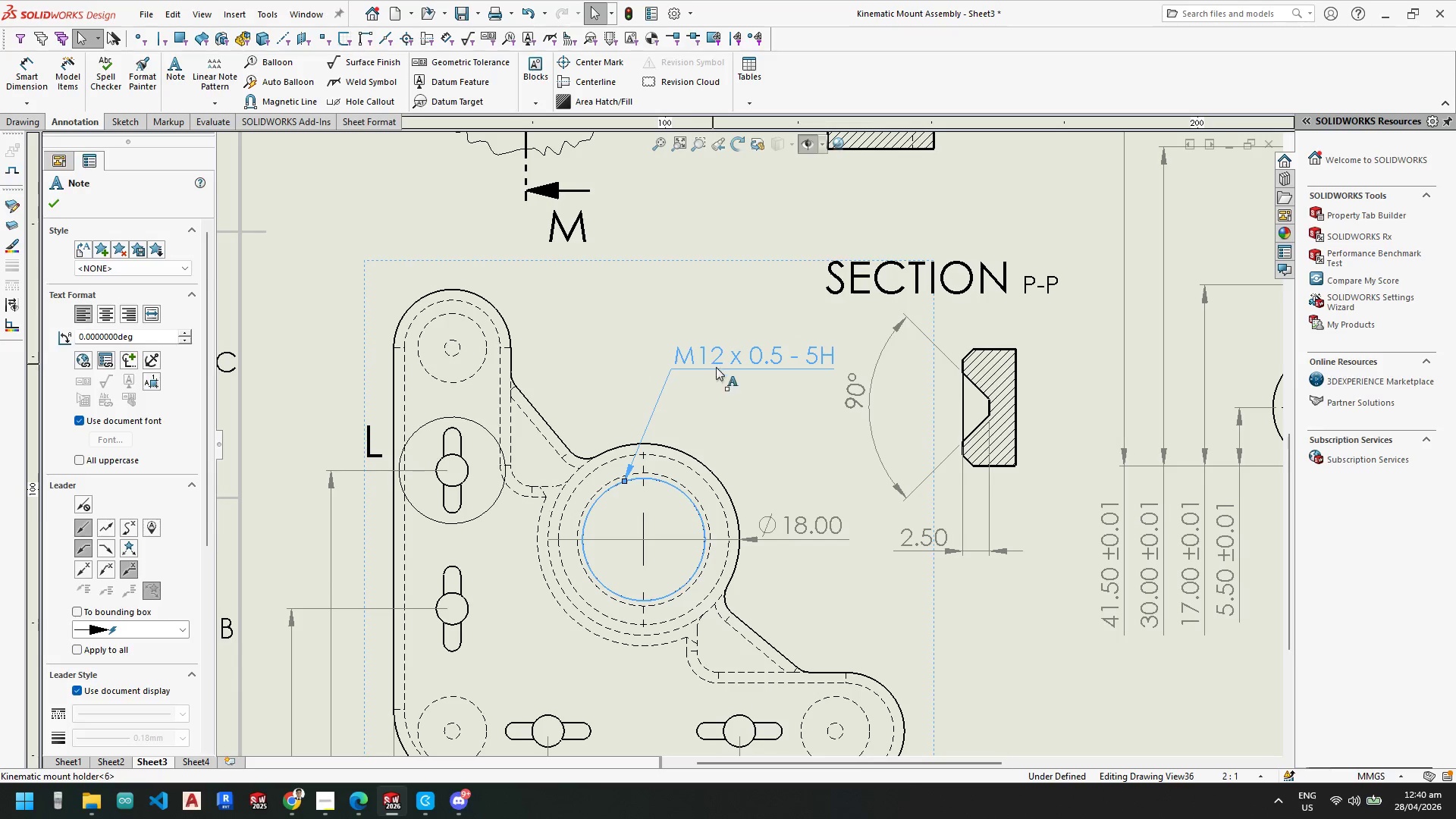 
key(Escape)
 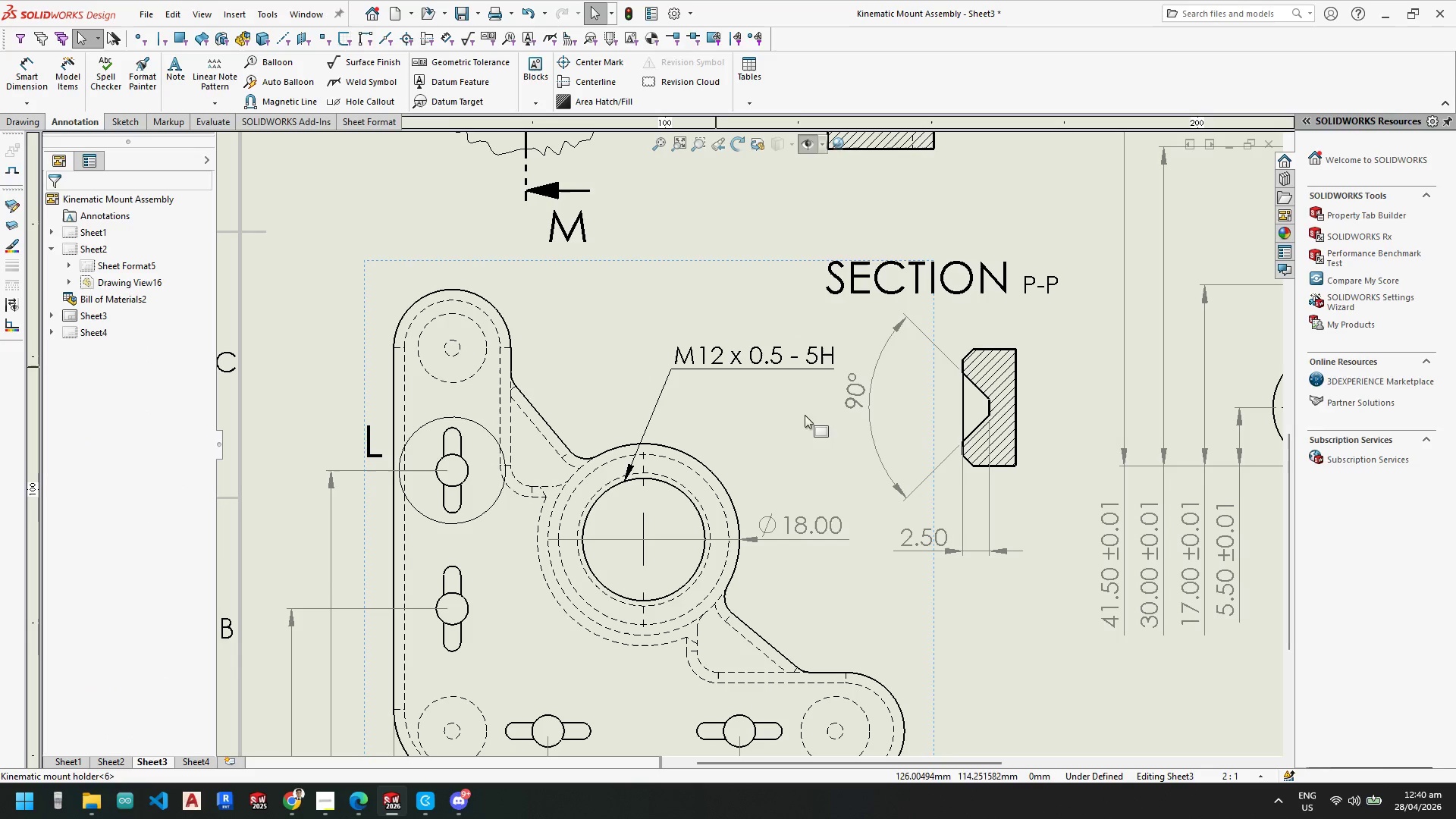 
key(Escape)
 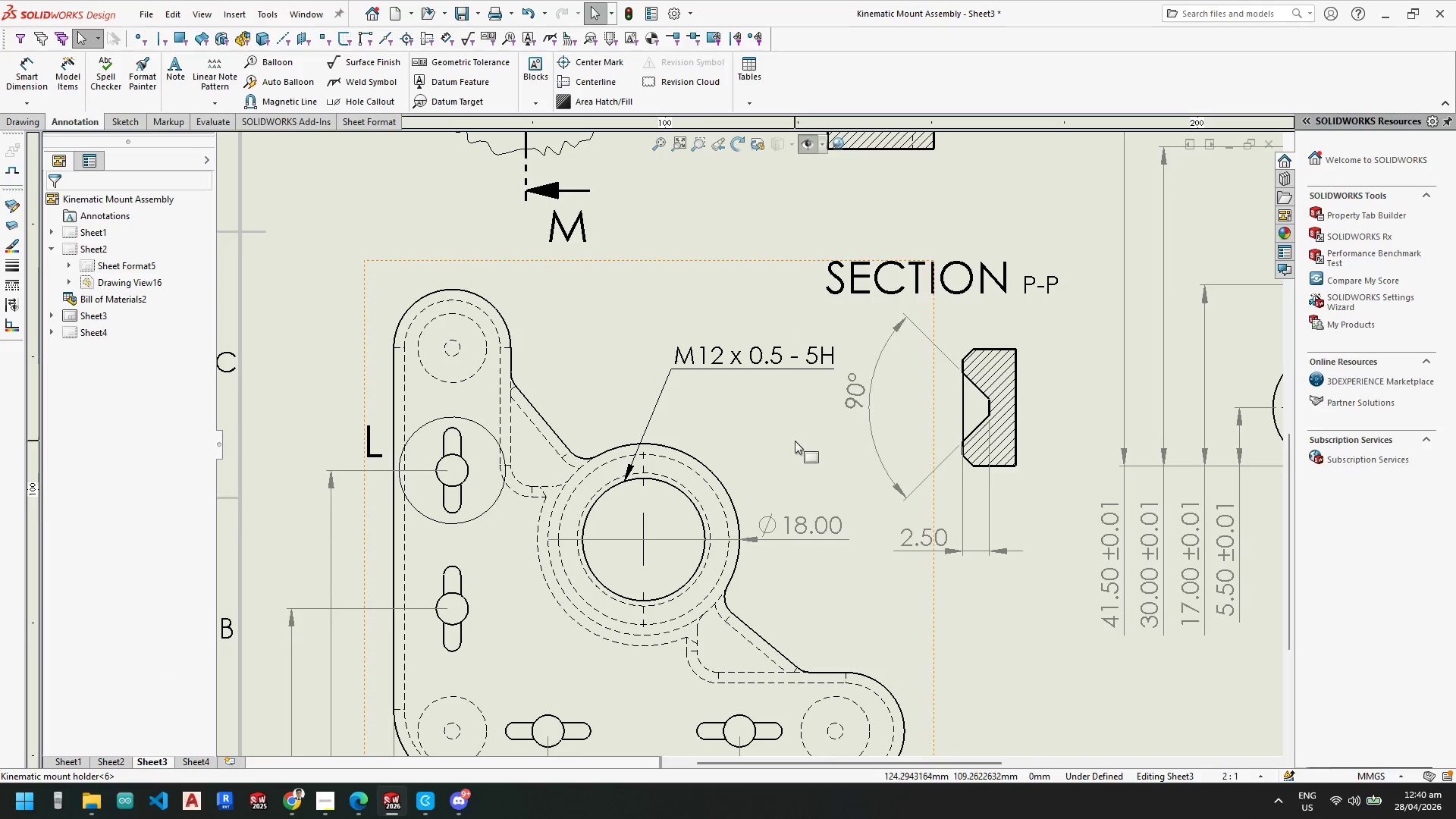 
key(Escape)
 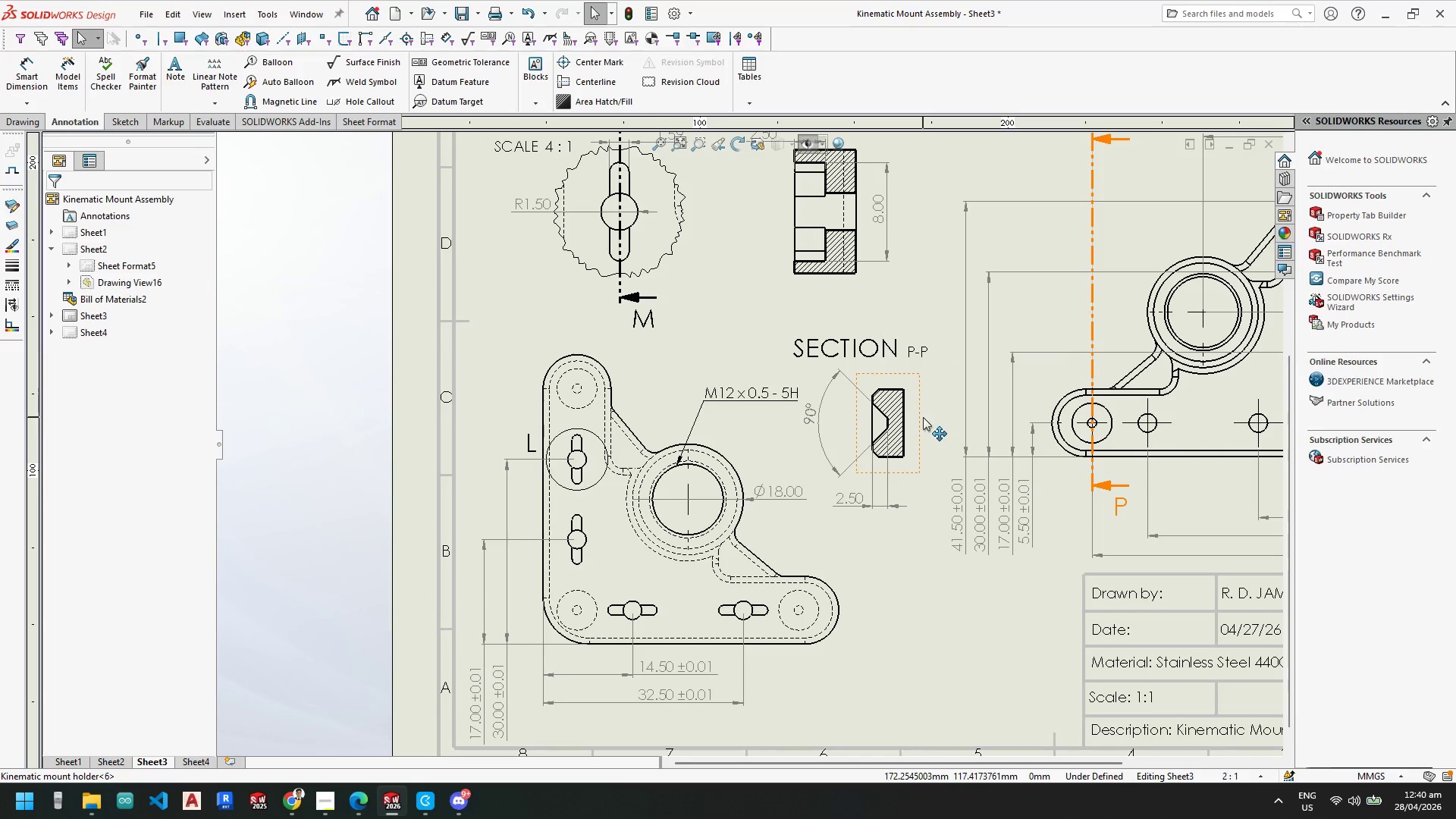 
scroll: coordinate [799, 435], scroll_direction: up, amount: 3.0
 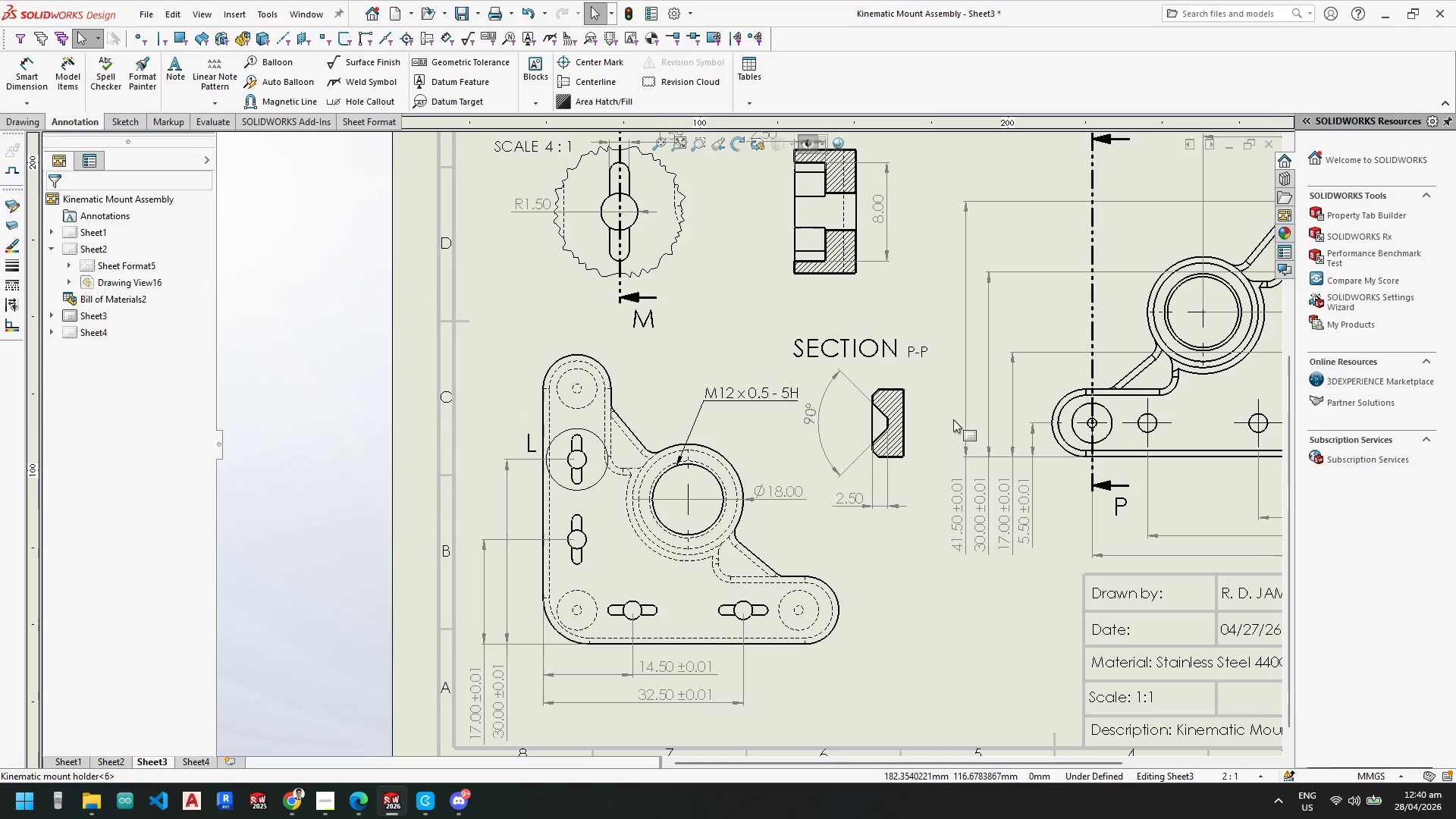 
left_click_drag(start_coordinate=[923, 417], to_coordinate=[932, 418])
 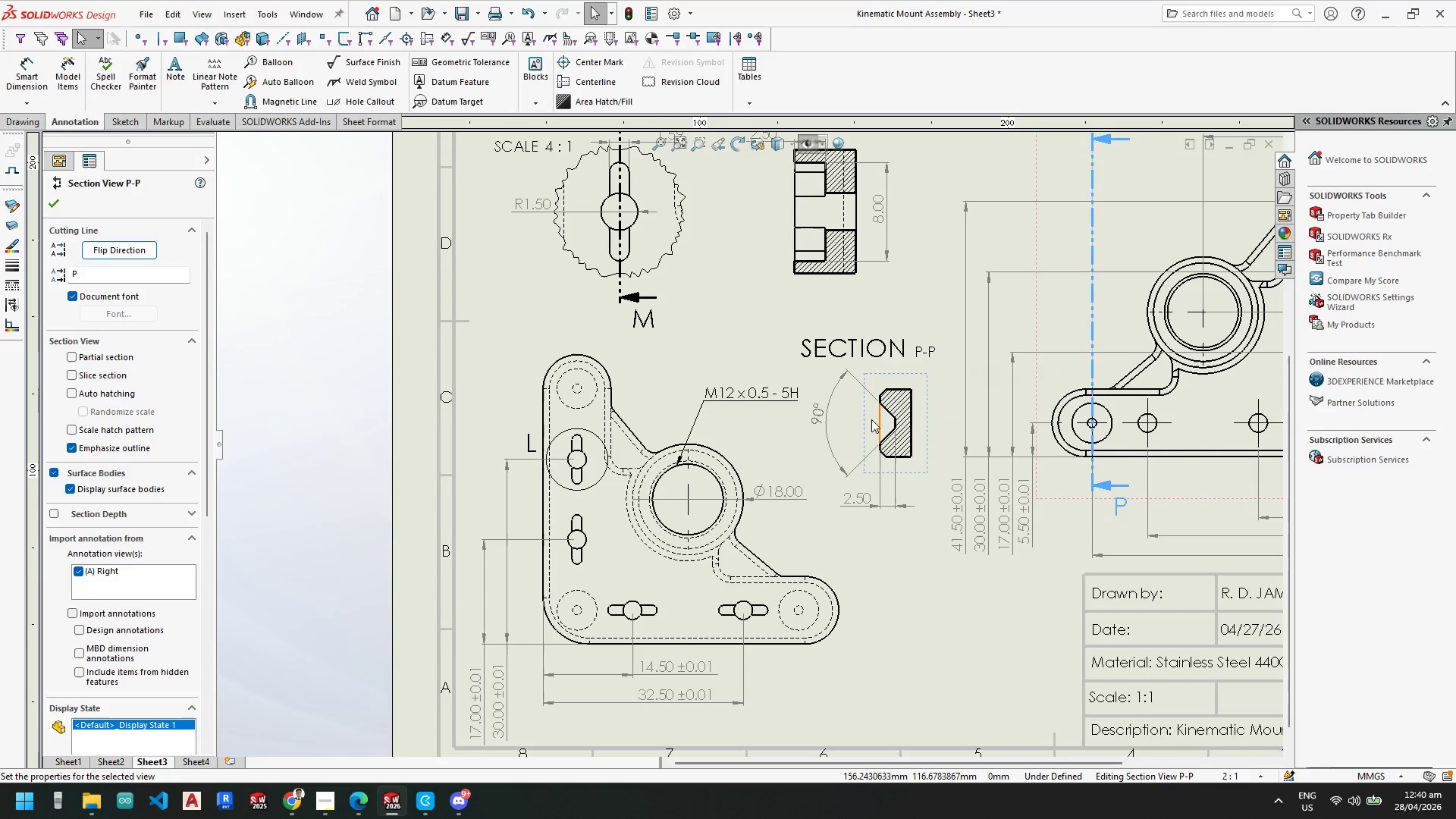 
key(Escape)
 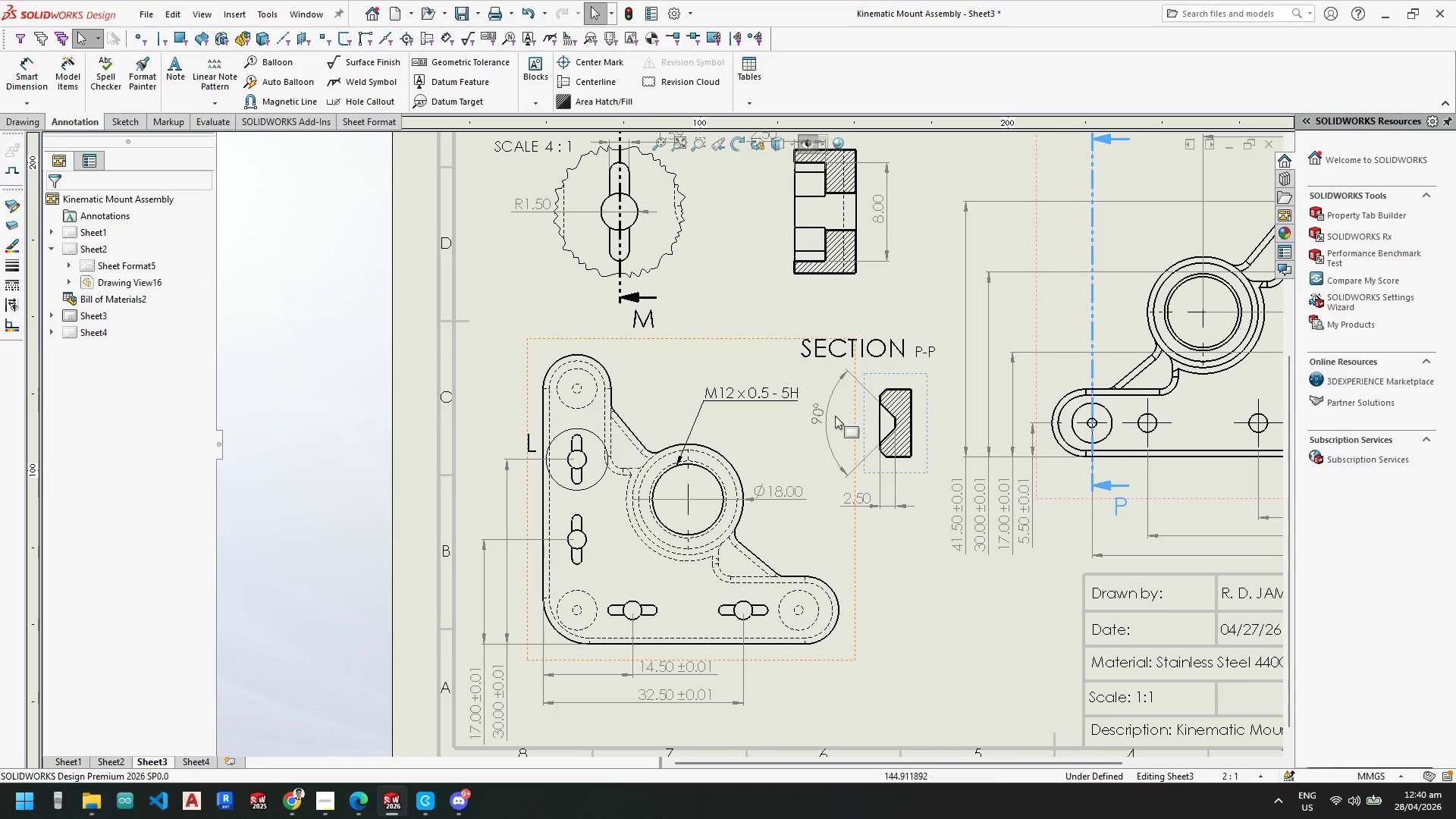 
key(Escape)
 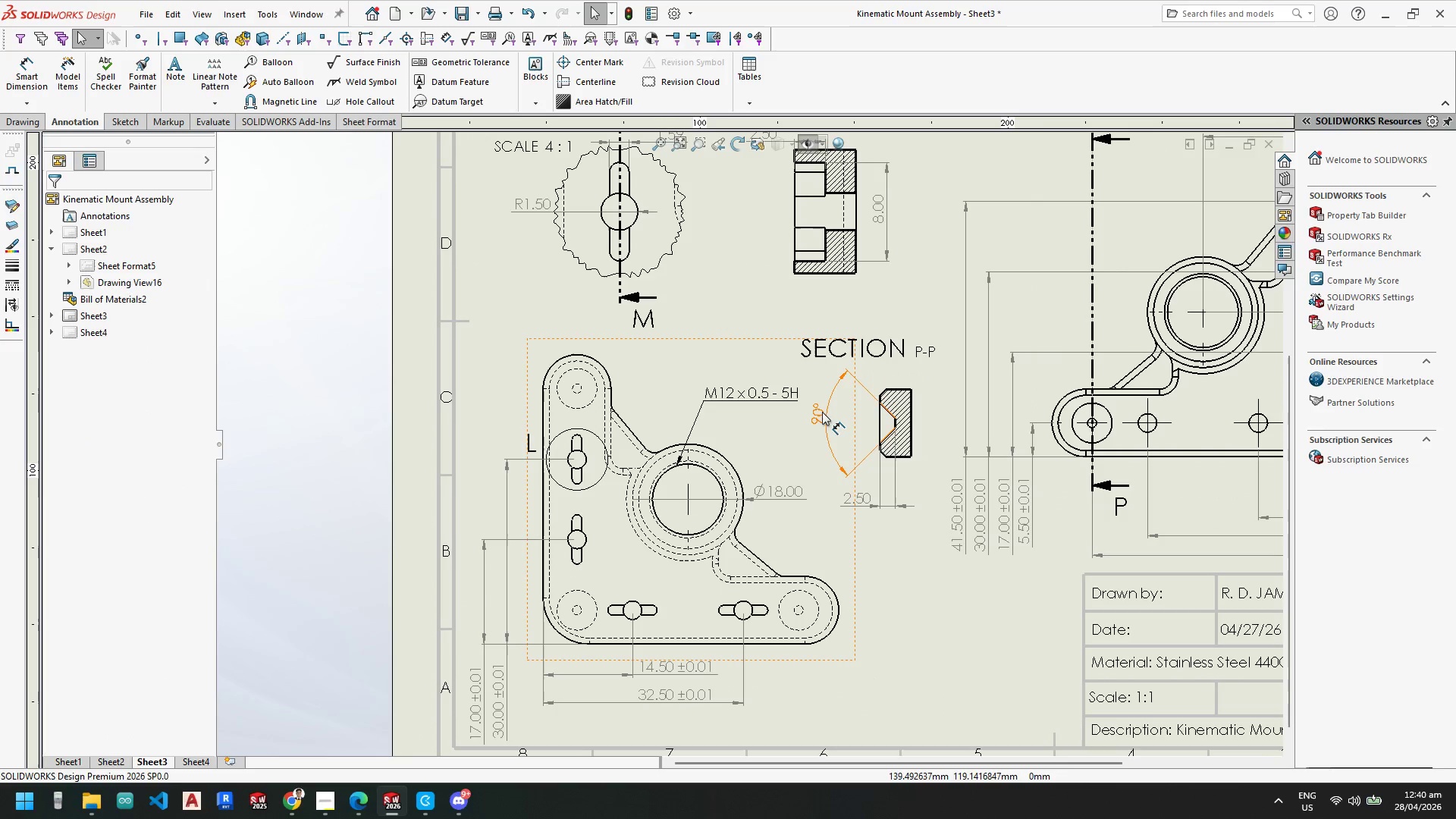 
left_click_drag(start_coordinate=[822, 412], to_coordinate=[836, 414])
 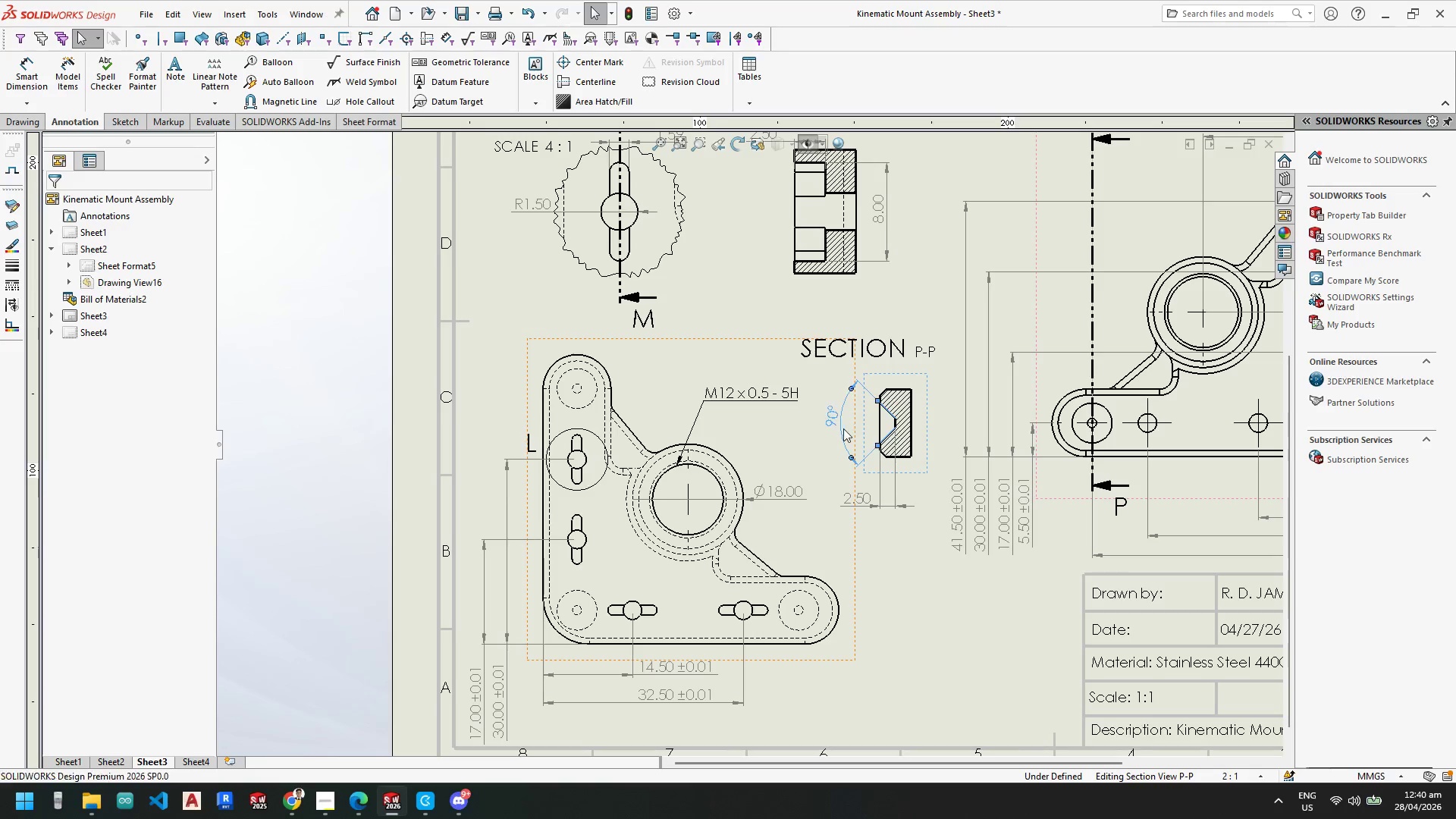 
key(Escape)
 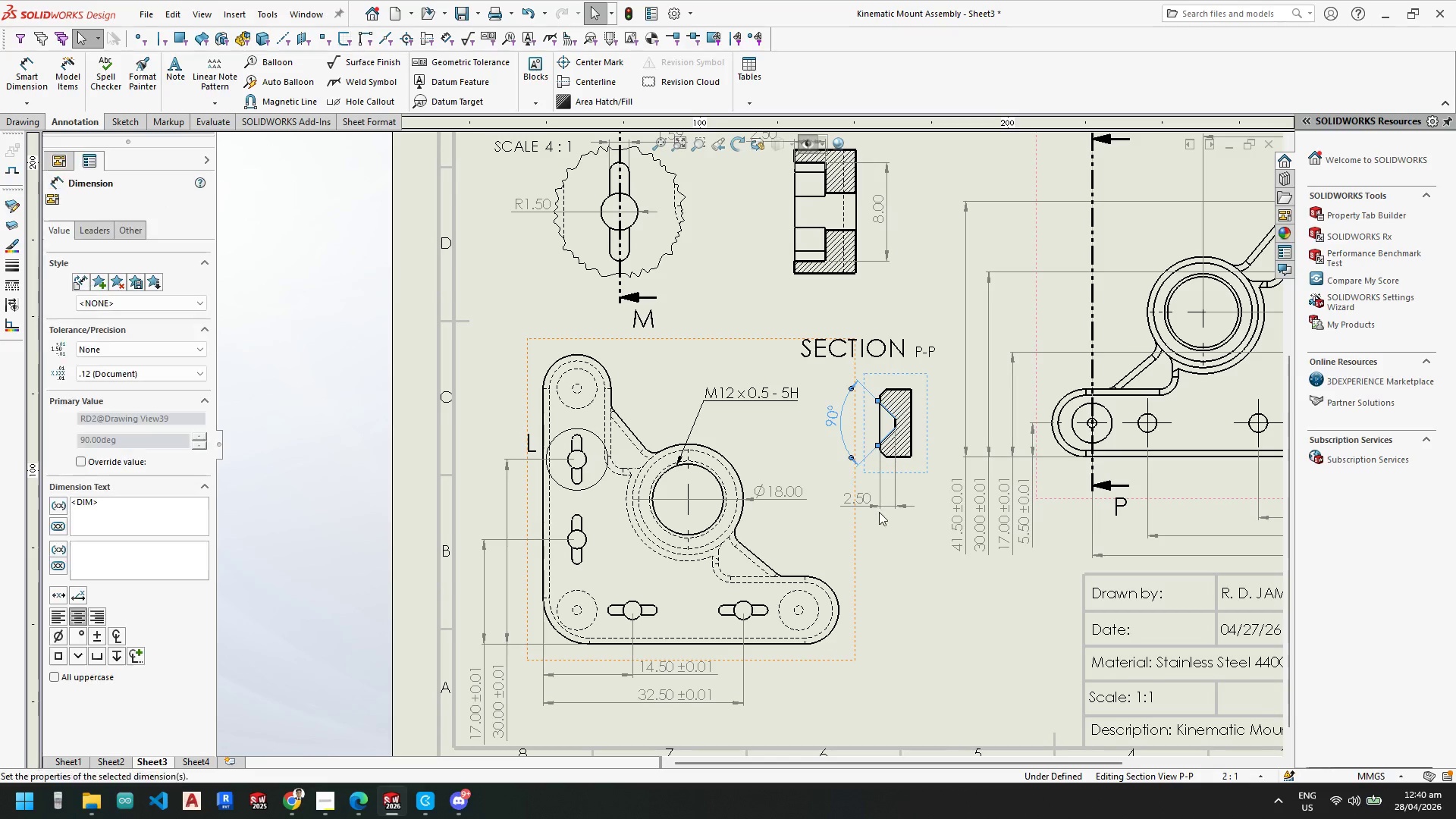 
hold_key(key=Escape, duration=3.19)
 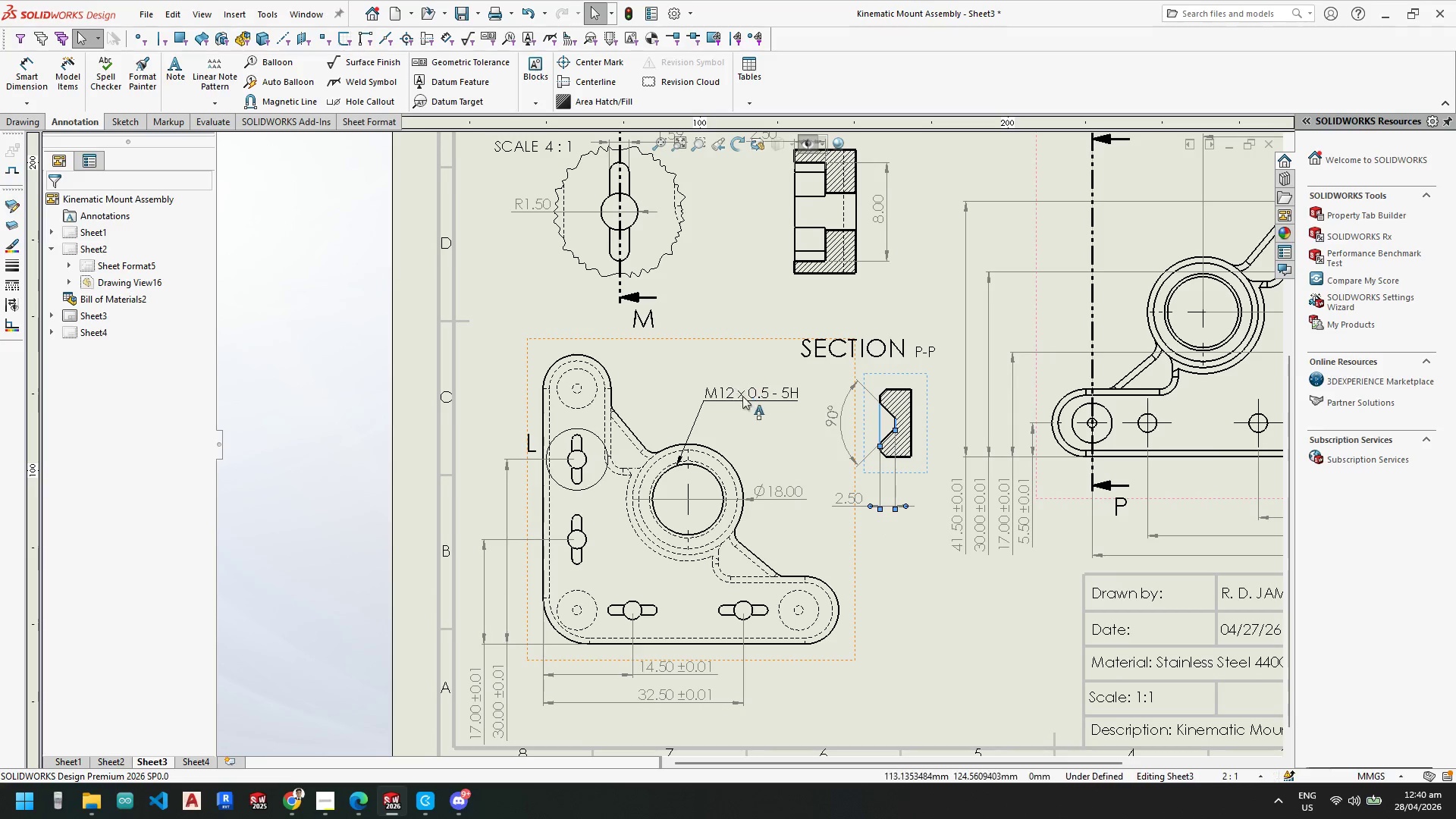 
left_click_drag(start_coordinate=[856, 506], to_coordinate=[850, 509])
 